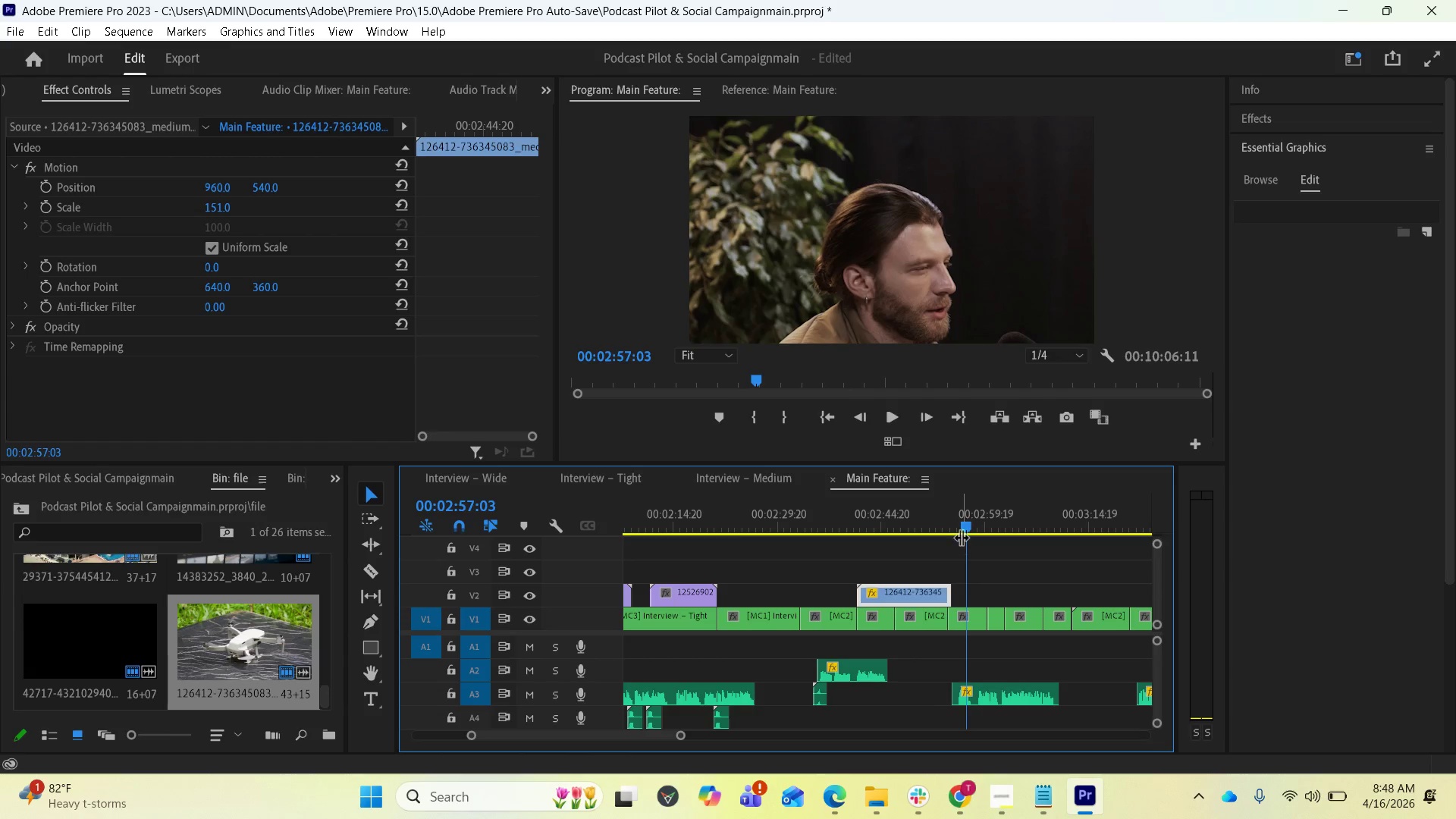 
left_click_drag(start_coordinate=[965, 526], to_coordinate=[855, 544])
 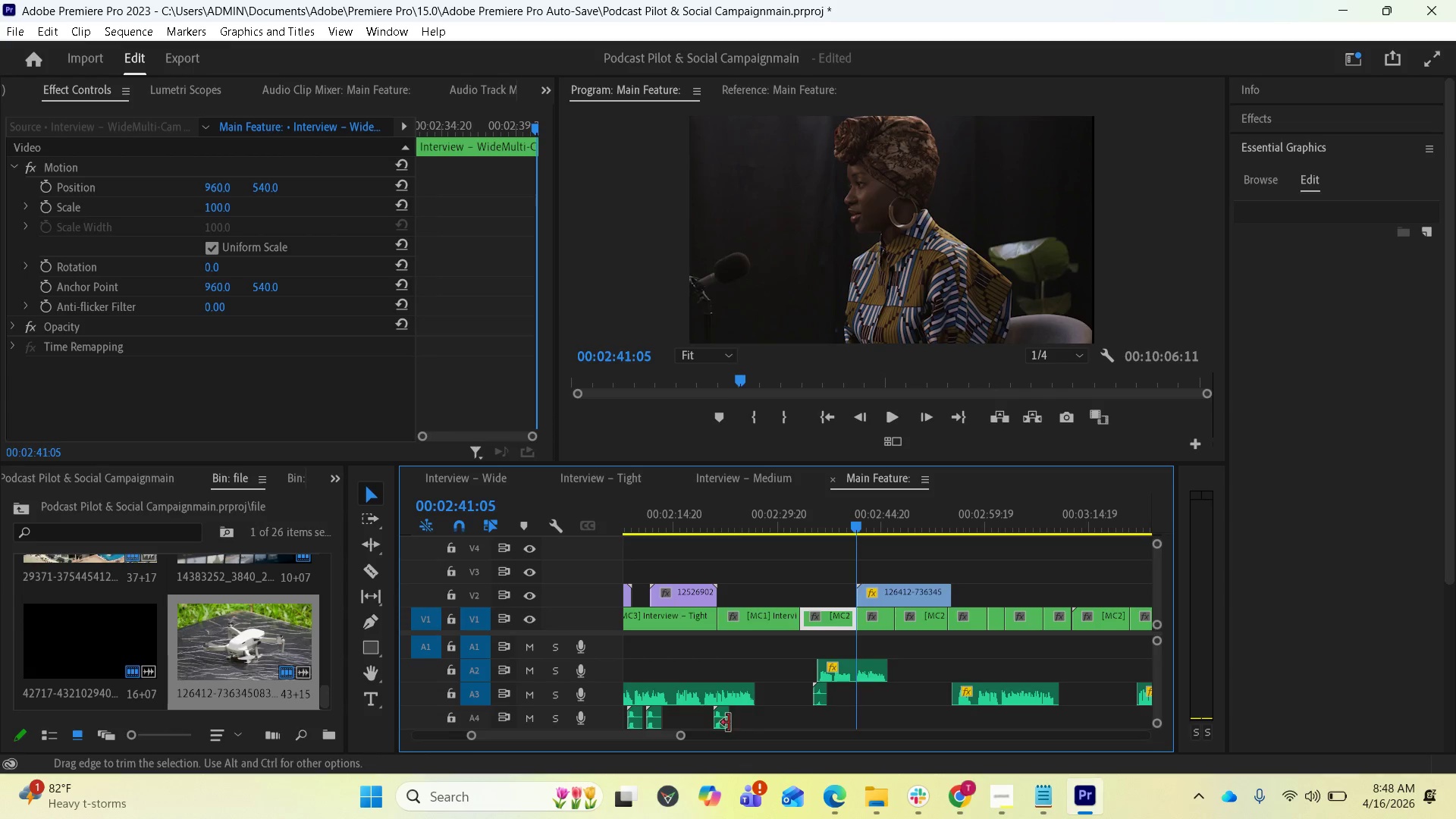 
left_click_drag(start_coordinate=[720, 714], to_coordinate=[856, 711])
 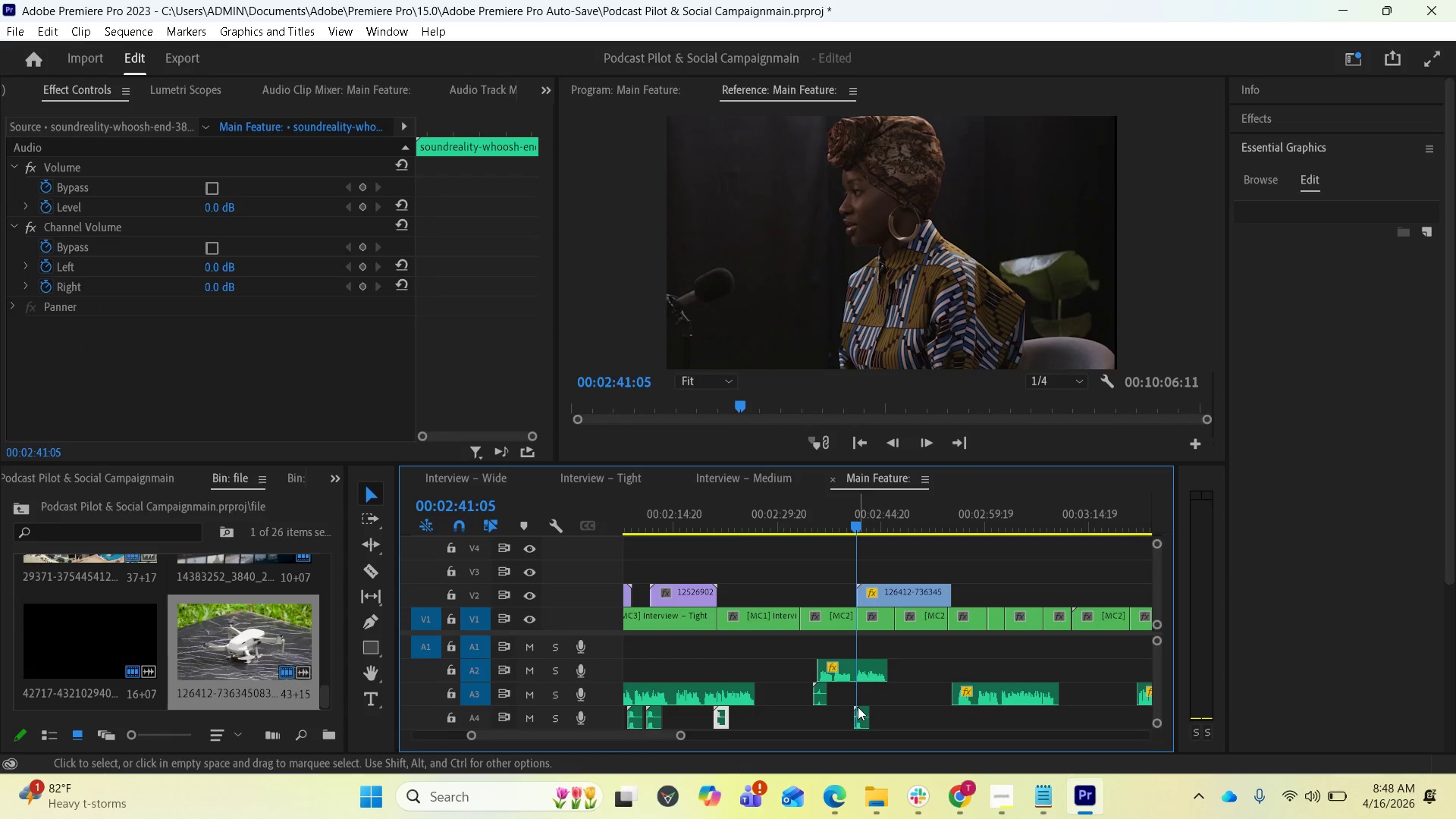 
hold_key(key=AltLeft, duration=3.56)
 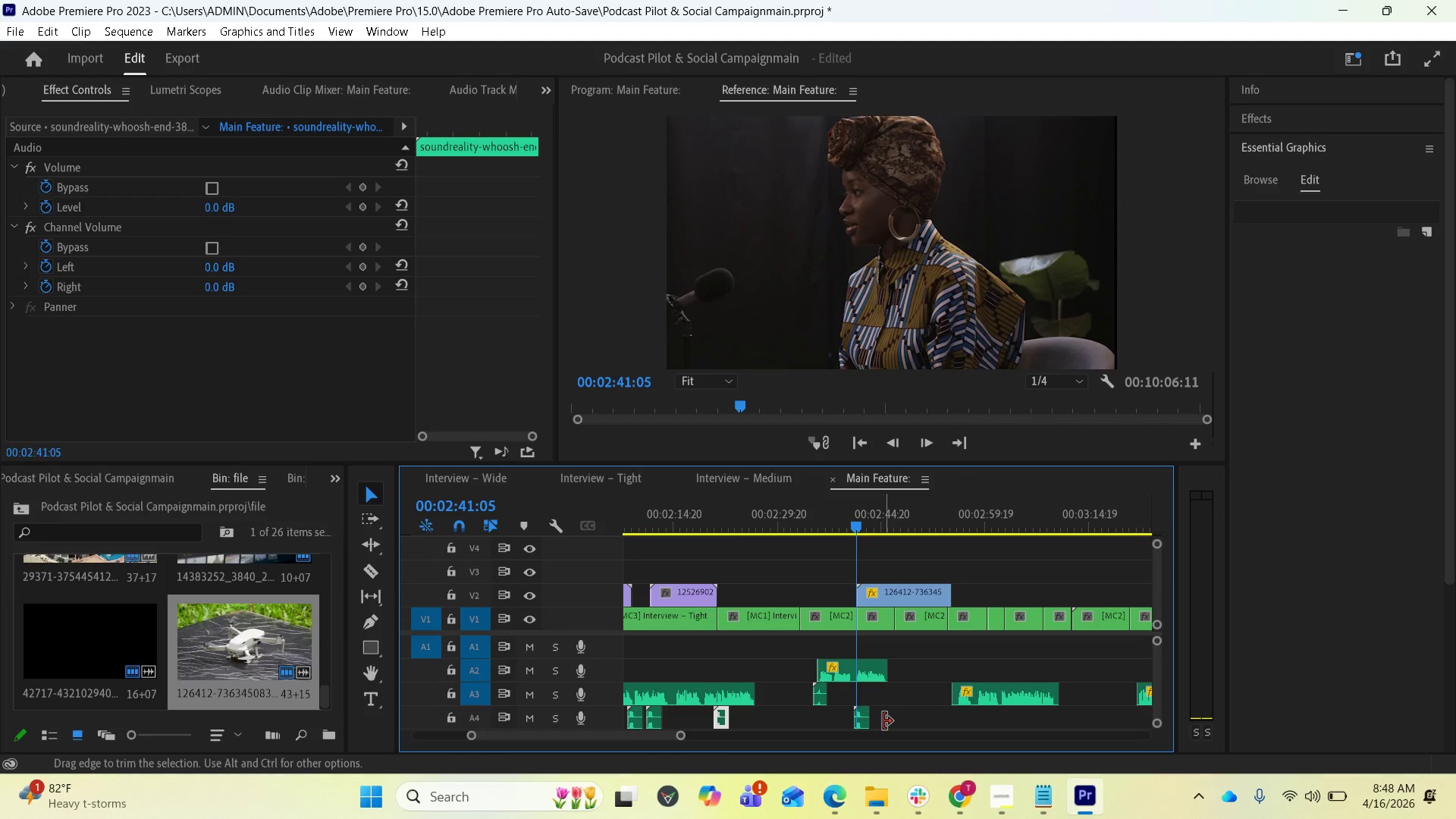 
key(Control+Z)
 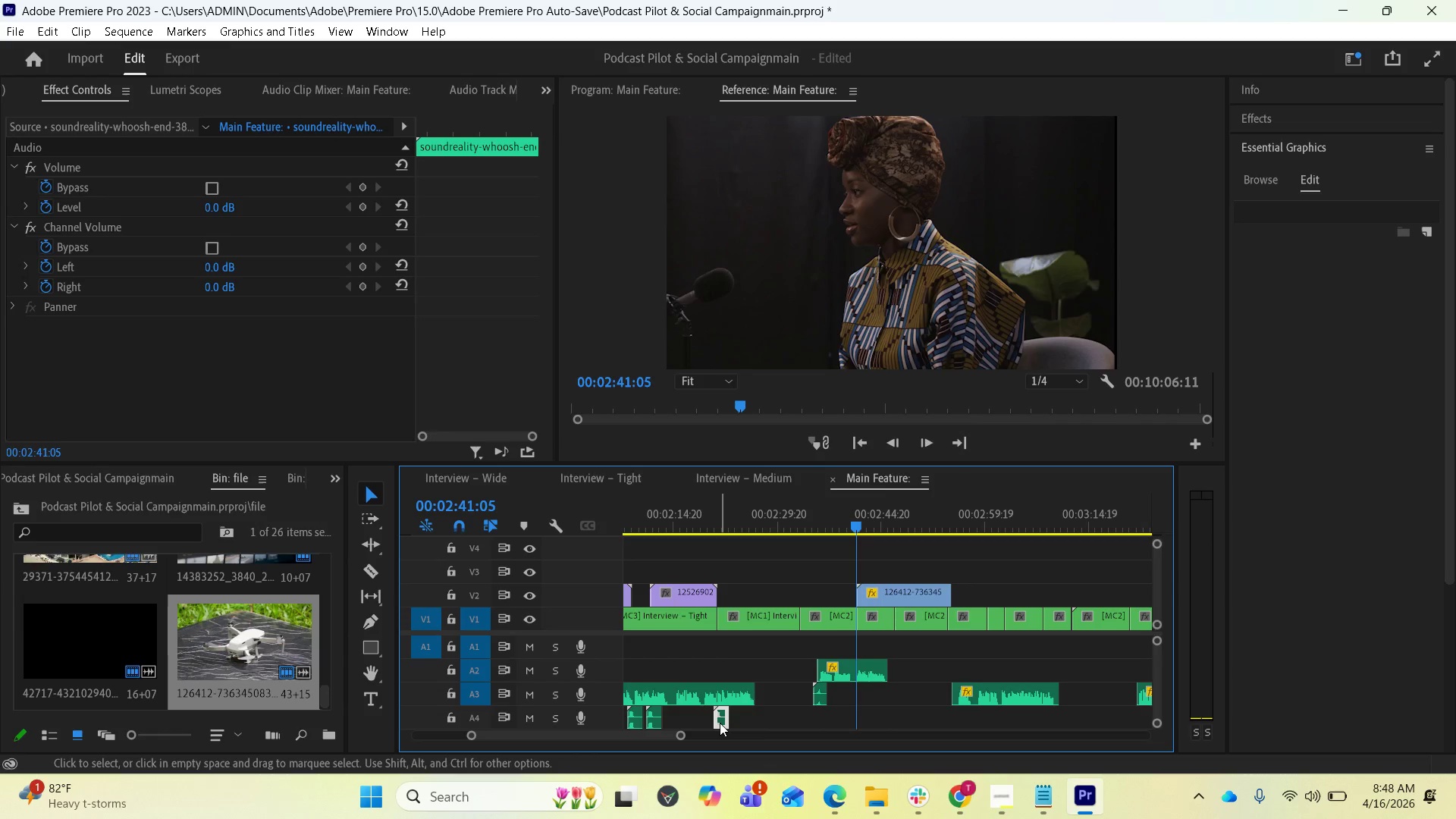 
left_click_drag(start_coordinate=[720, 723], to_coordinate=[854, 726])
 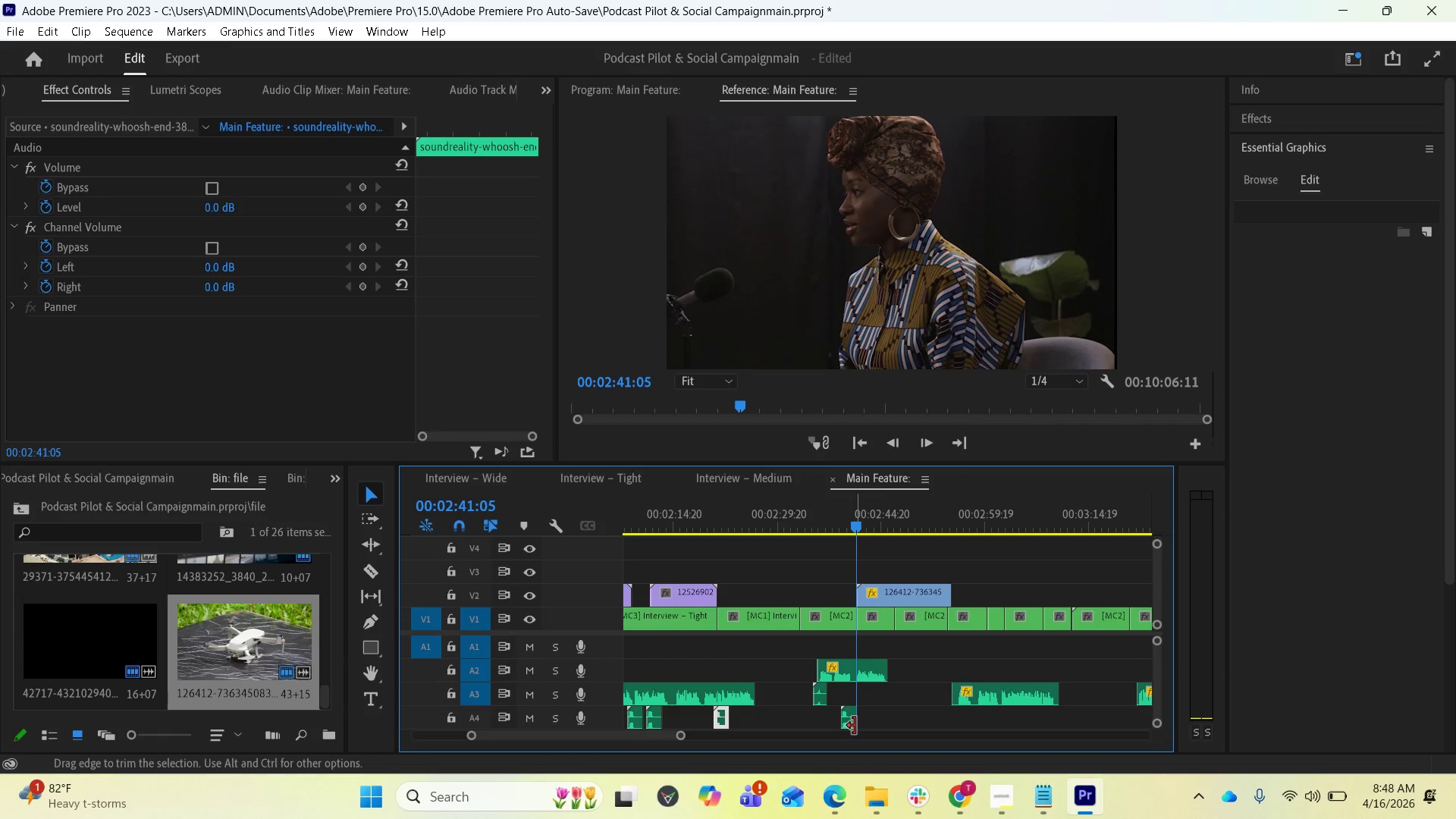 
hold_key(key=AltLeft, duration=2.0)
 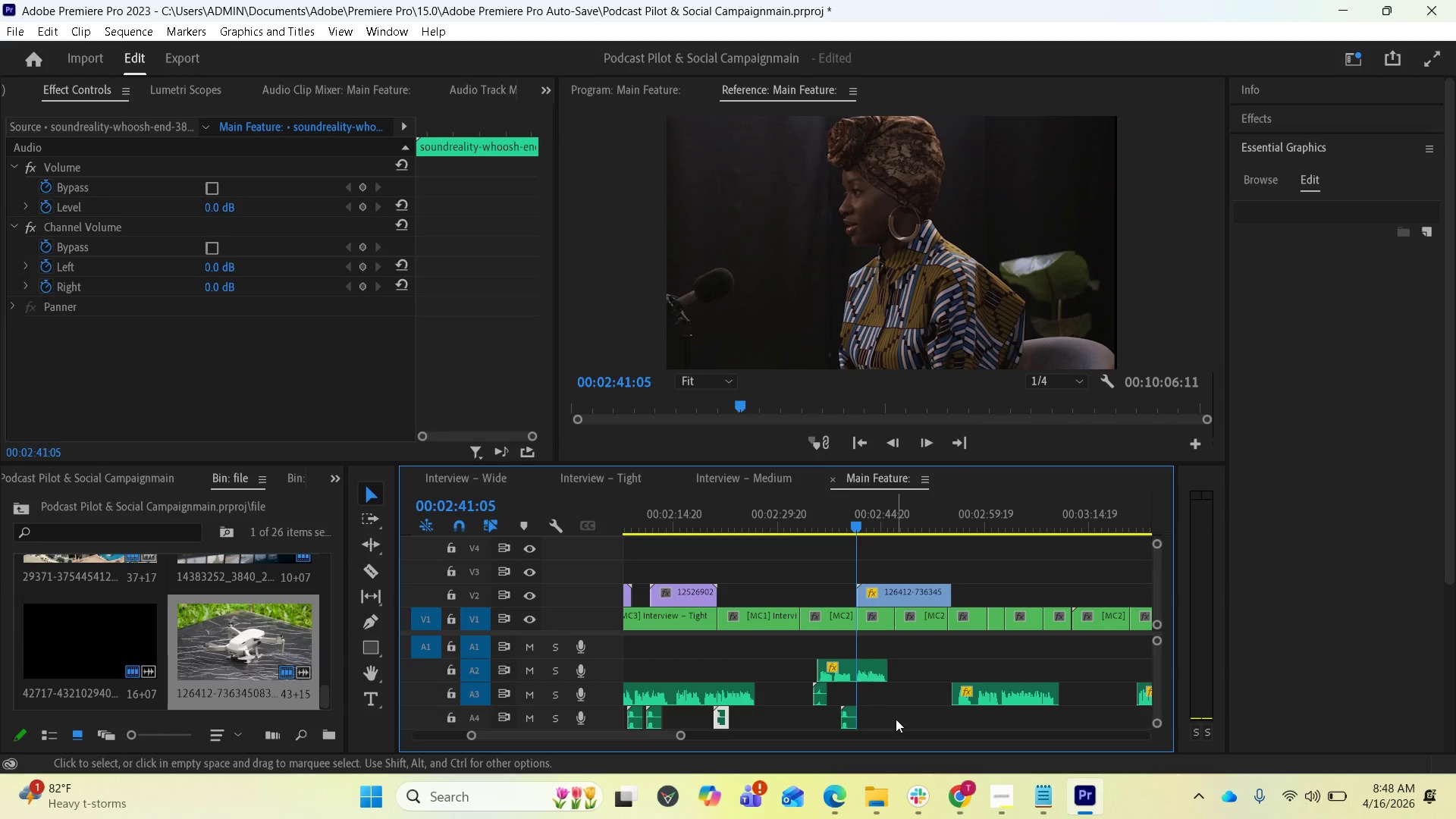 
key(Equal)
 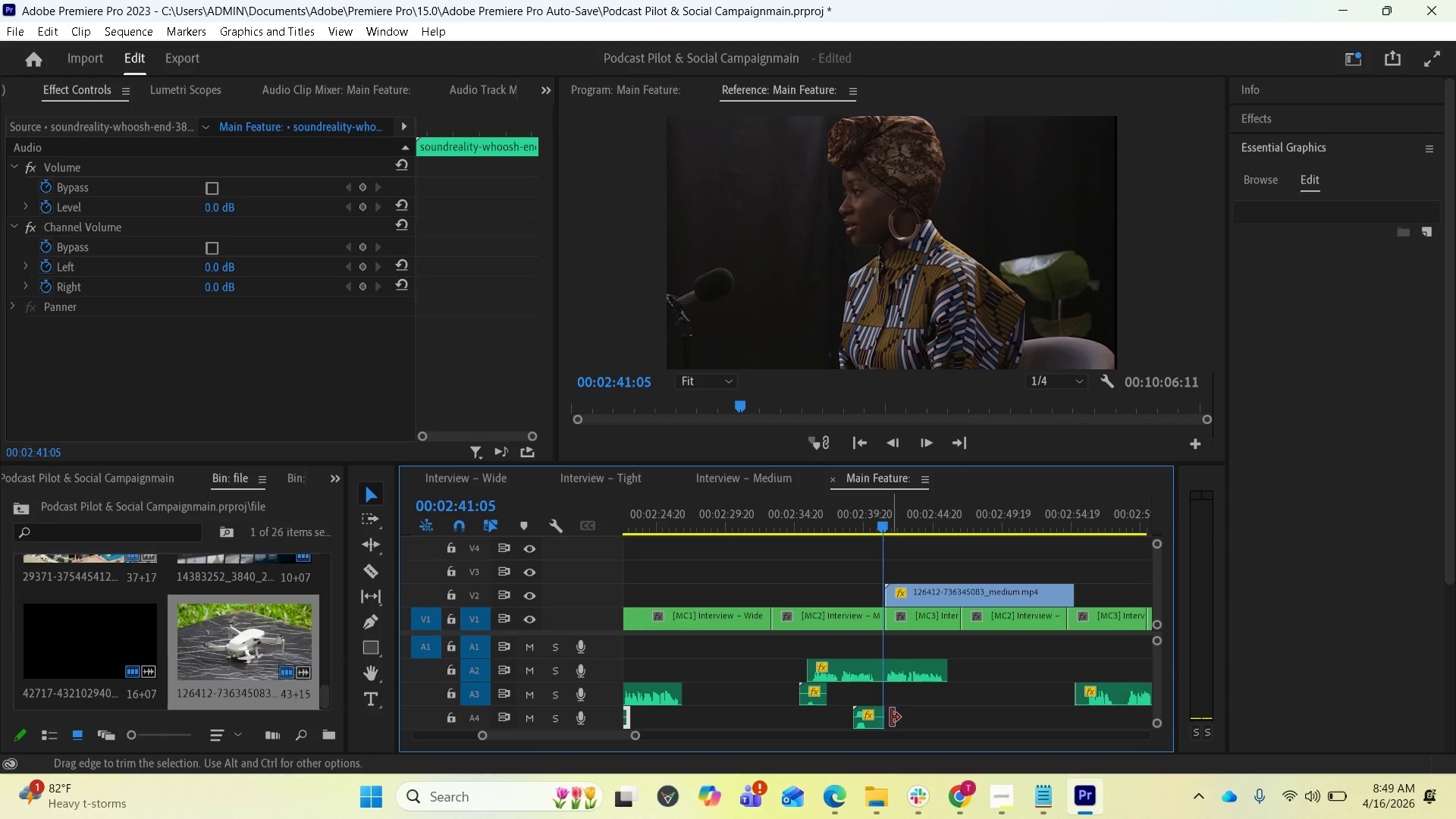 
key(Equal)
 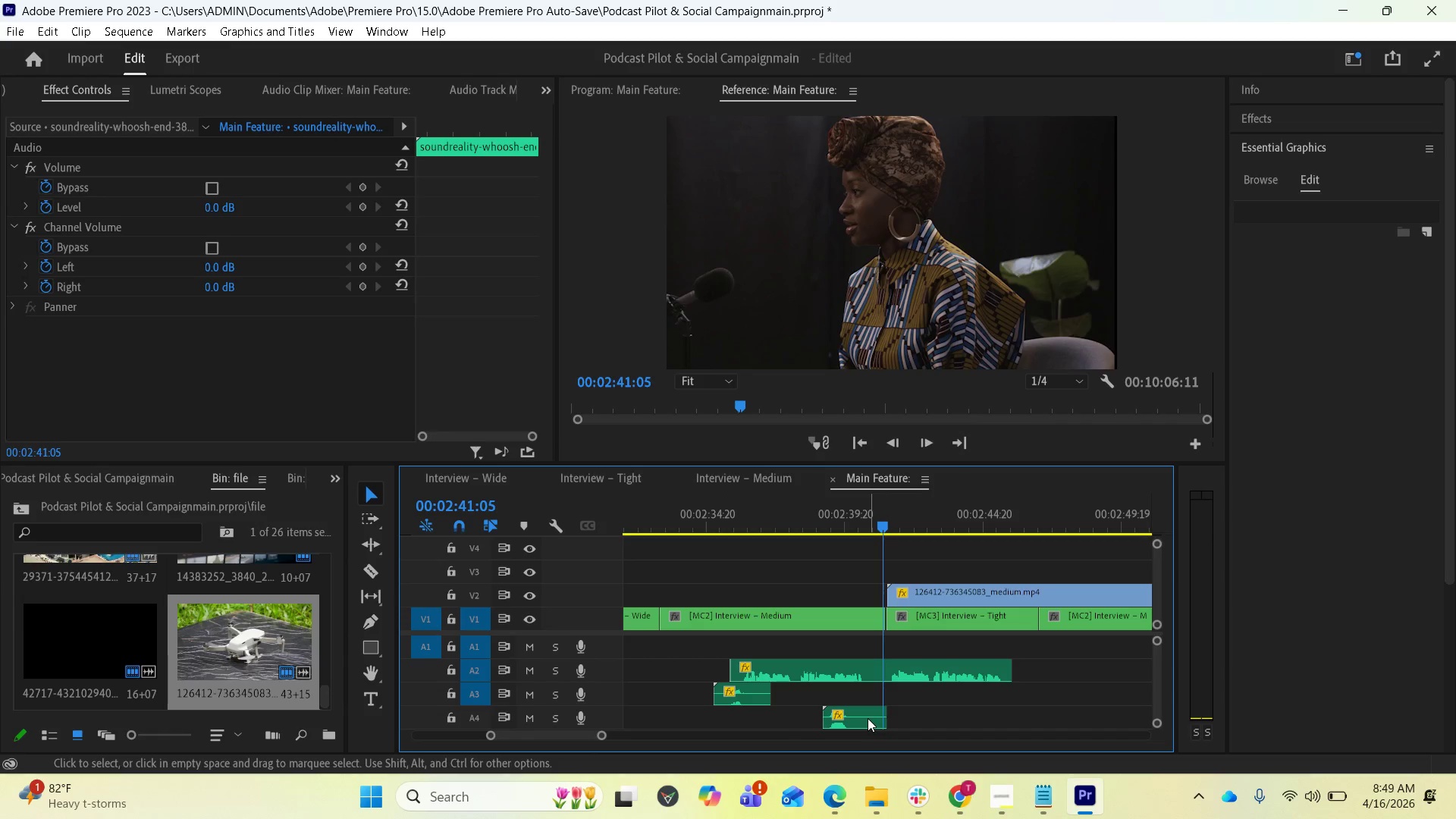 
left_click_drag(start_coordinate=[865, 718], to_coordinate=[914, 715])
 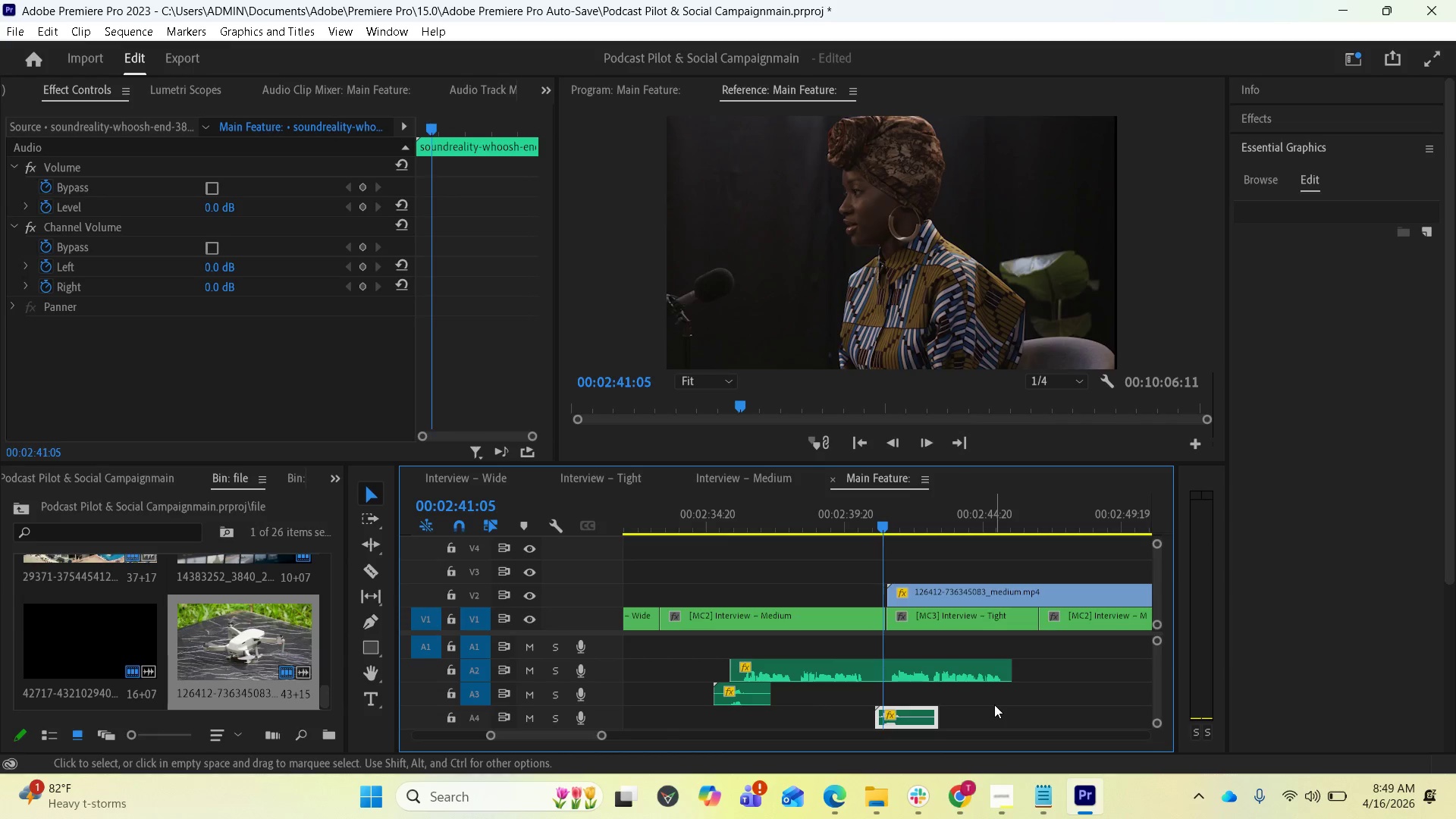 
key(Equal)
 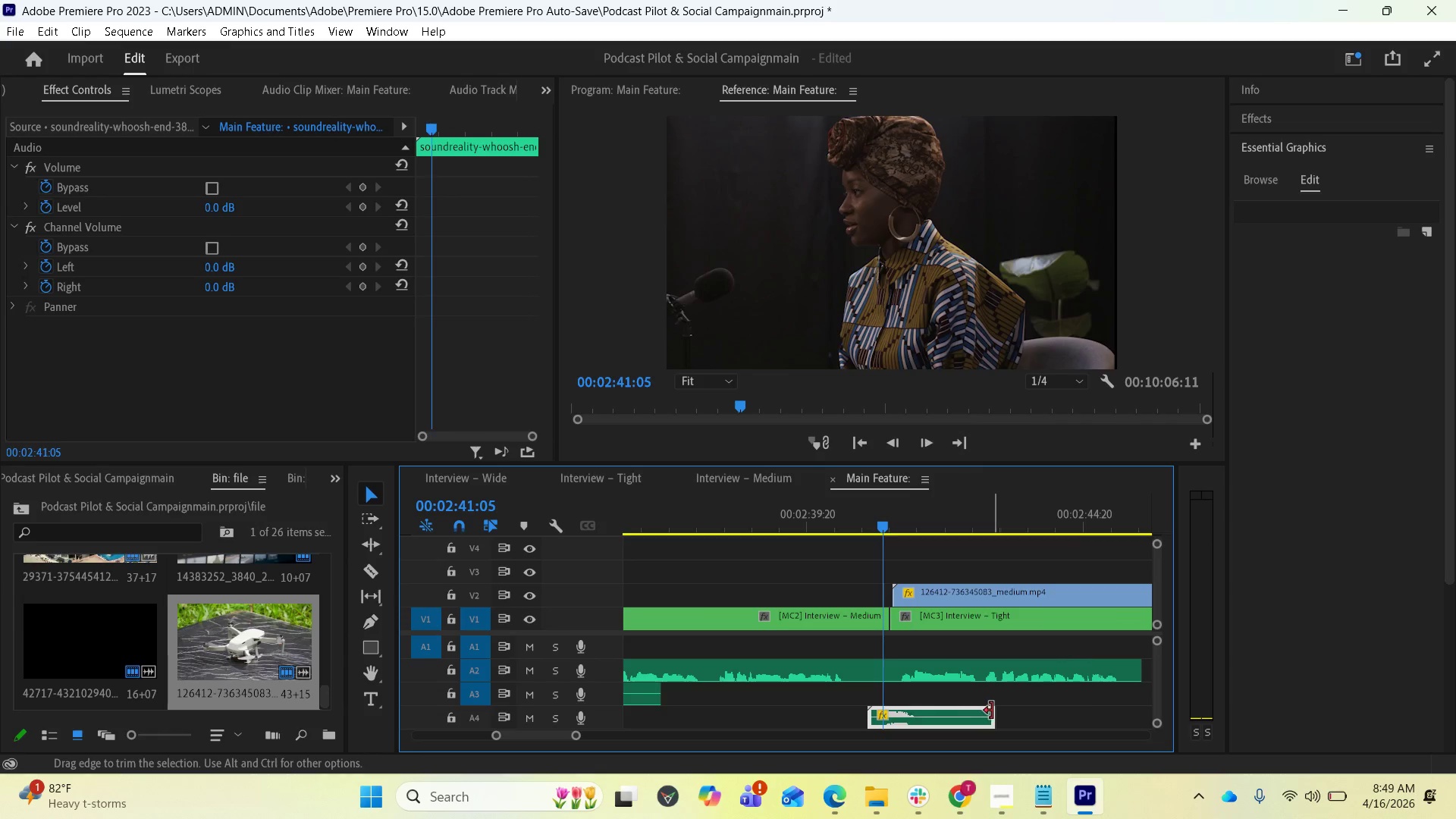 
key(Space)
 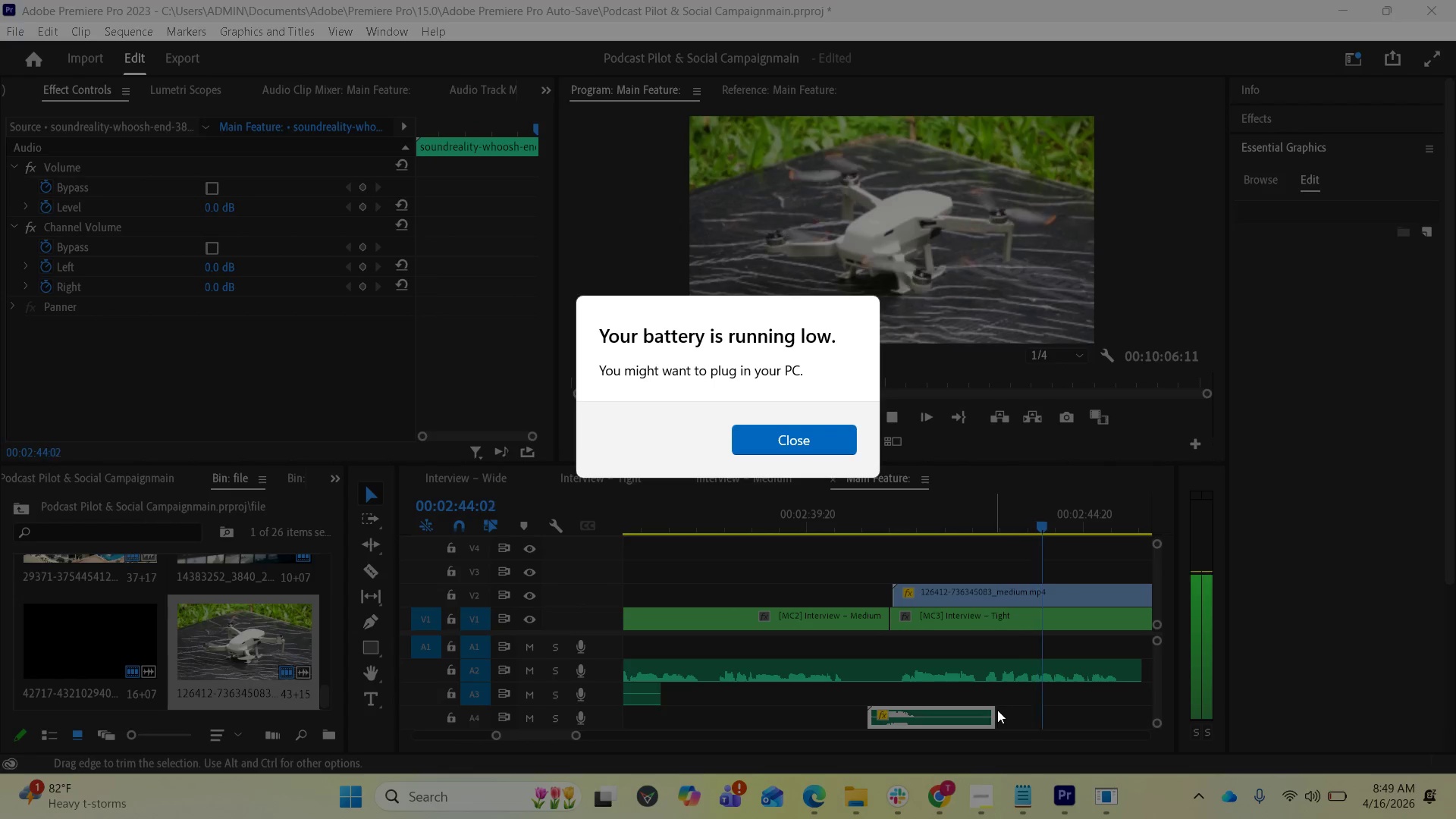 
wait(5.05)
 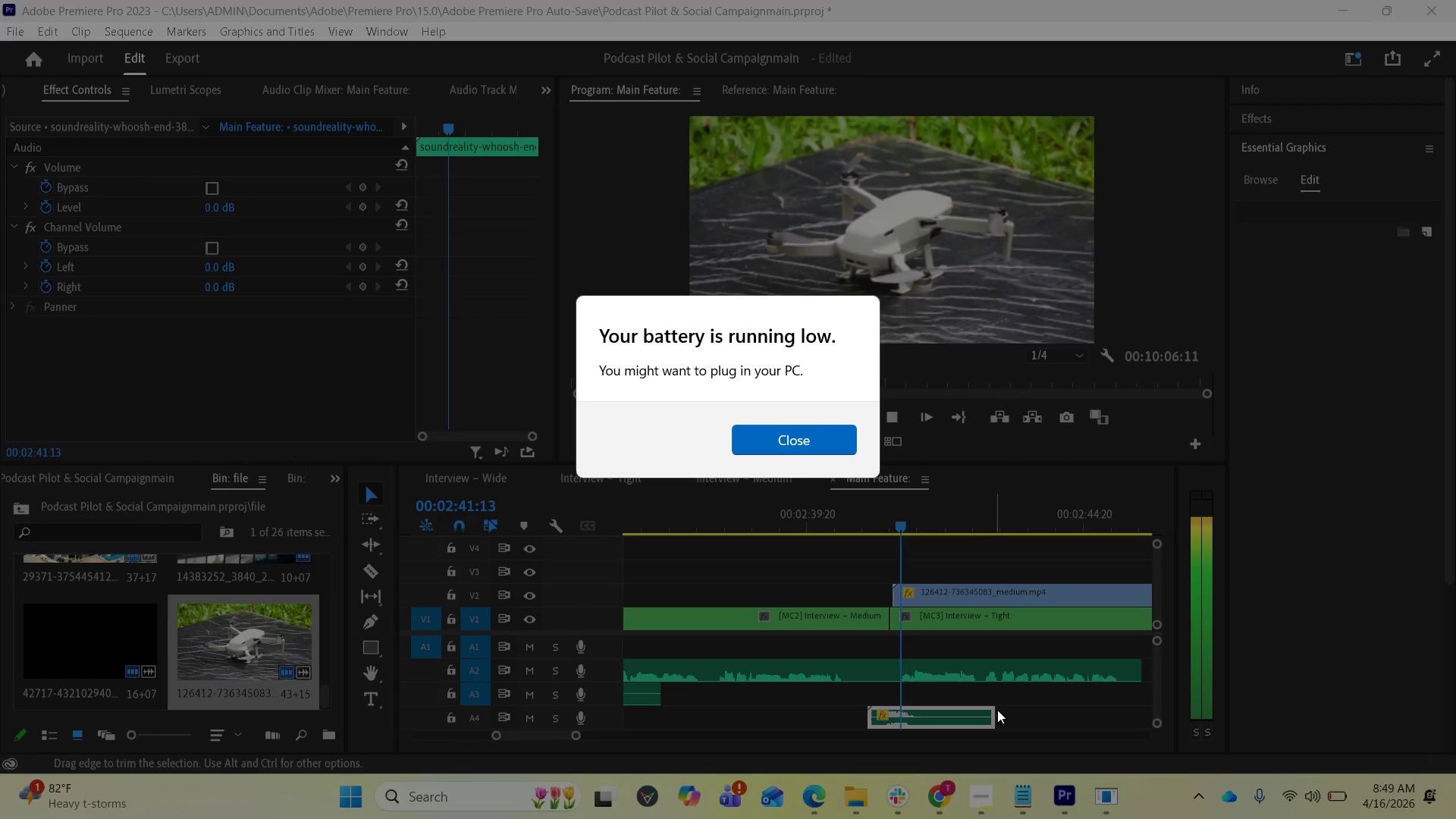 
key(Space)
 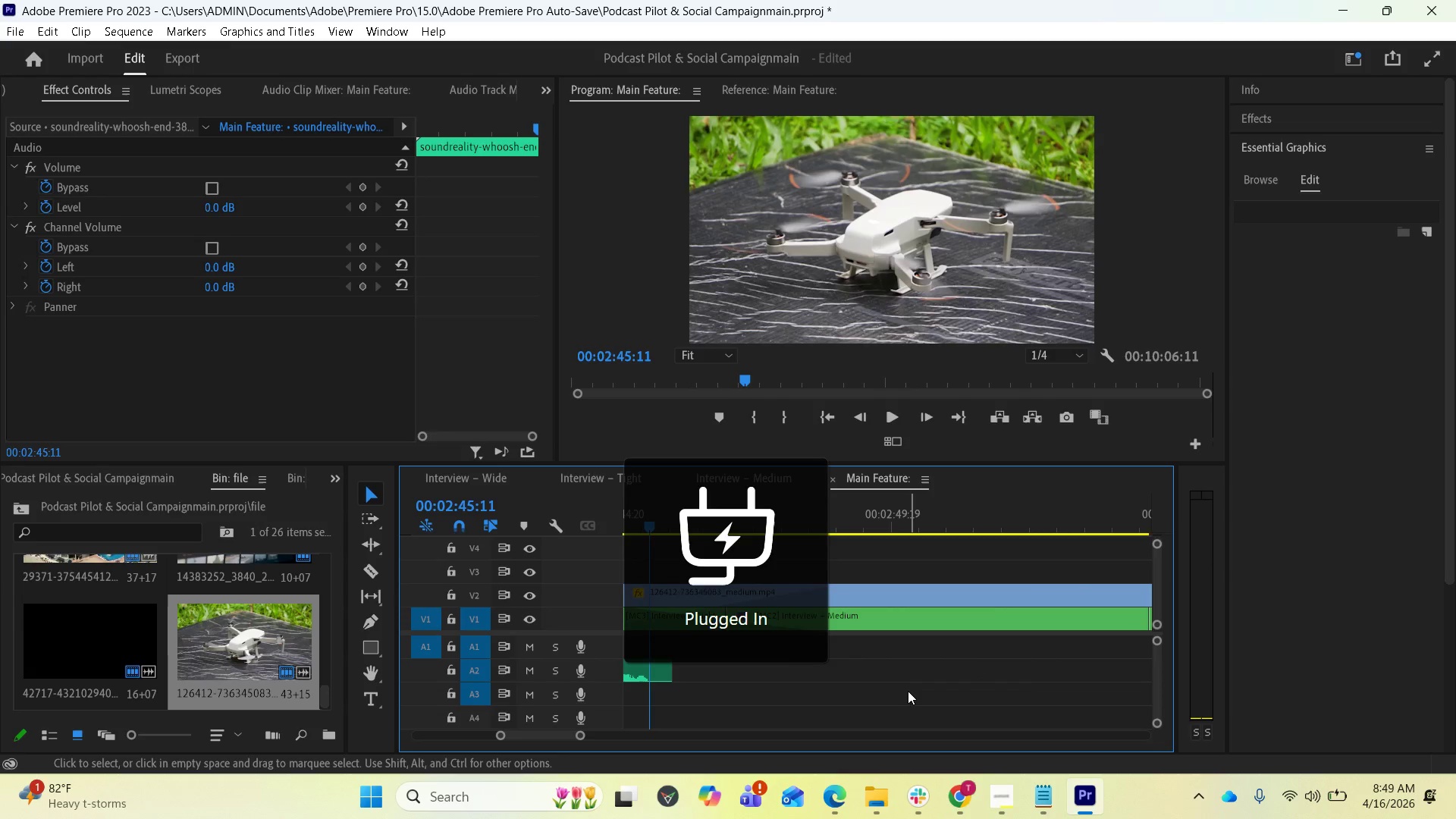 
scroll: coordinate [898, 684], scroll_direction: up, amount: 15.0
 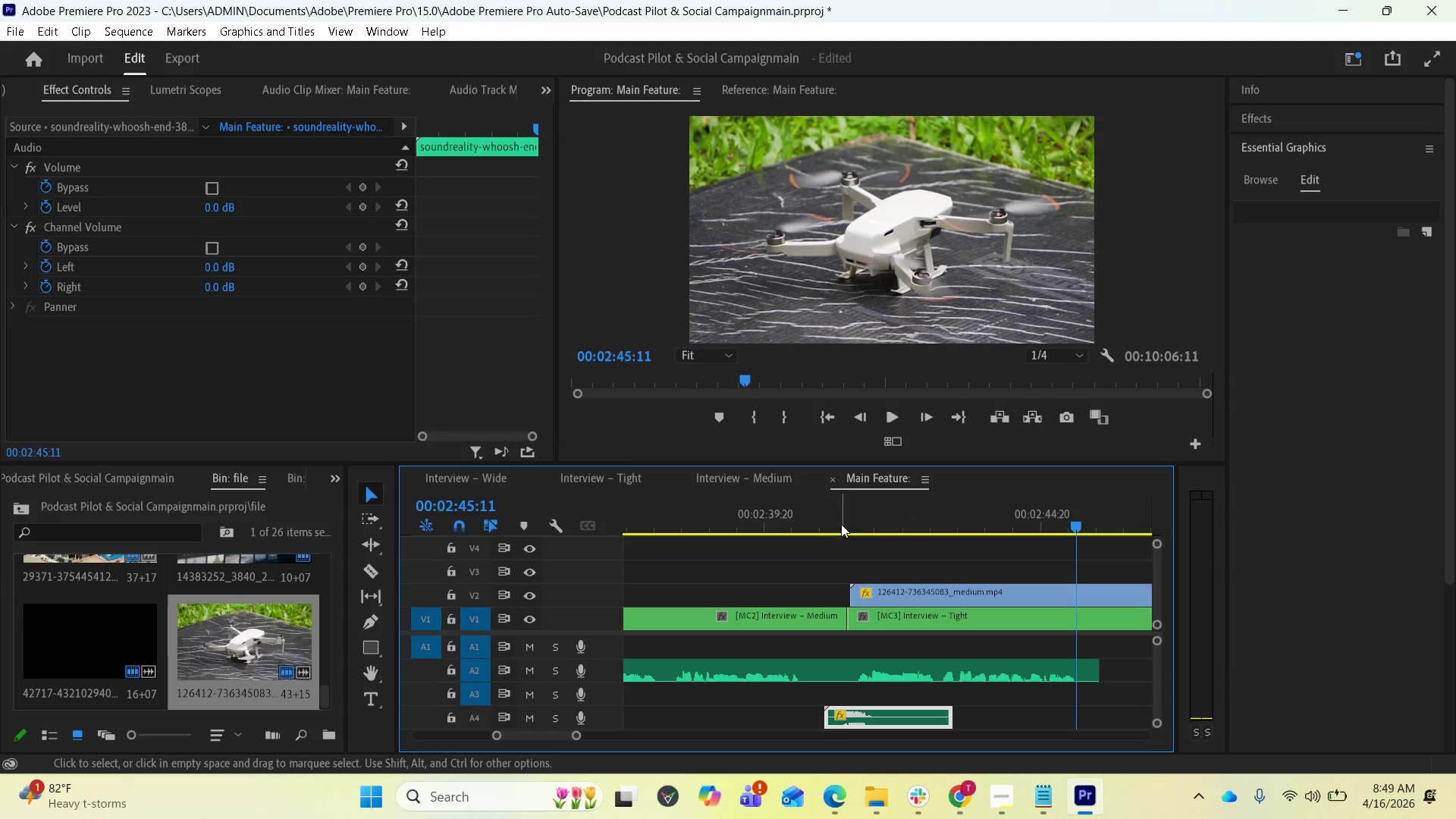 
left_click([840, 522])
 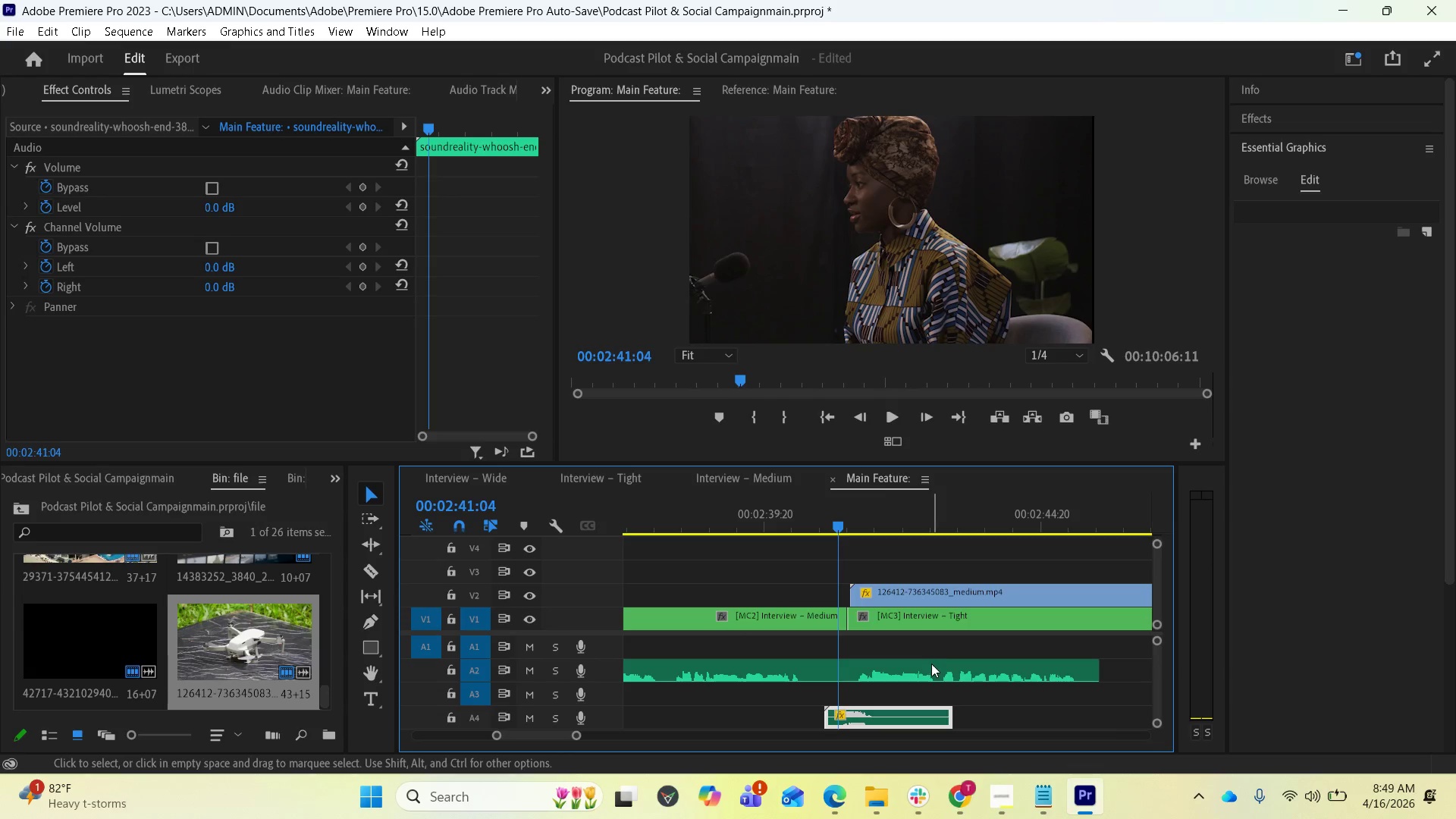 
key(Space)
 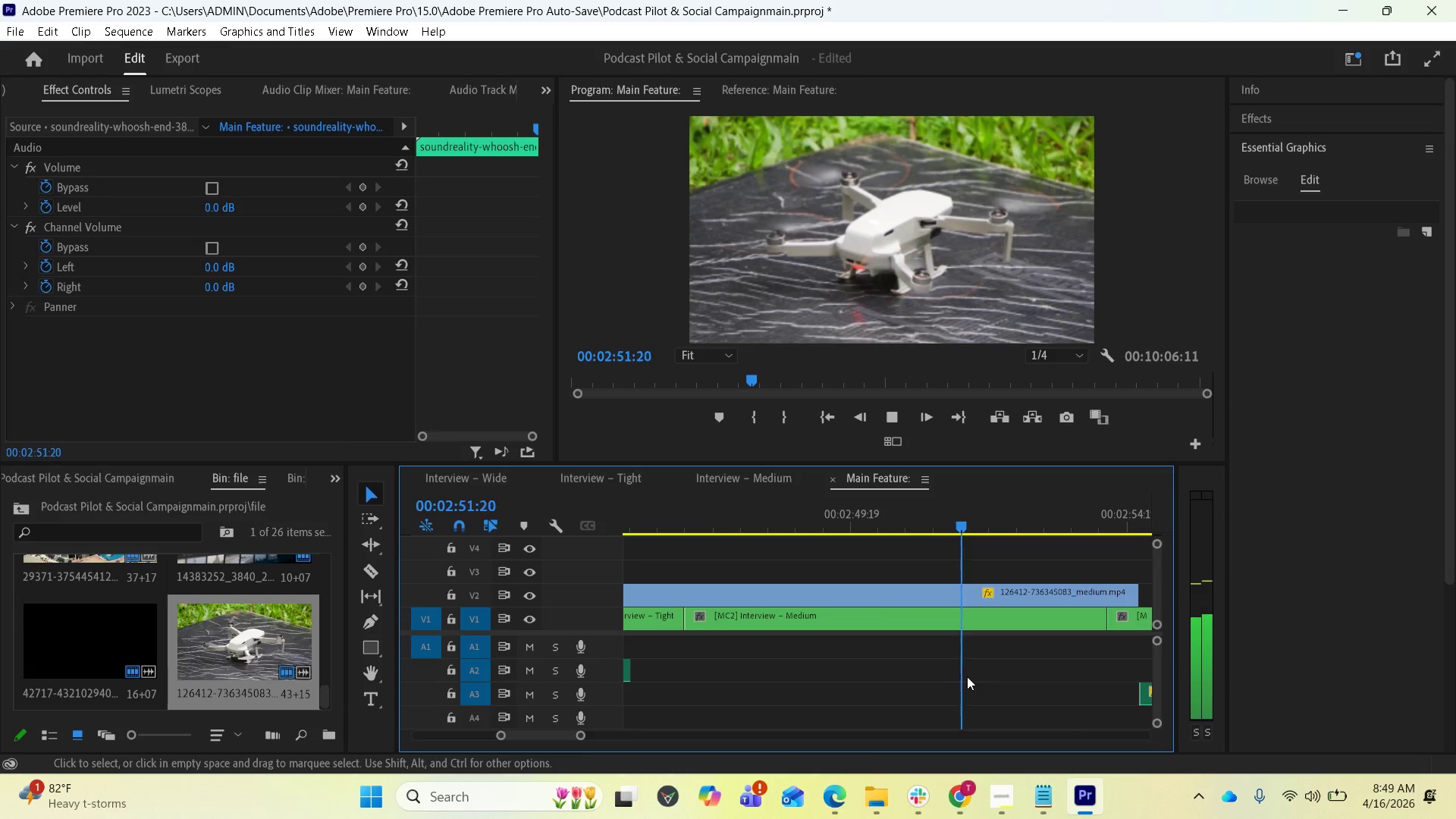 
wait(16.28)
 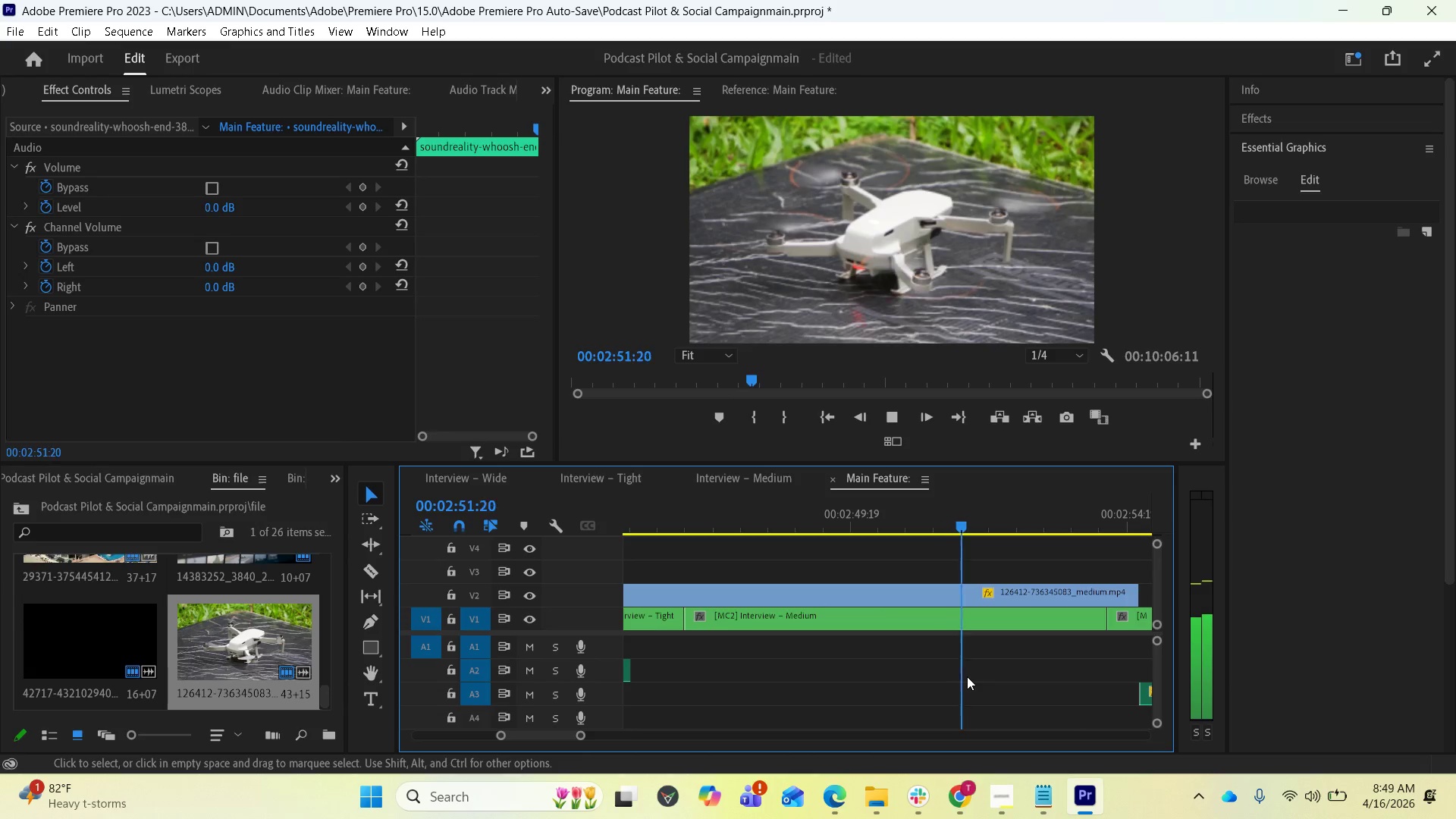 
key(Space)
 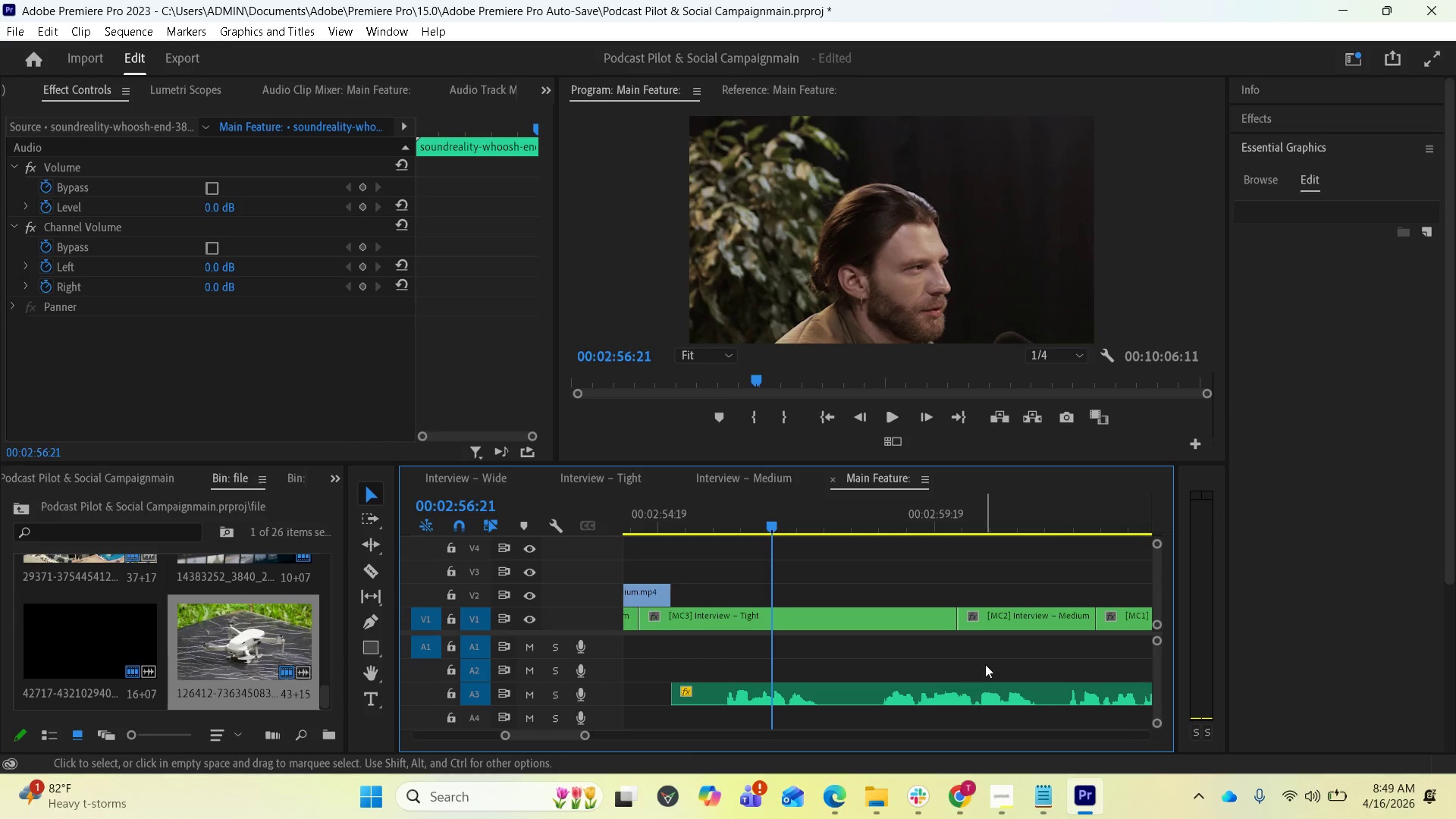 
scroll: coordinate [726, 627], scroll_direction: up, amount: 7.0
 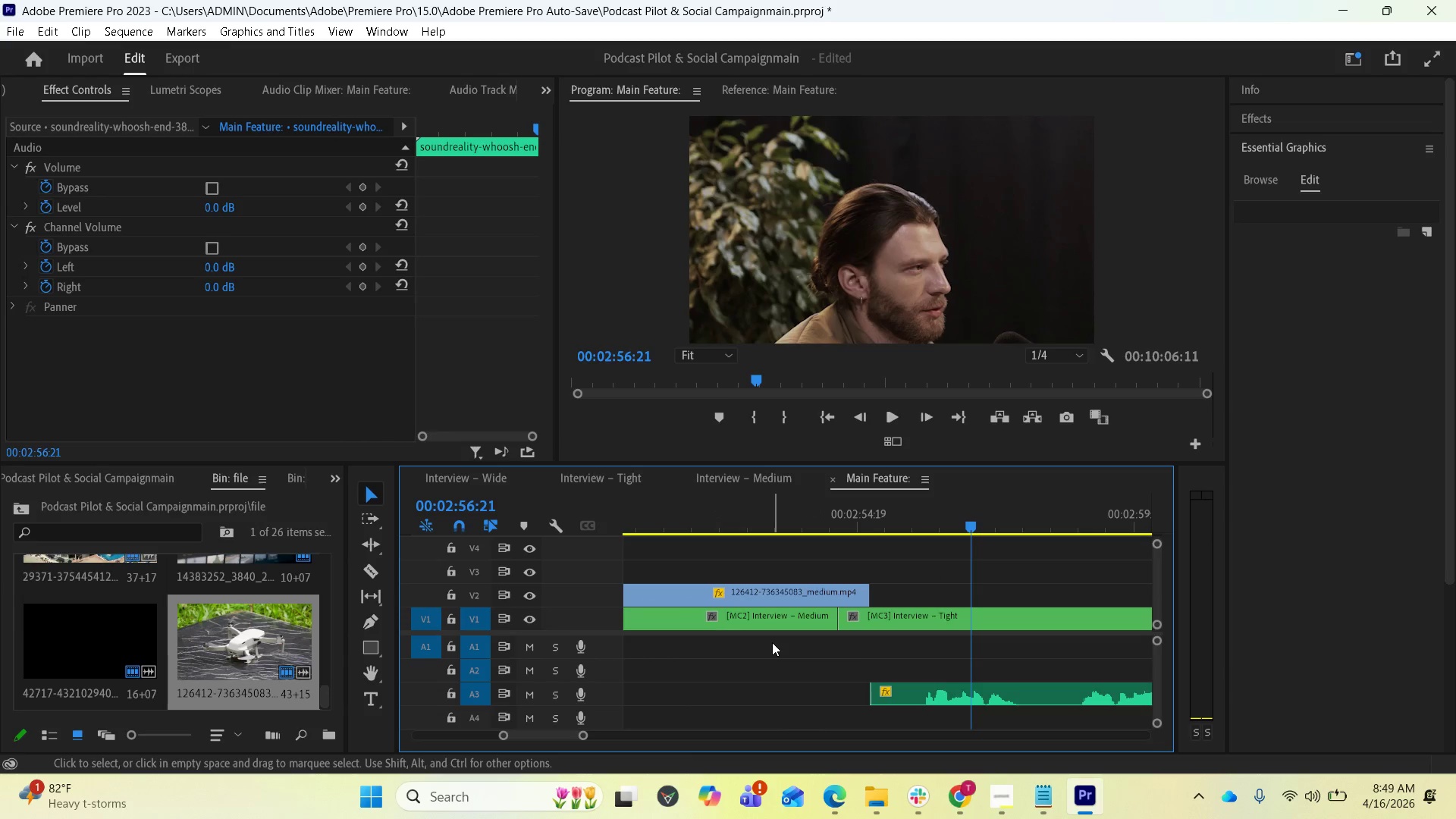 
key(Minus)
 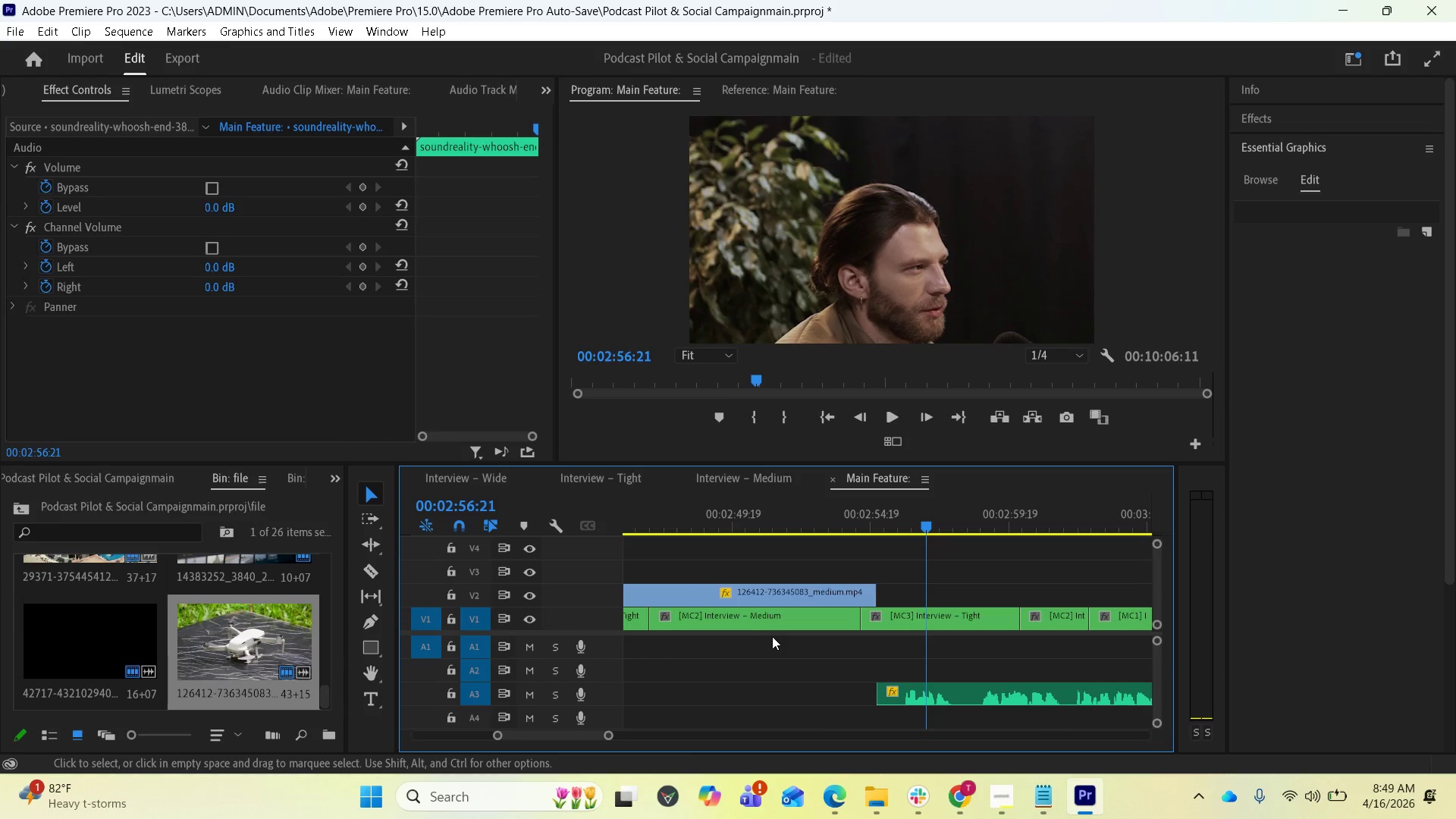 
key(Minus)
 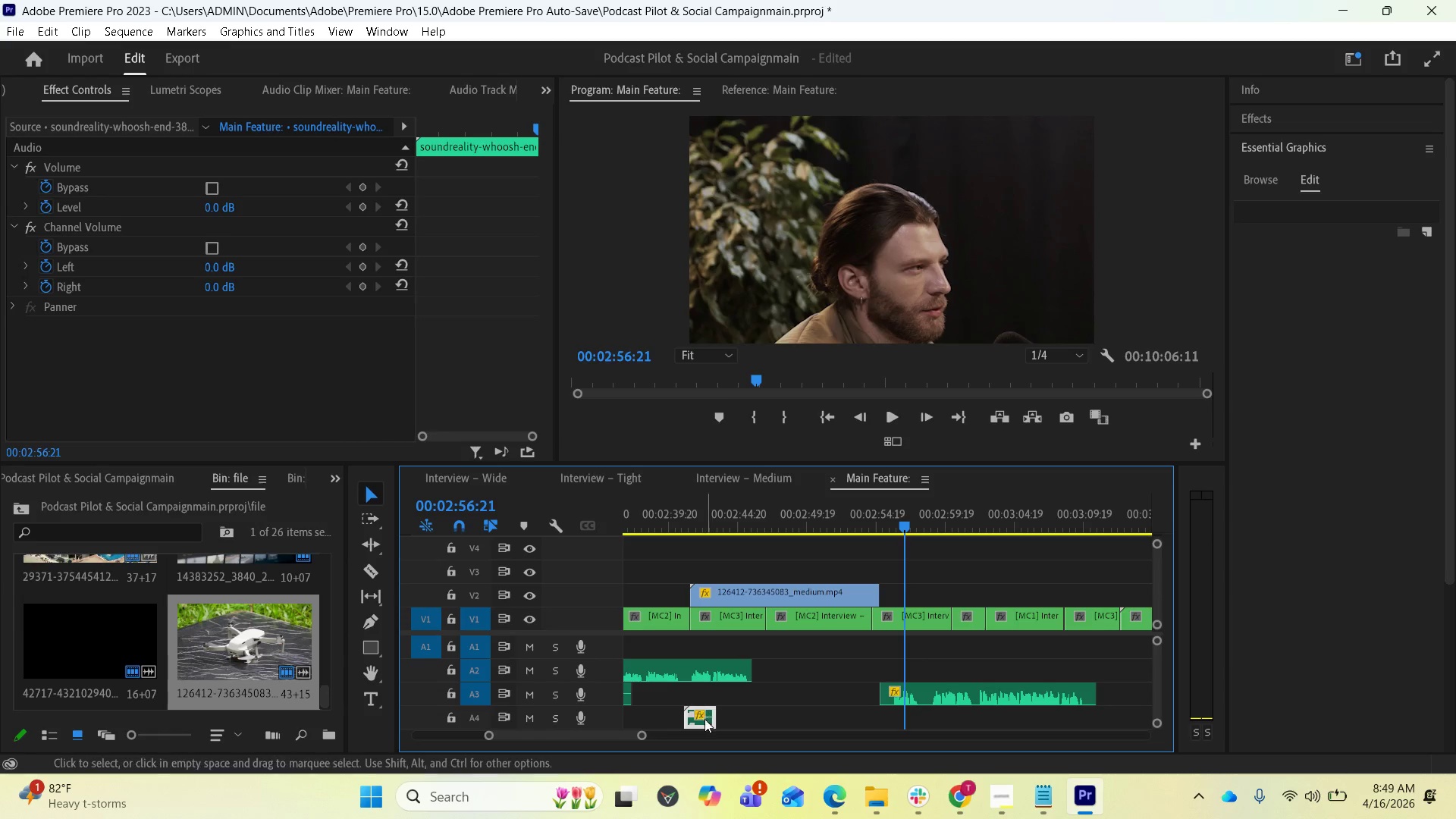 
left_click_drag(start_coordinate=[701, 722], to_coordinate=[880, 718])
 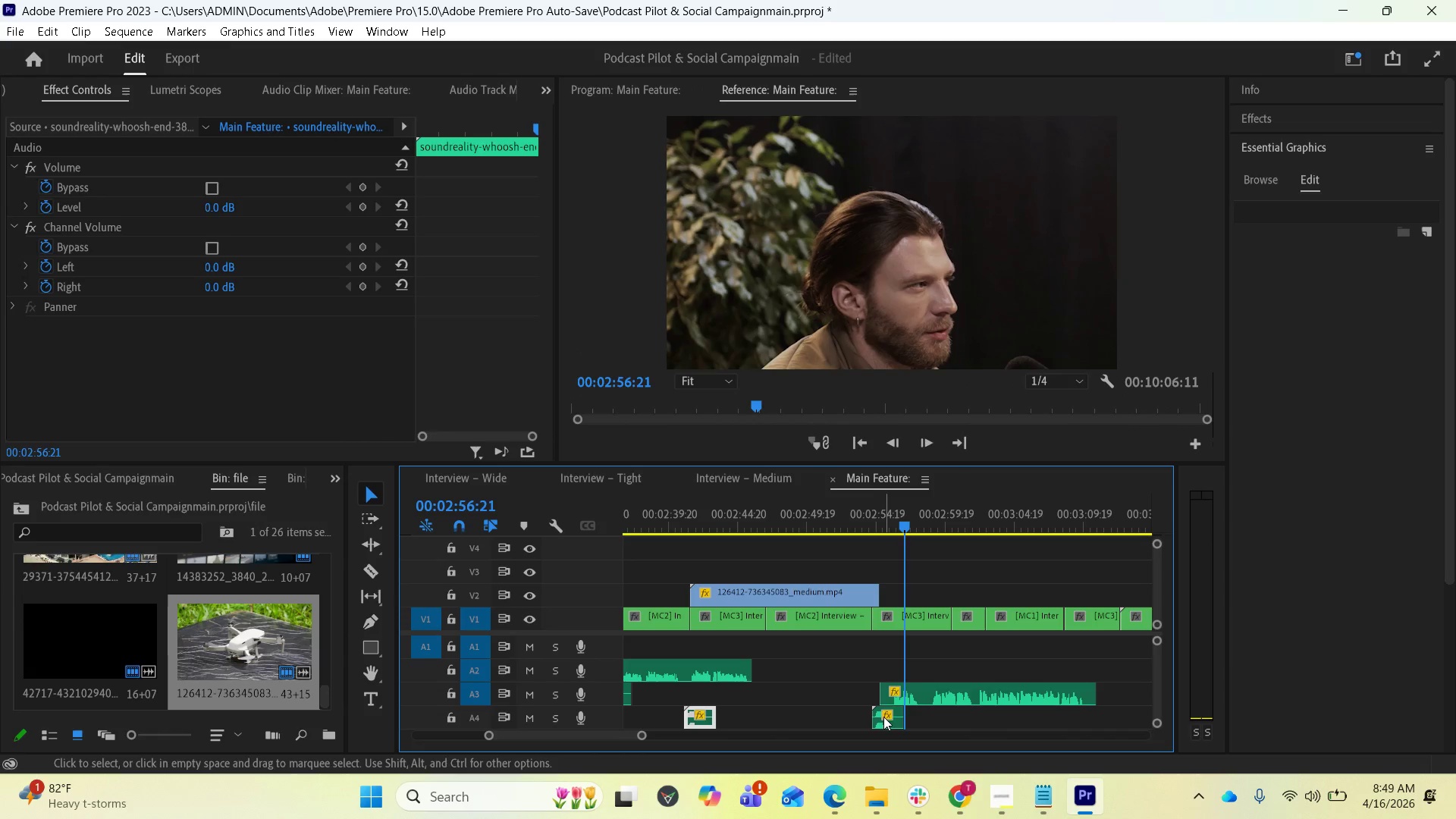 
hold_key(key=AltLeft, duration=2.75)
 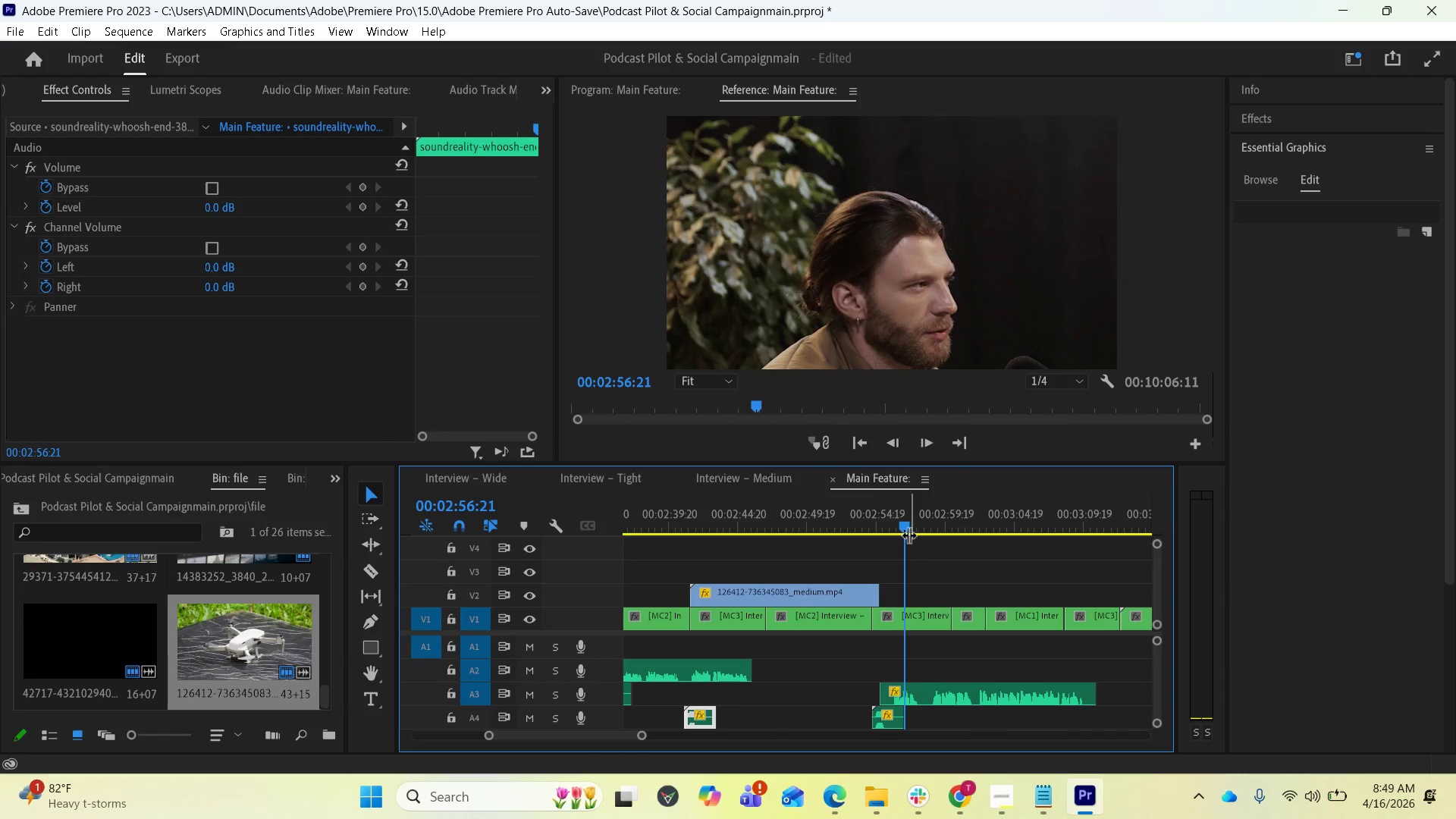 
left_click_drag(start_coordinate=[902, 529], to_coordinate=[870, 522])
 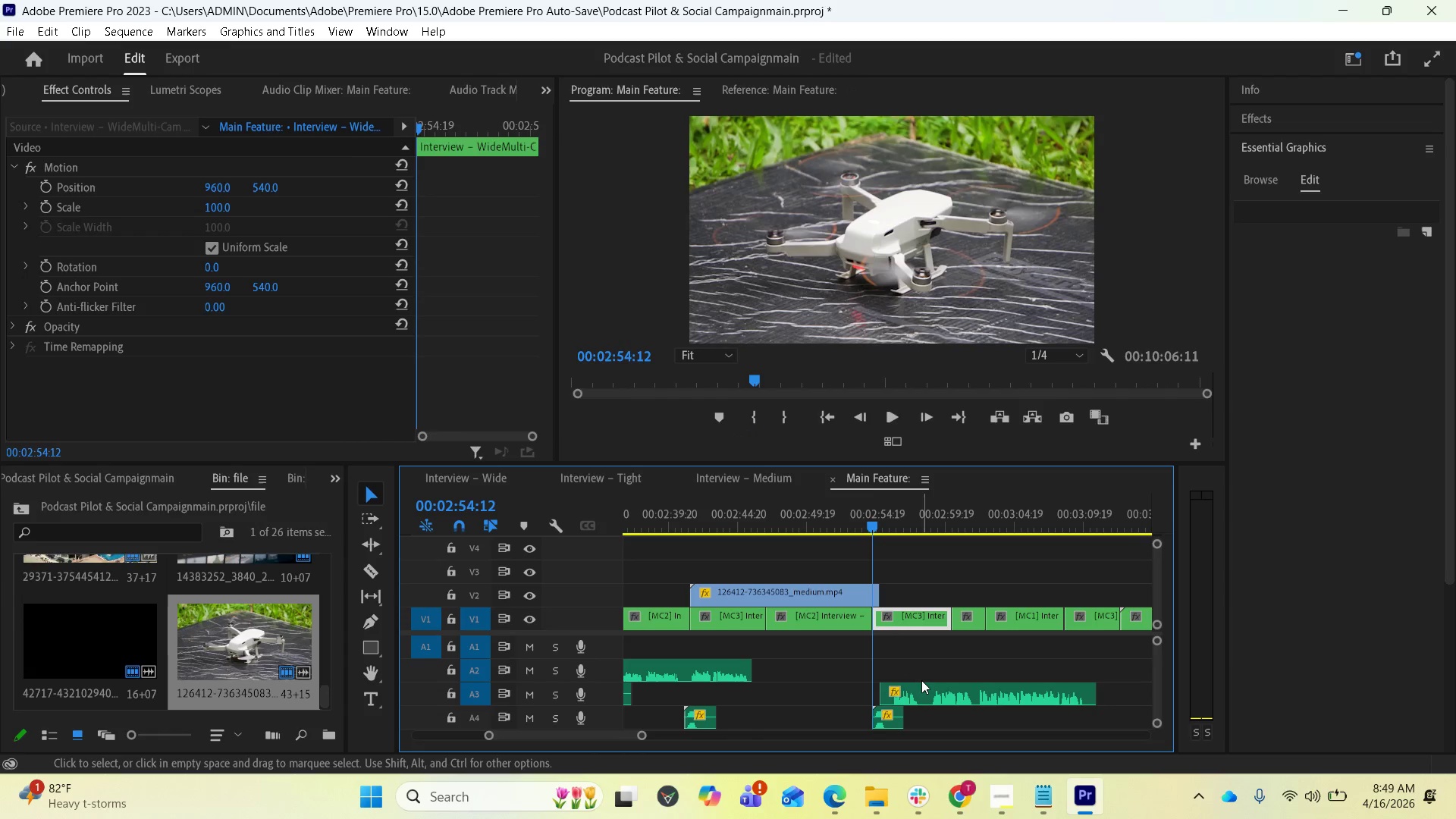 
key(Equal)
 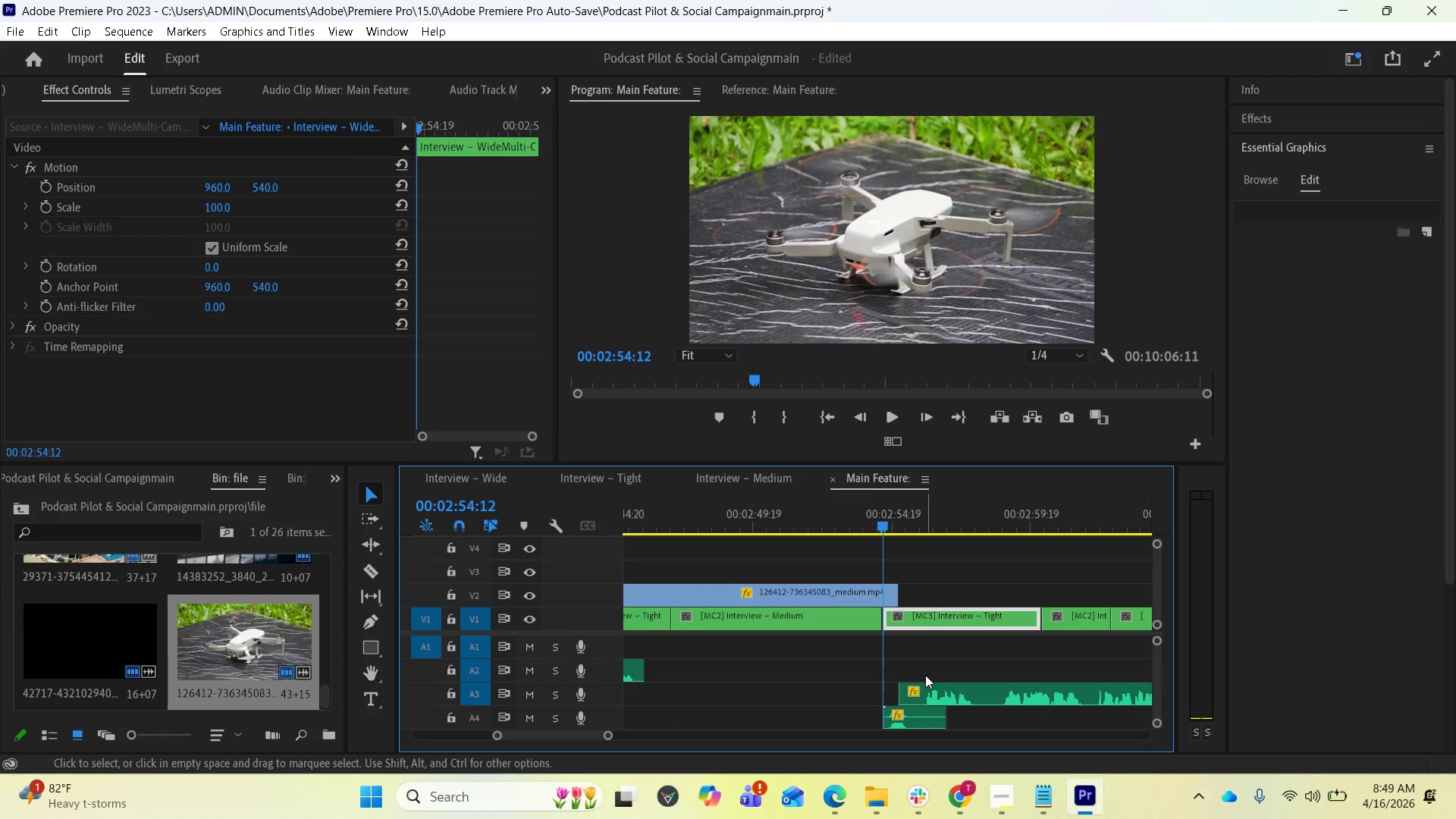 
key(Equal)
 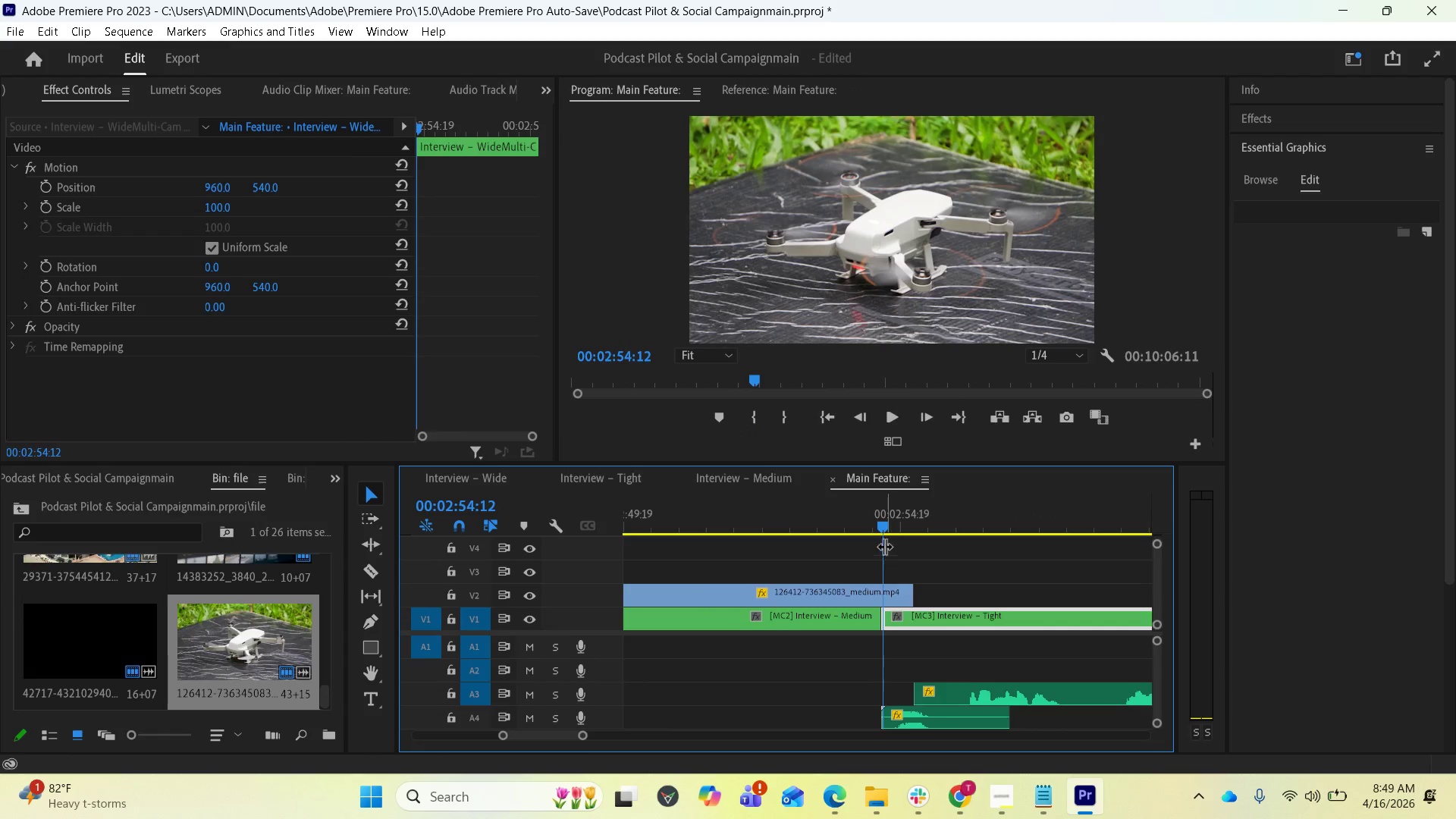 
left_click_drag(start_coordinate=[880, 526], to_coordinate=[898, 529])
 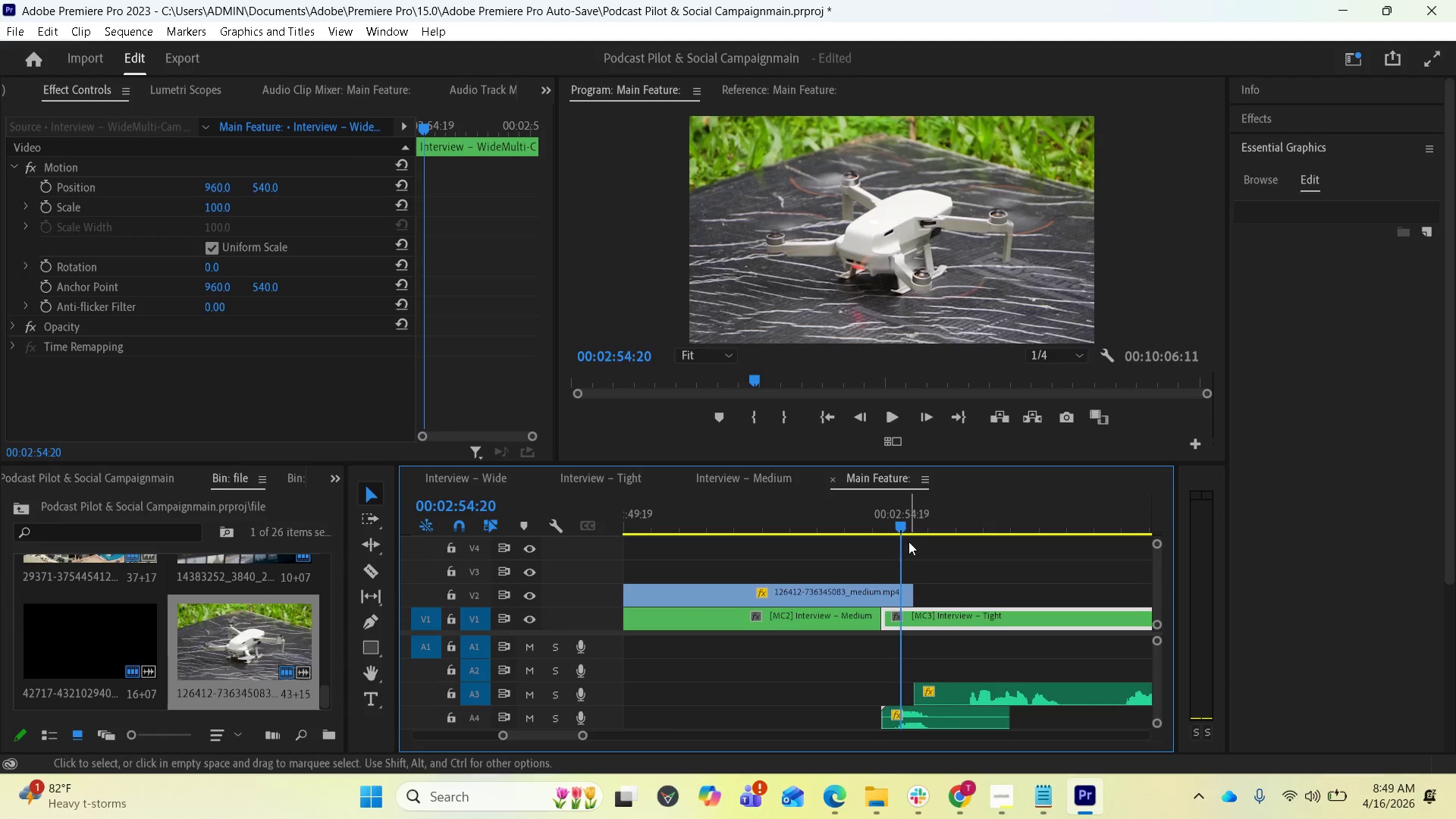 
key(Space)
 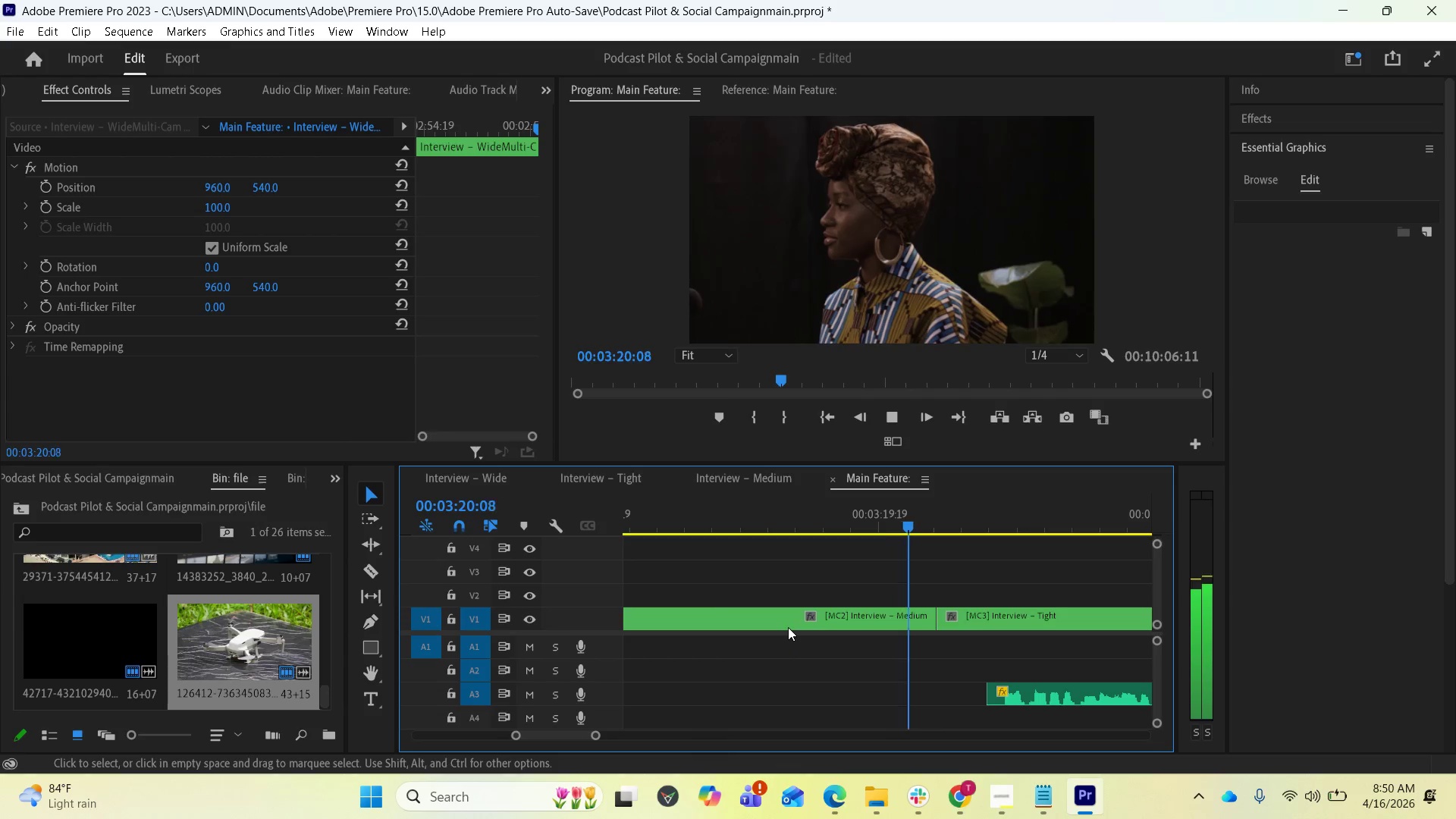 
wait(30.94)
 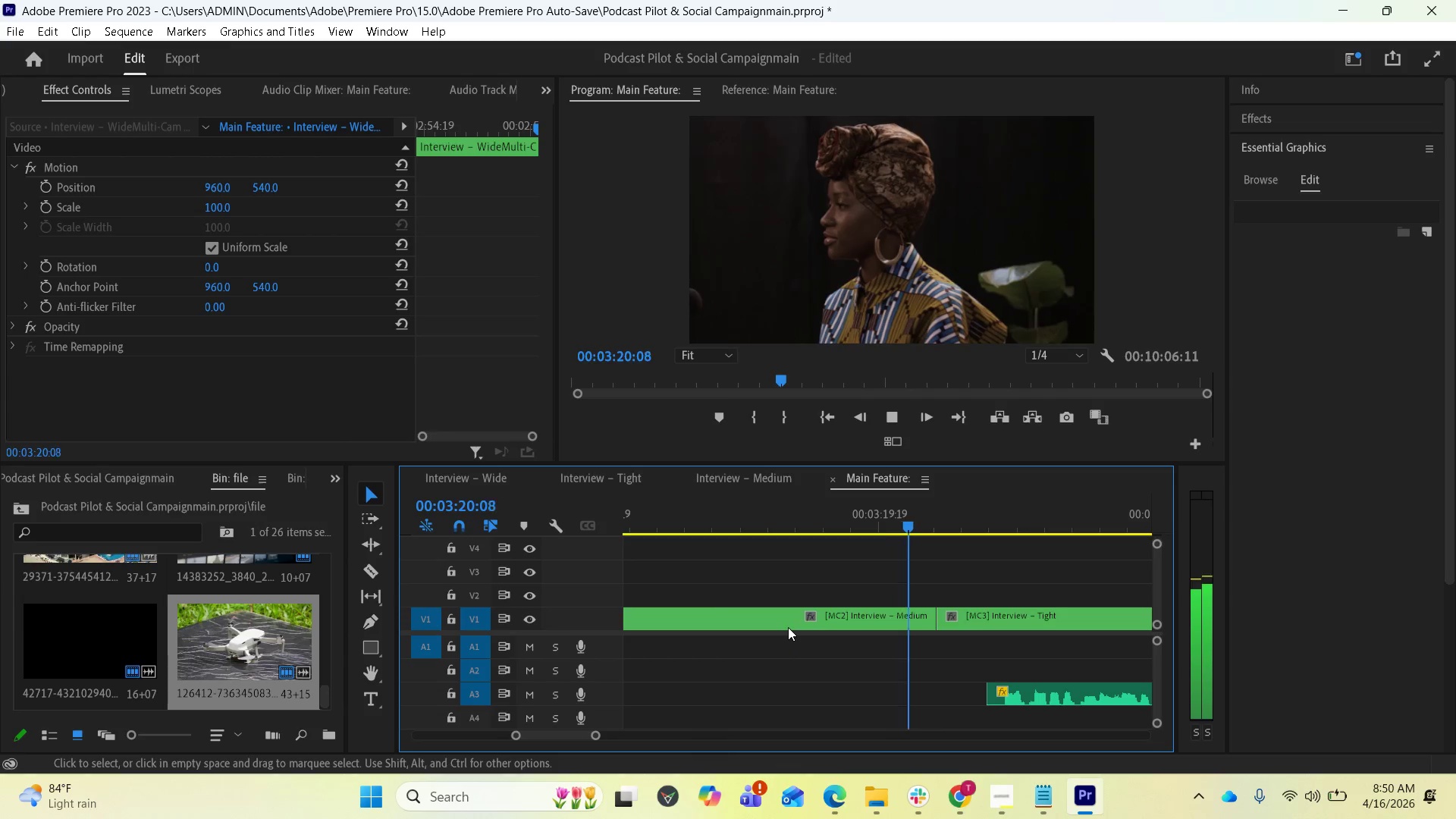 
key(Space)
 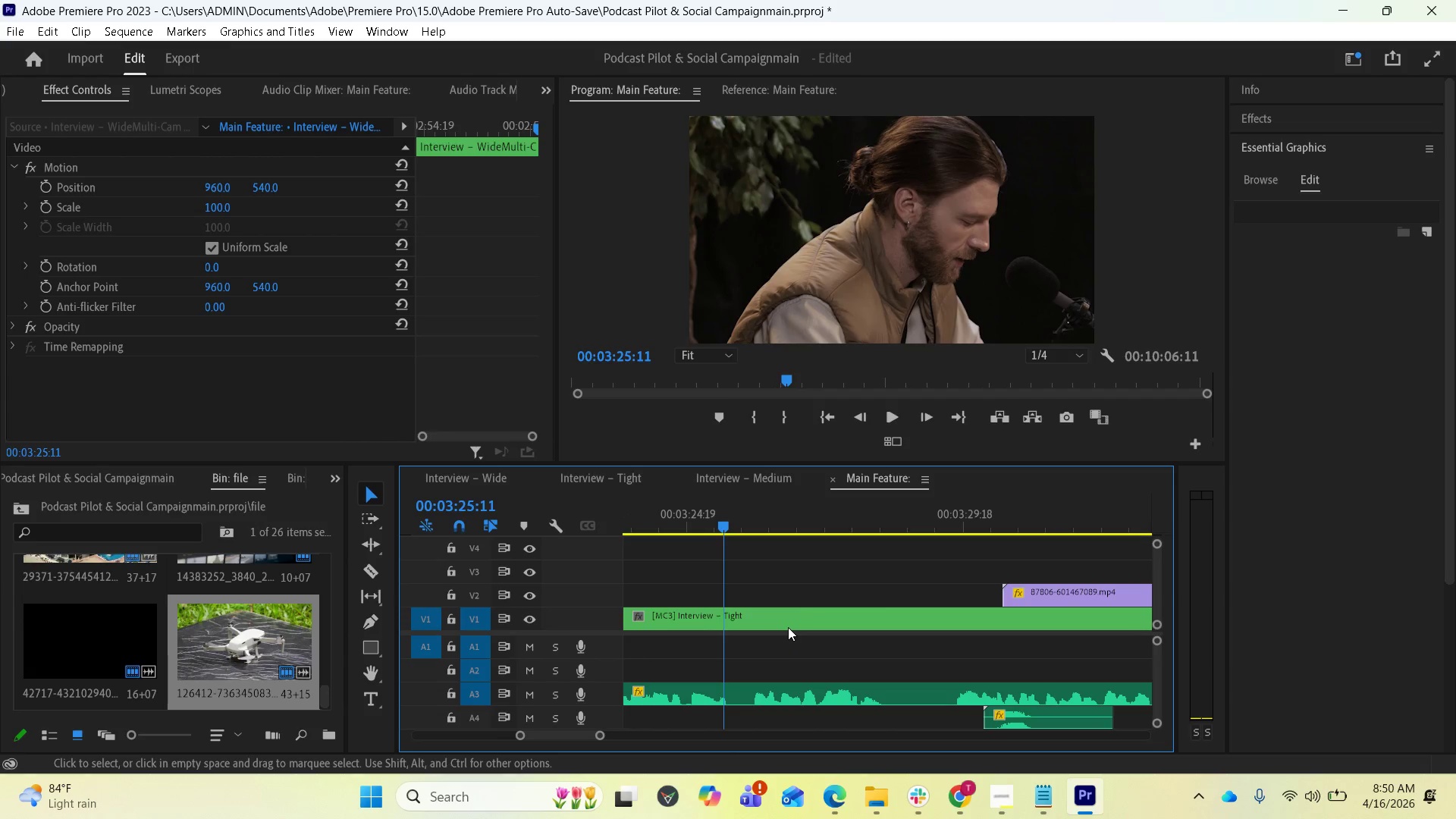 
scroll: coordinate [867, 658], scroll_direction: up, amount: 6.0
 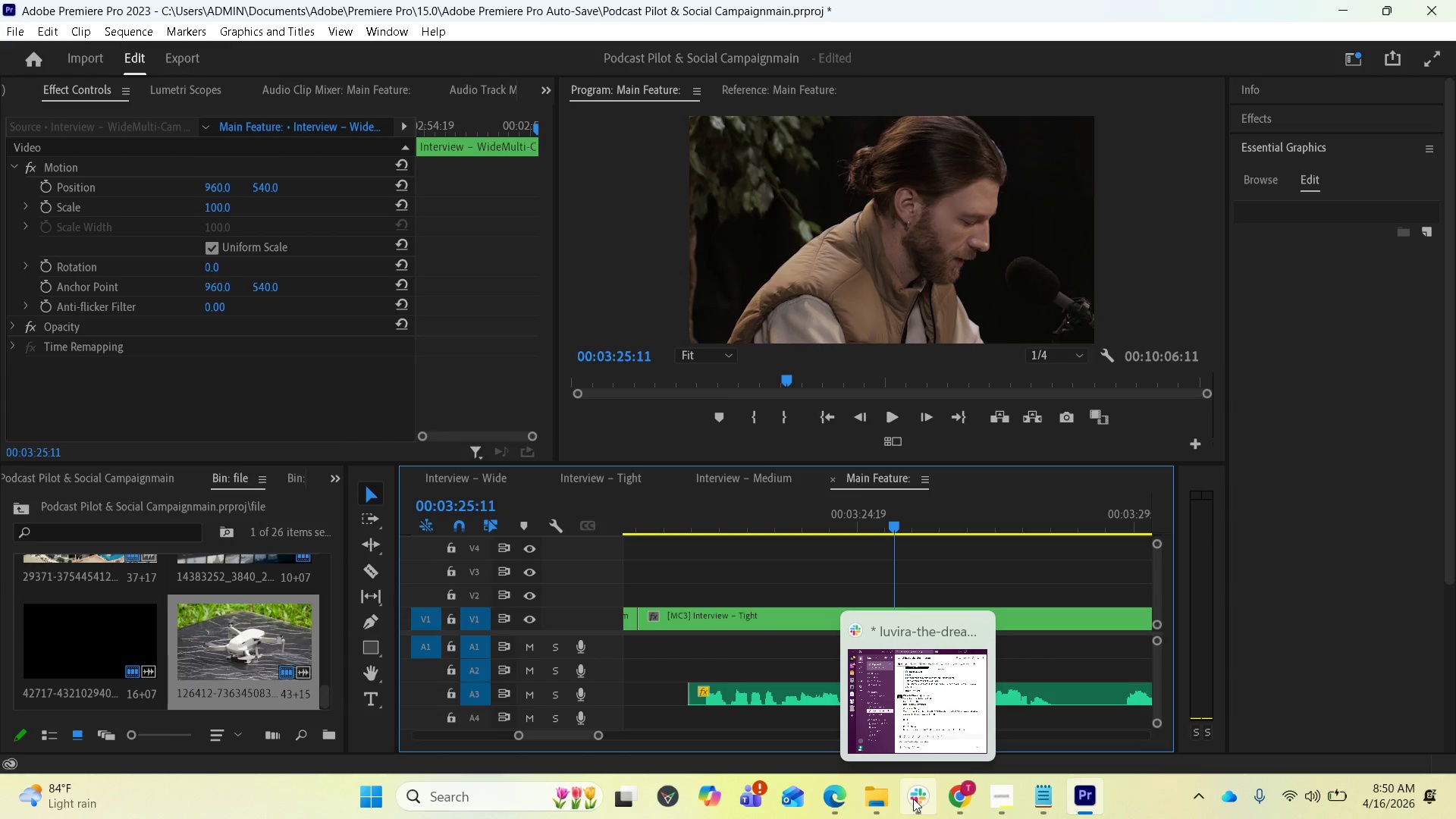 
left_click([838, 783])
 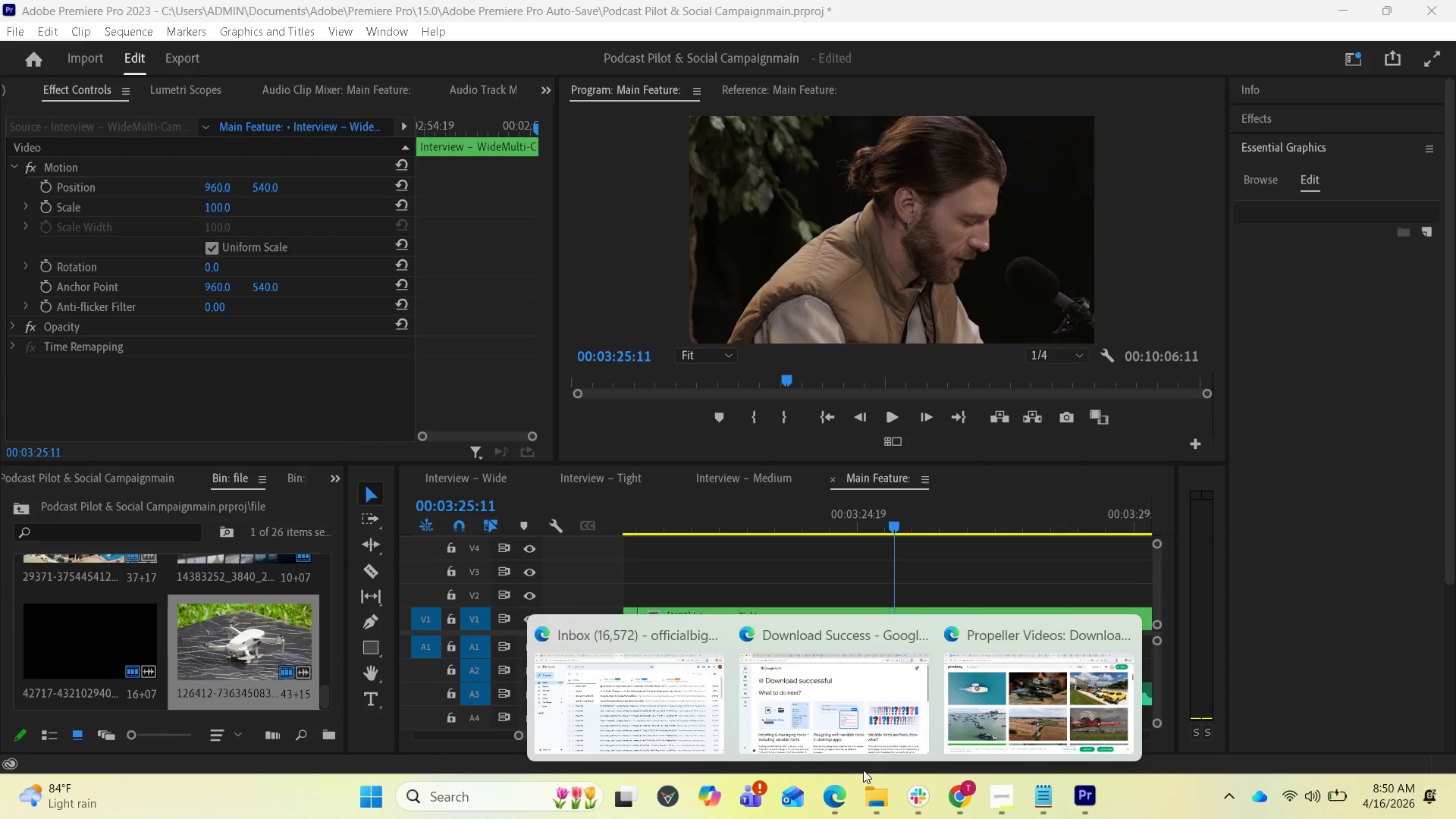 
left_click([988, 718])
 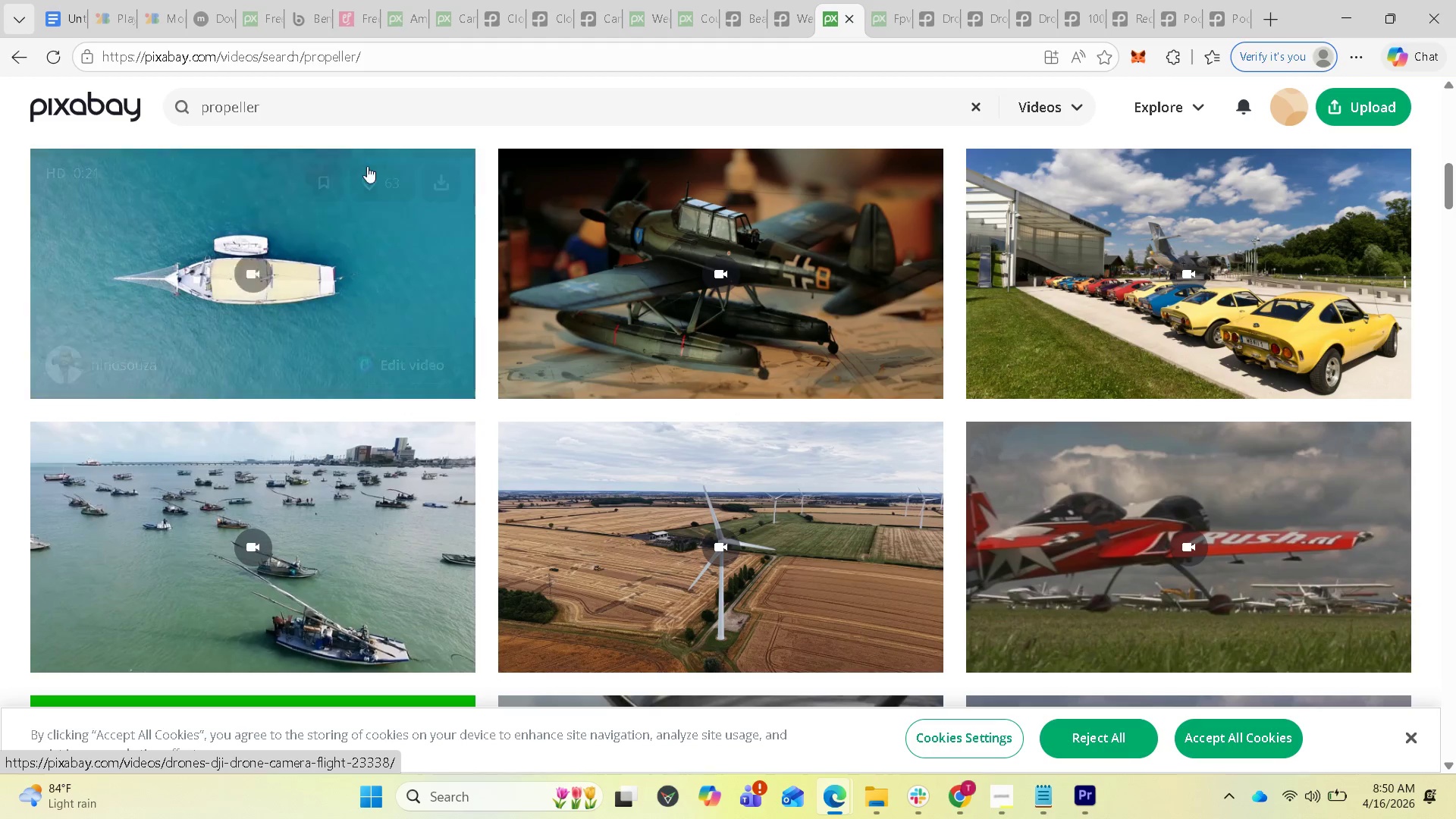 
scroll: coordinate [587, 460], scroll_direction: up, amount: 11.0
 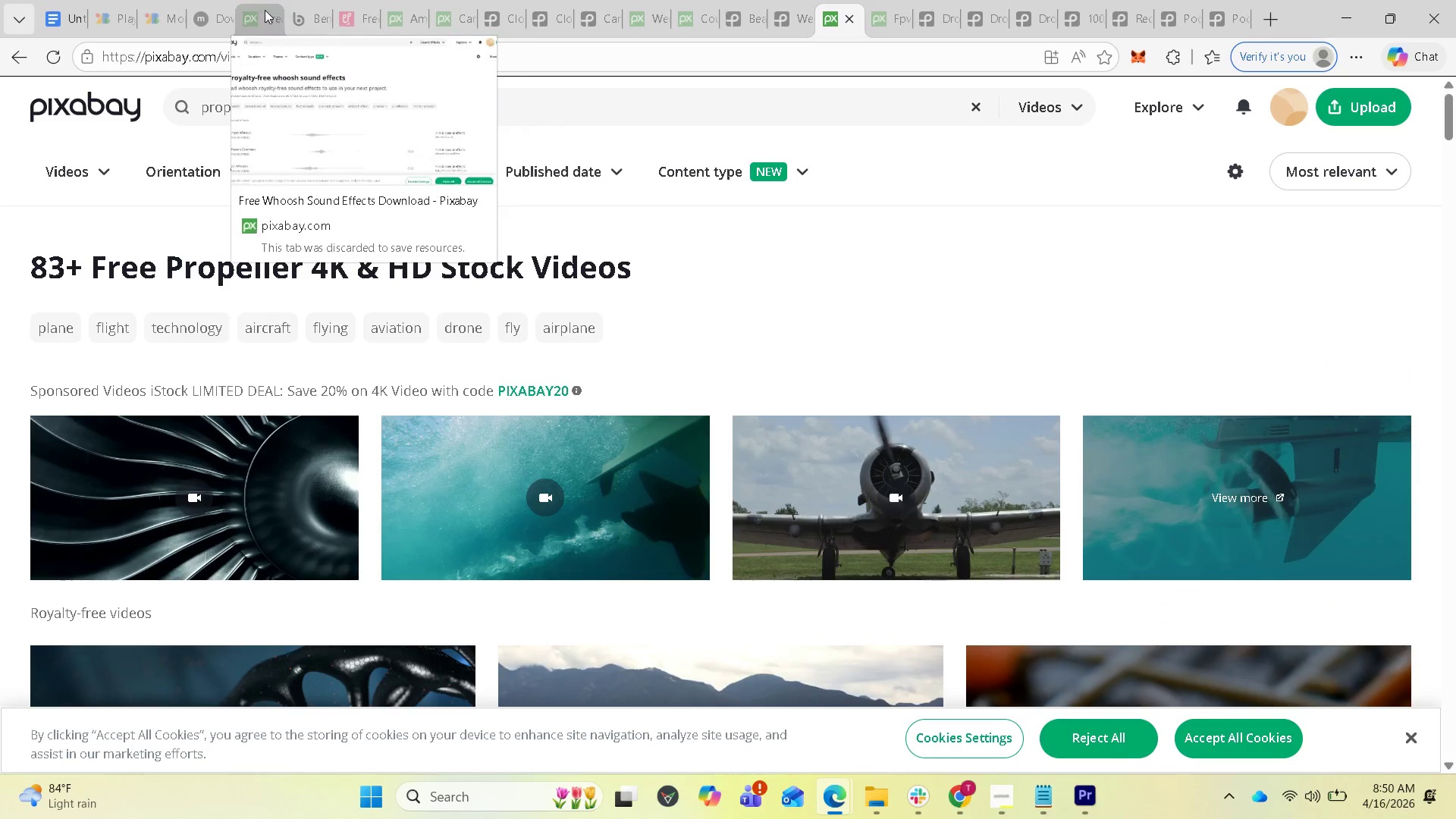 
left_click([49, 14])
 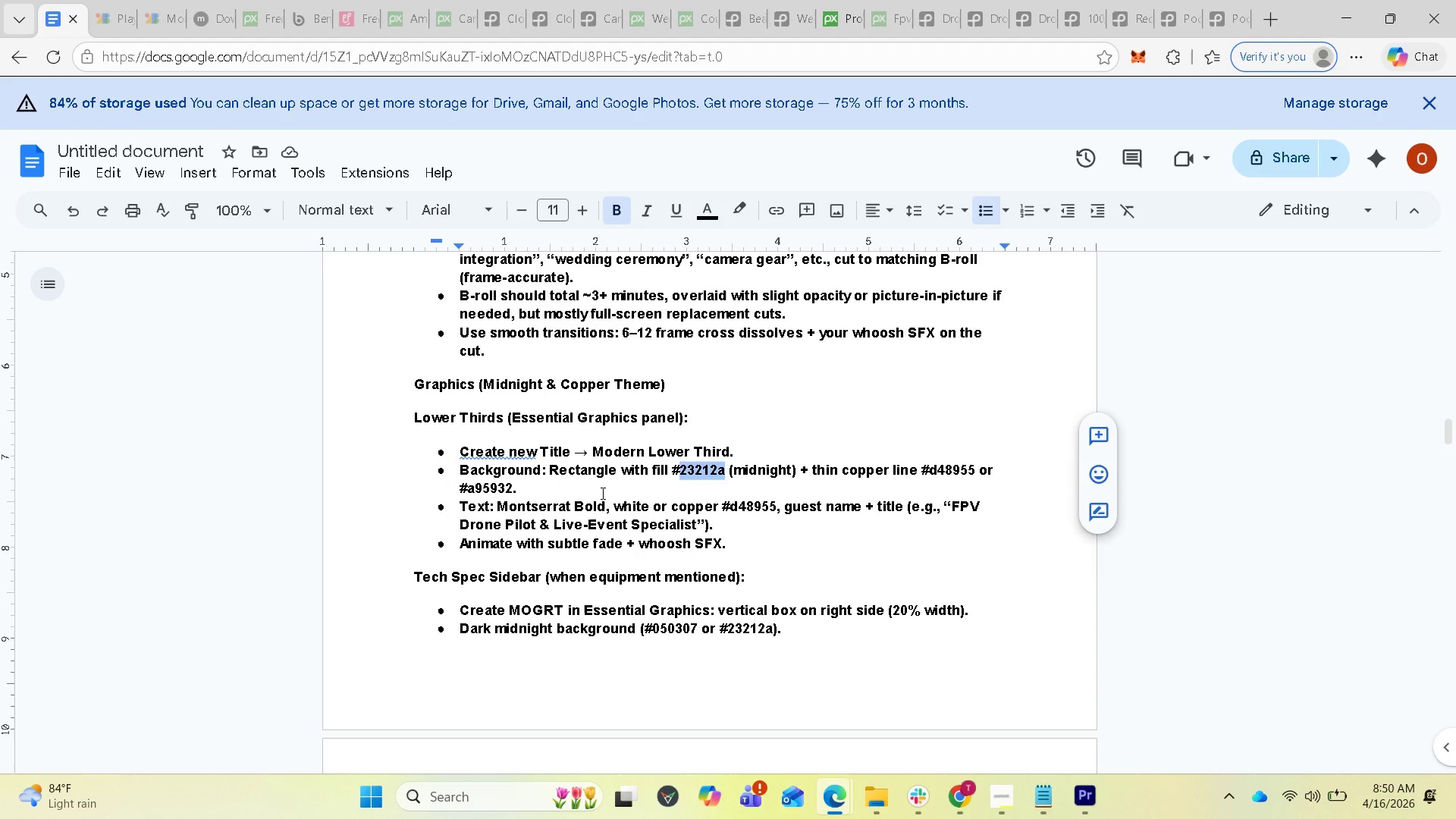 
scroll: coordinate [610, 590], scroll_direction: down, amount: 41.0
 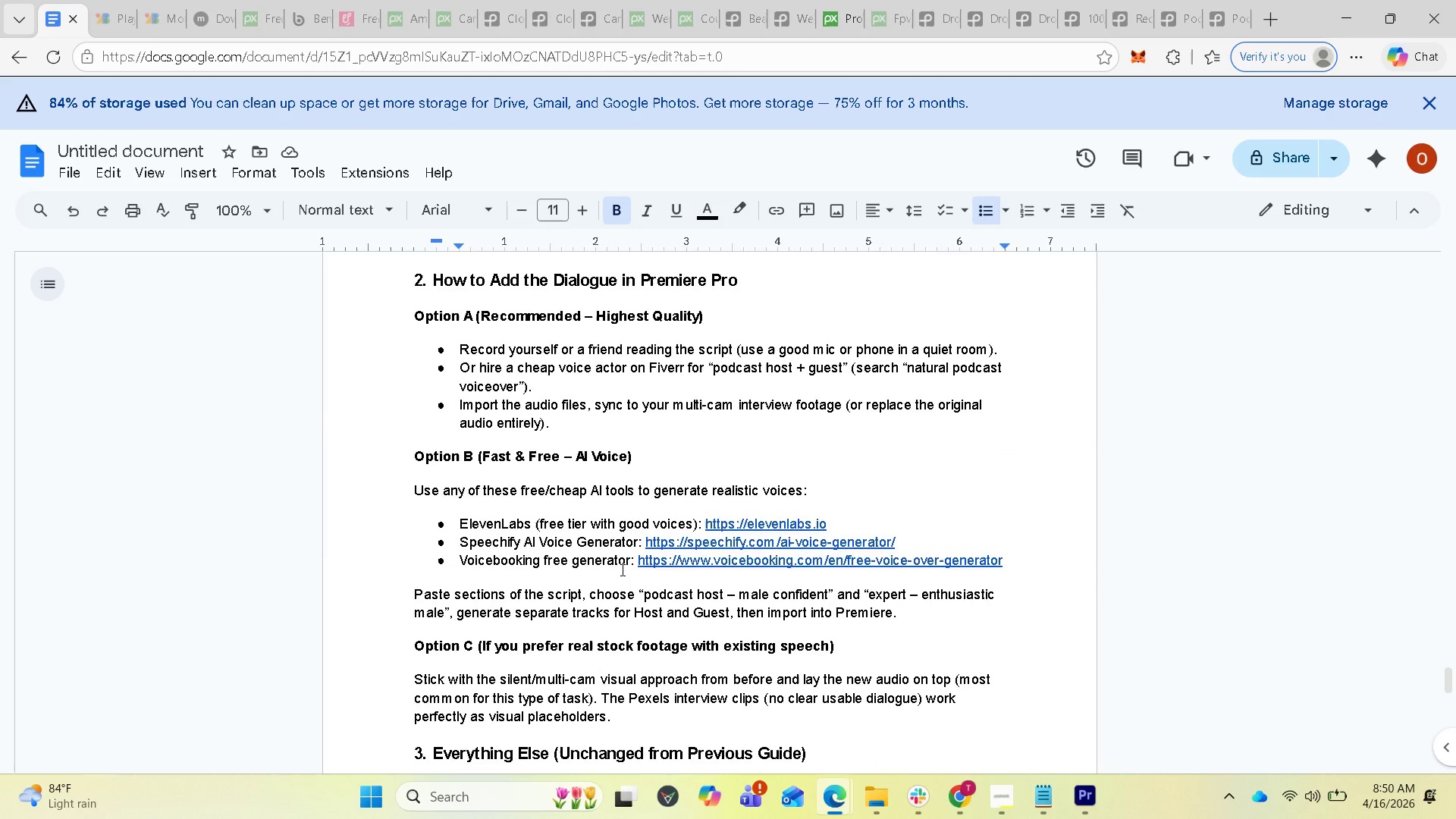 
scroll: coordinate [632, 548], scroll_direction: down, amount: 9.0
 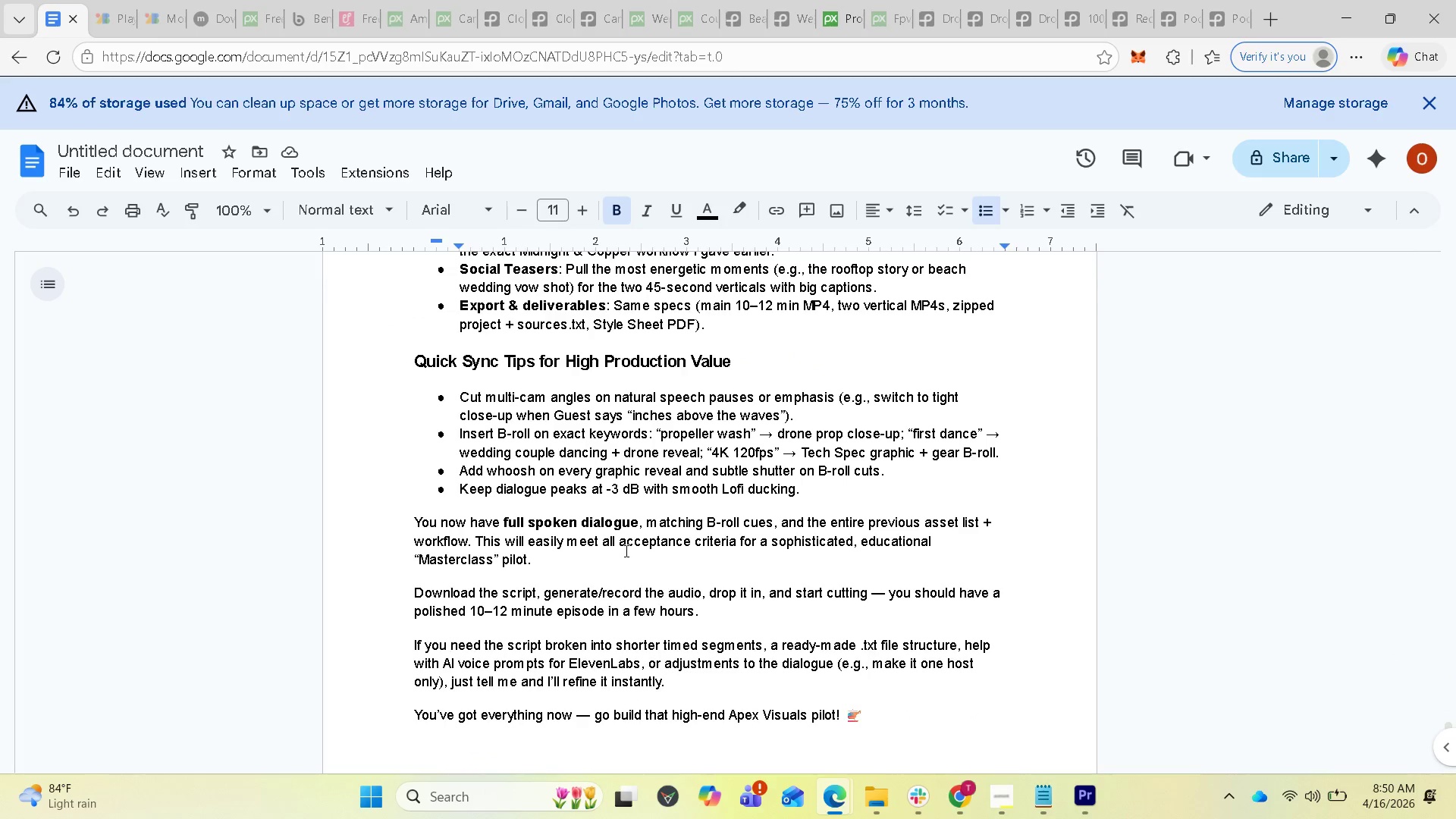 
scroll: coordinate [687, 379], scroll_direction: up, amount: 18.0
 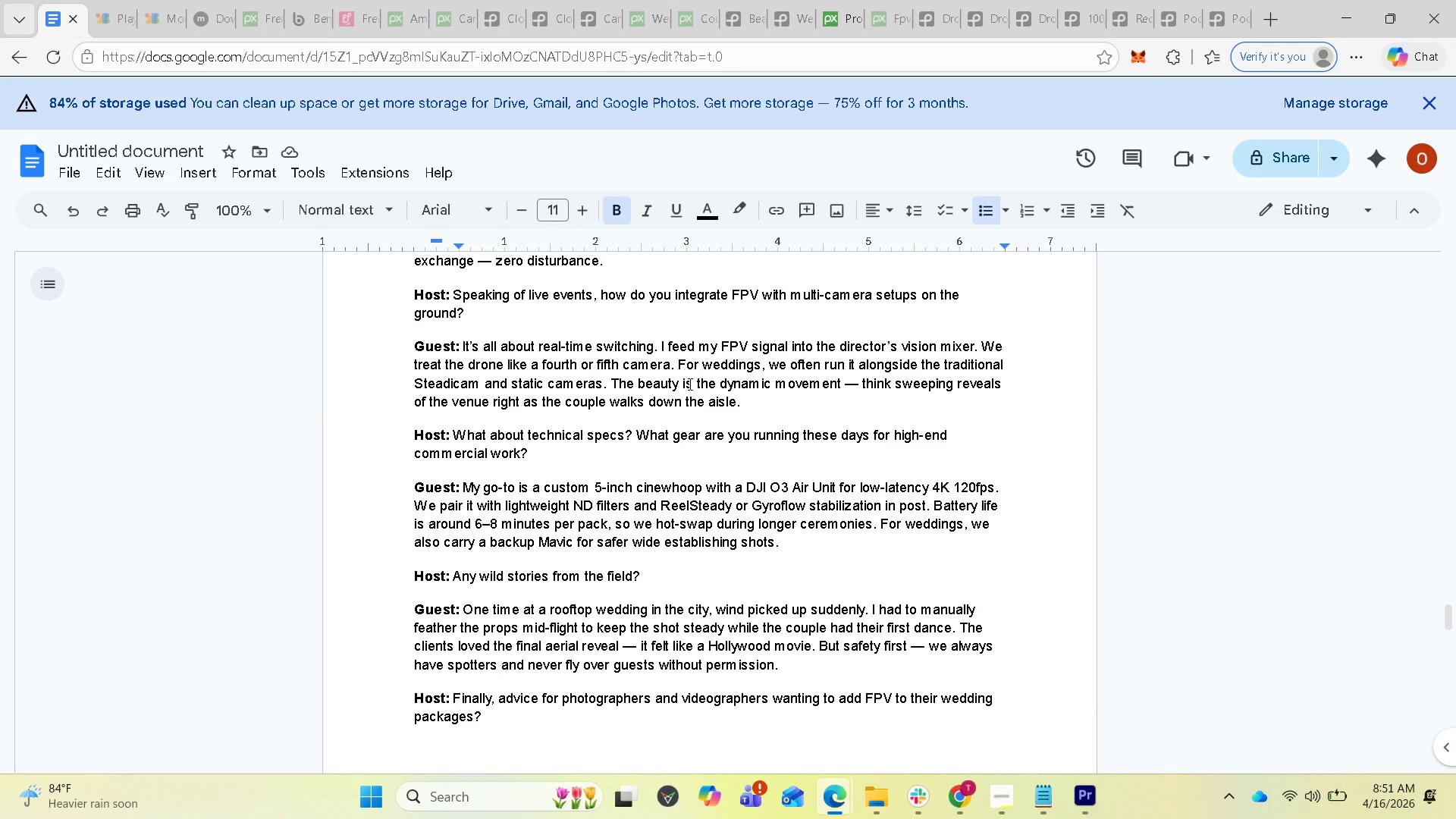 
scroll: coordinate [661, 413], scroll_direction: up, amount: 4.0
 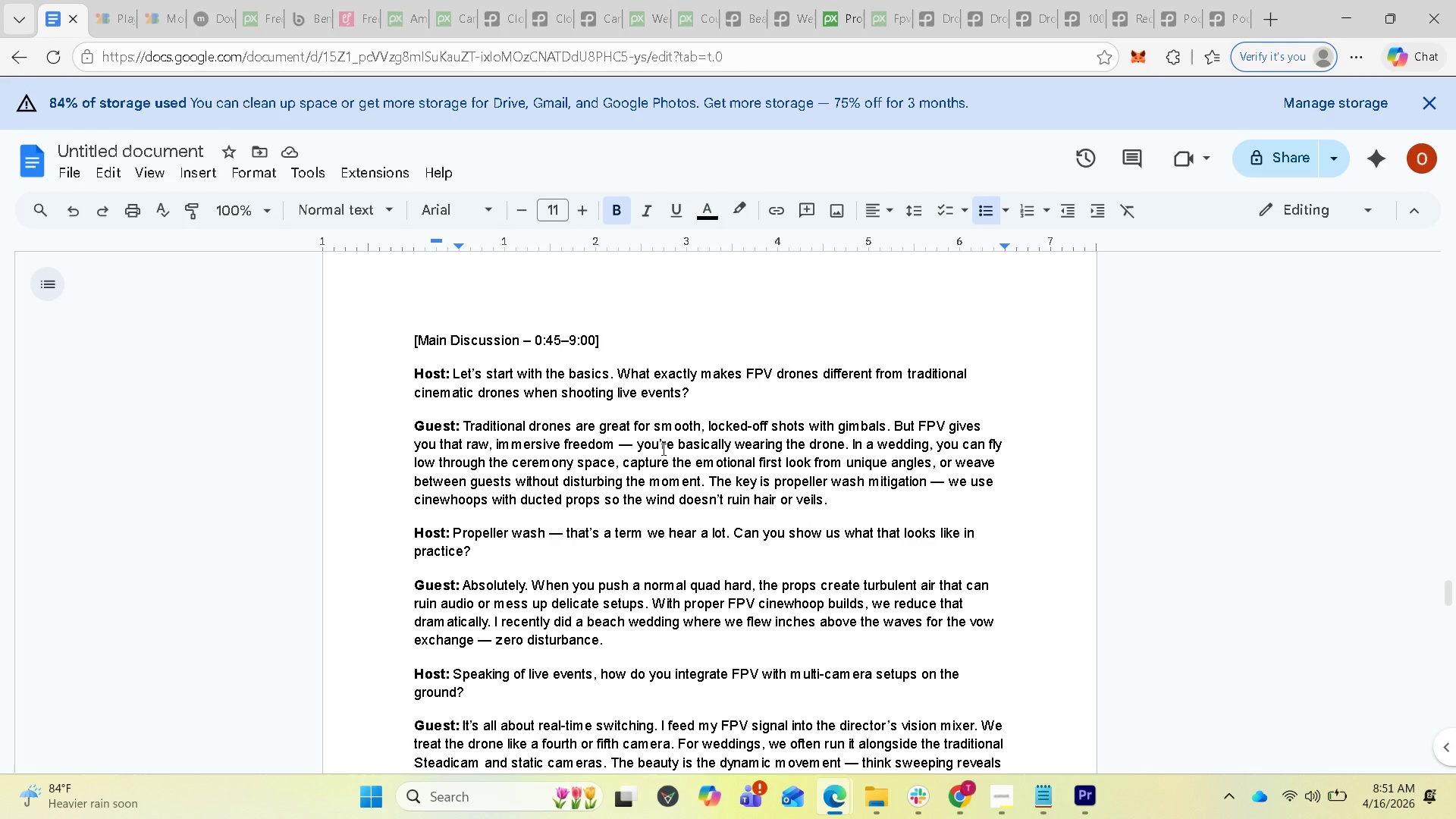 
scroll: coordinate [601, 495], scroll_direction: down, amount: 4.0
 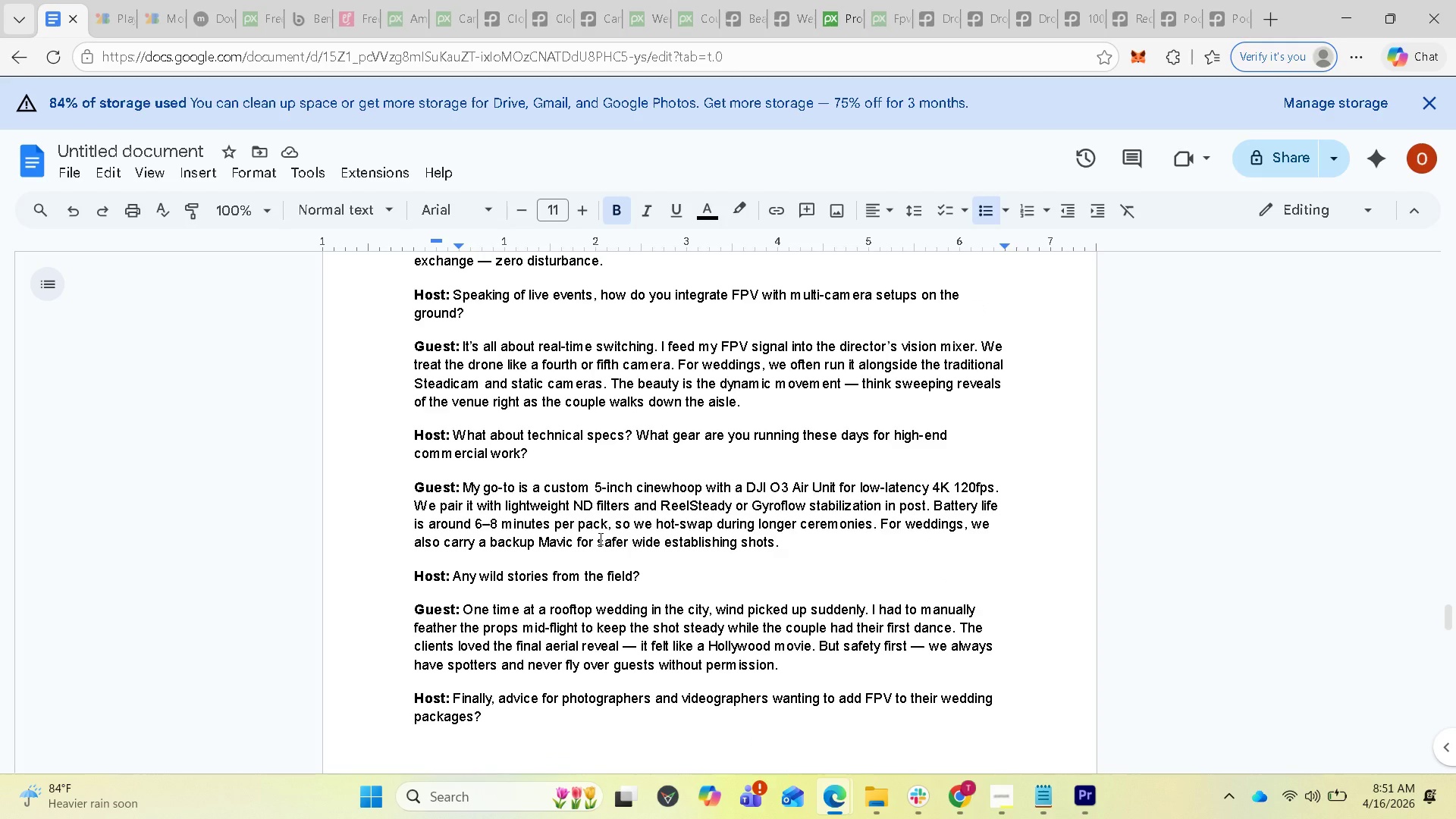 
scroll: coordinate [599, 538], scroll_direction: up, amount: 4.0
 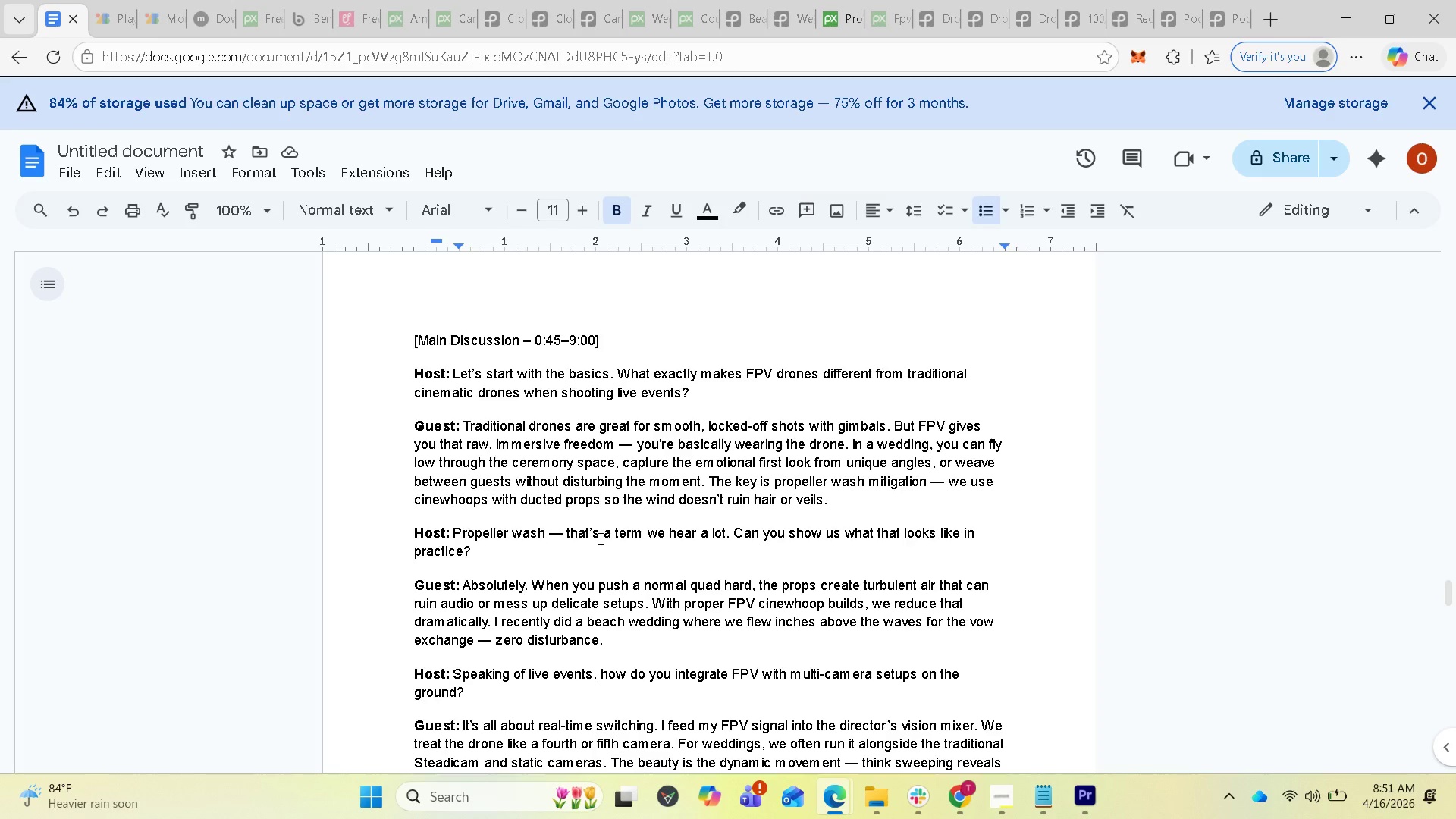 
scroll: coordinate [599, 538], scroll_direction: down, amount: 1.0
 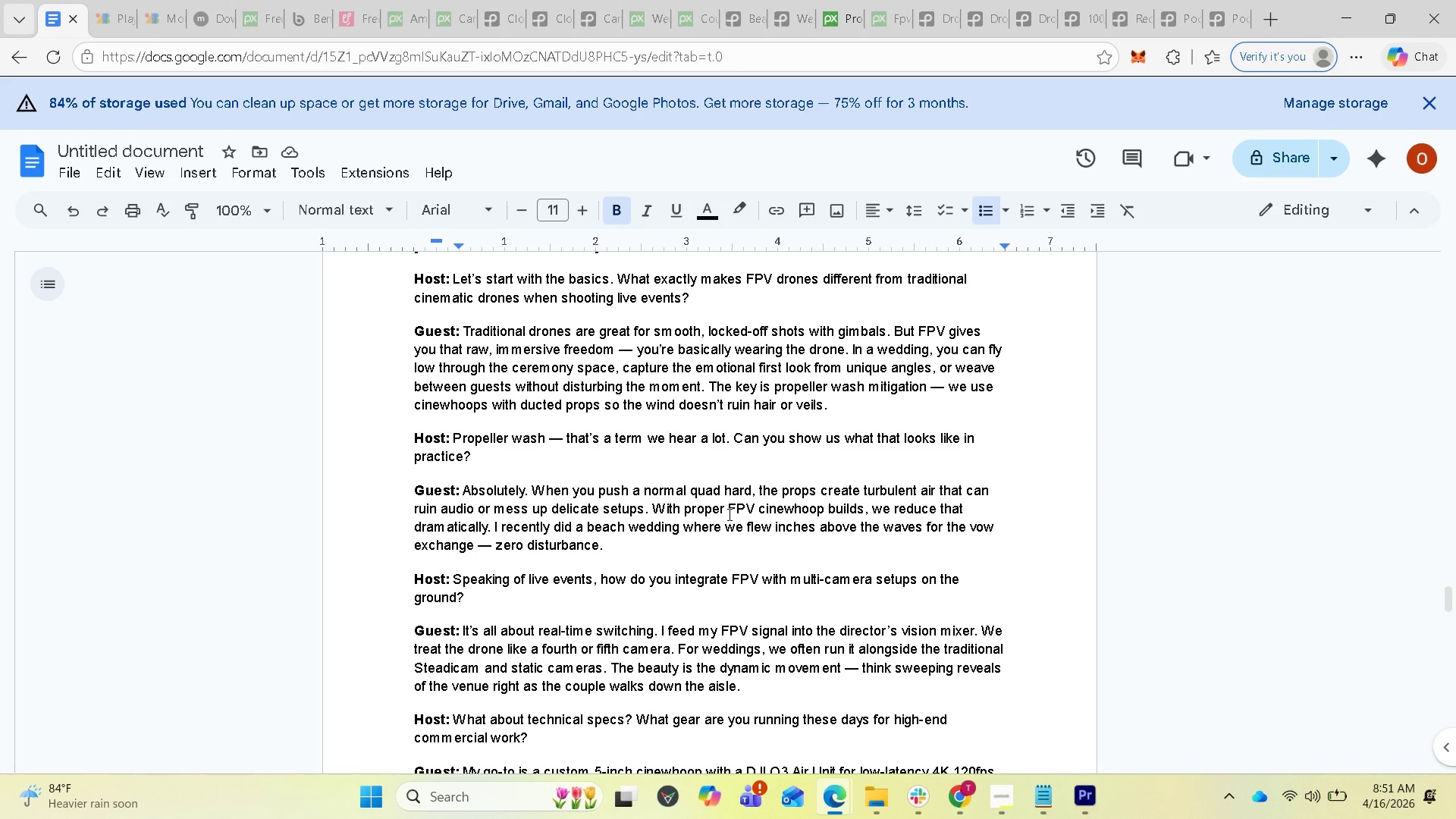 
wait(13.02)
 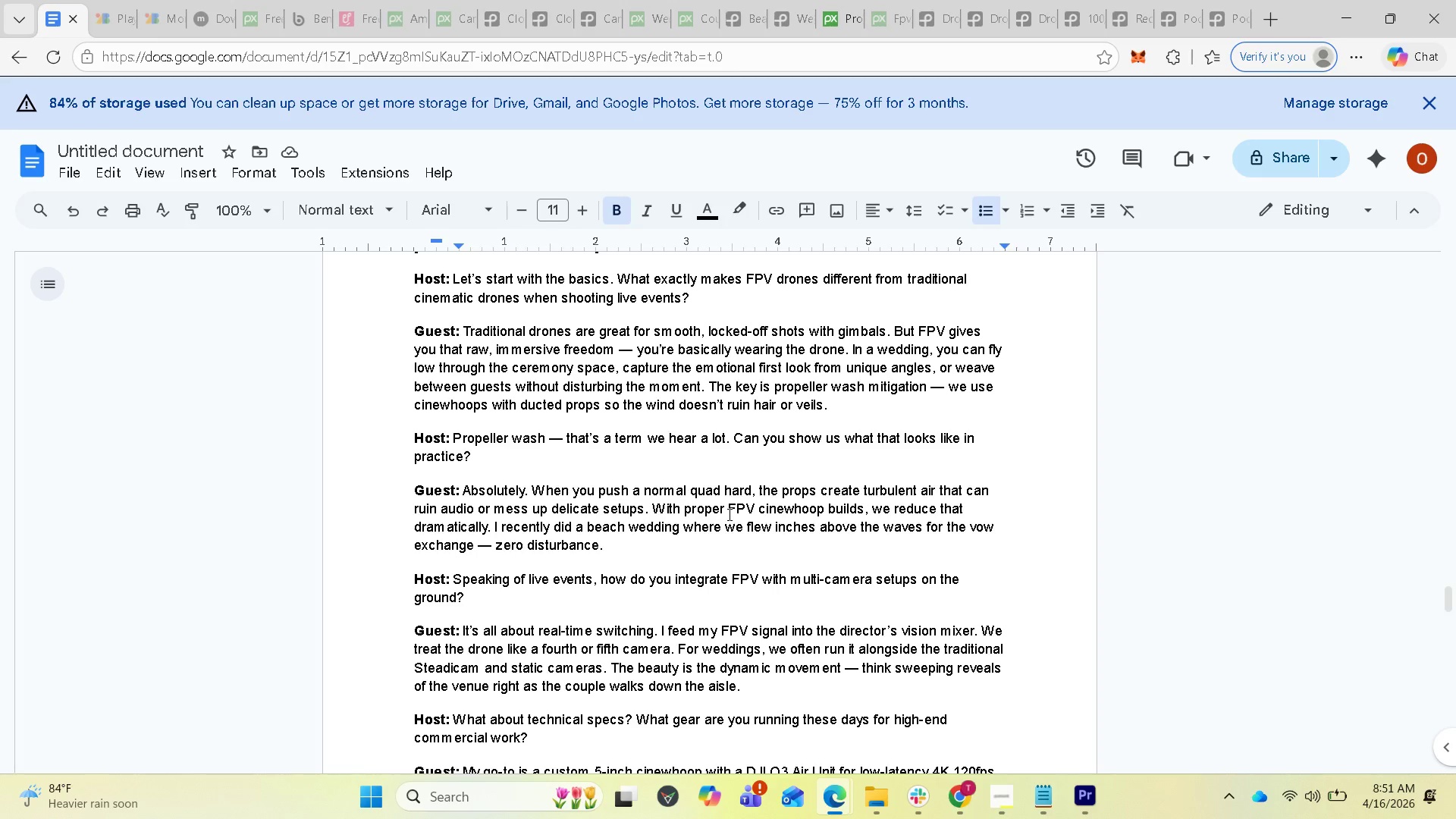 
left_click_drag(start_coordinate=[729, 511], to_coordinate=[862, 508])
 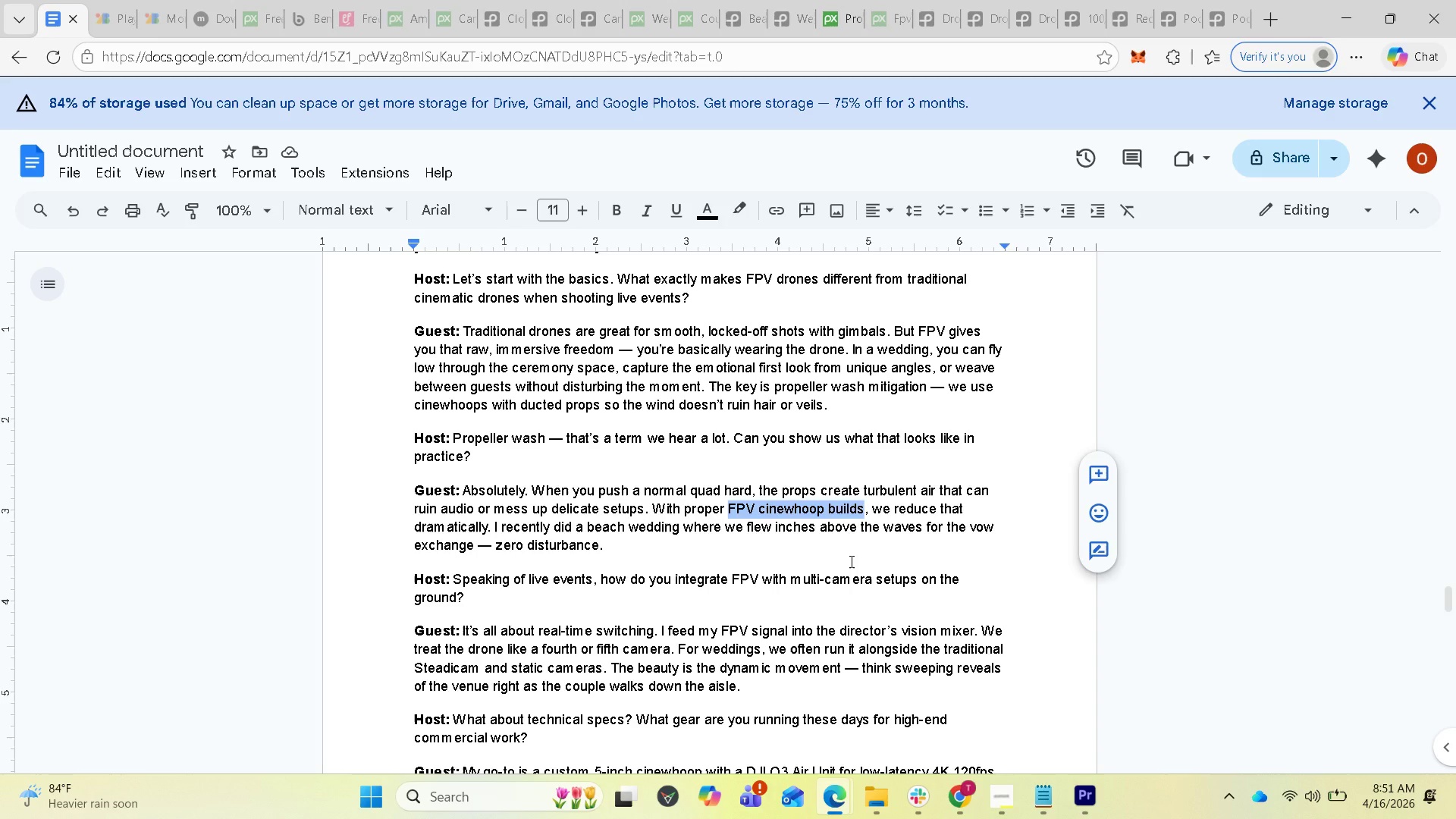 
wait(5.67)
 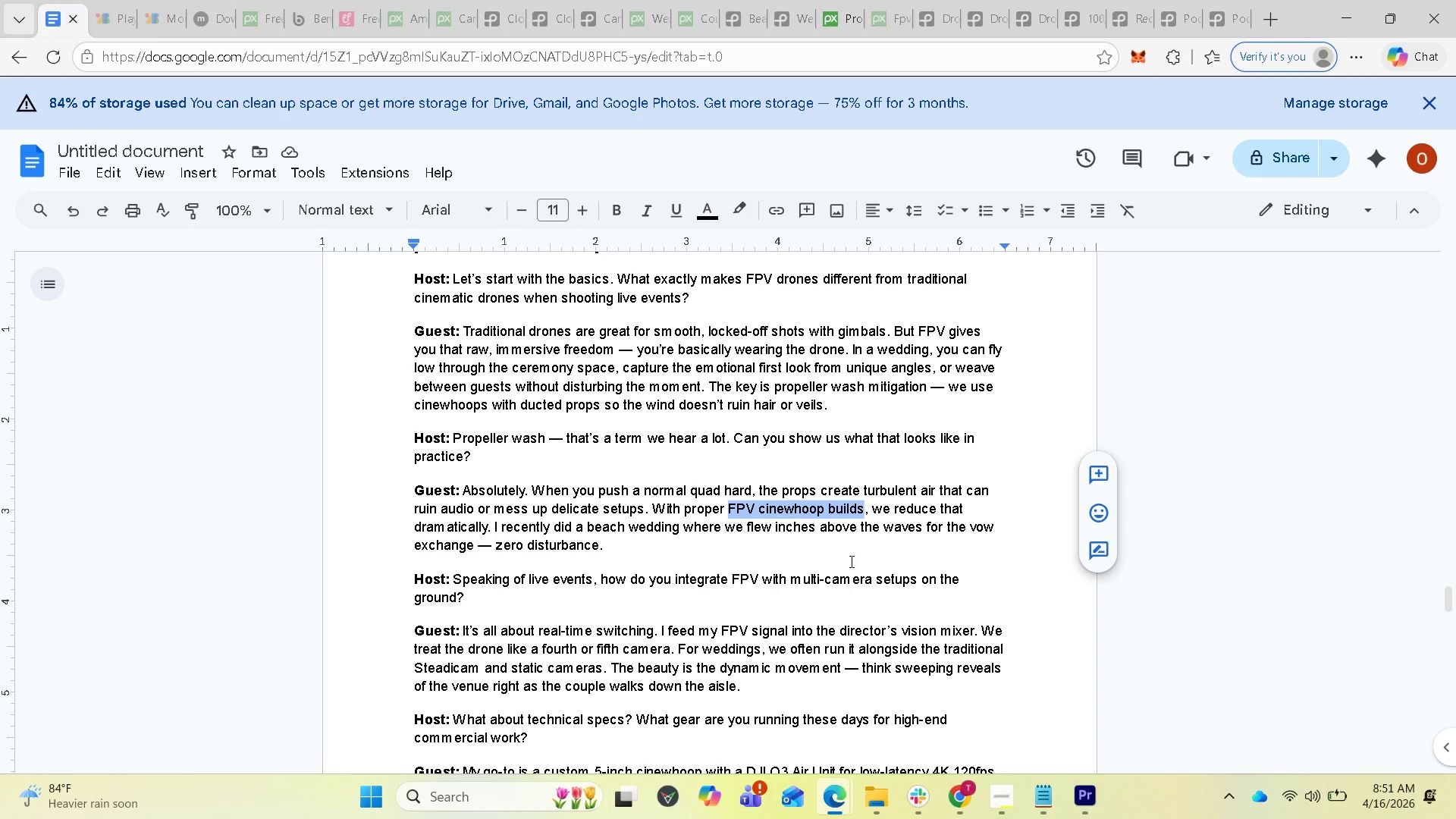 
key(Control+C)
 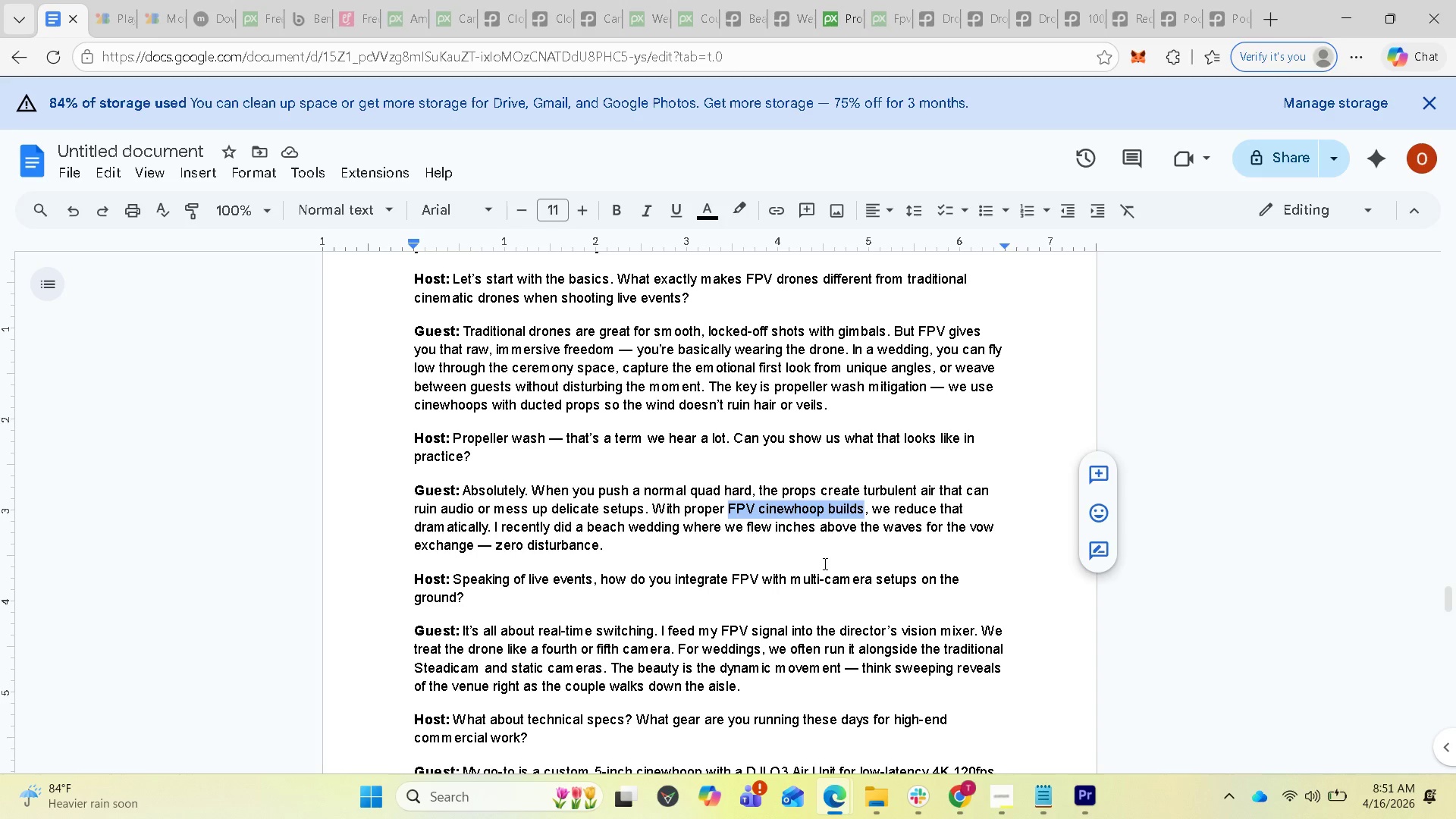 
scroll: coordinate [823, 560], scroll_direction: down, amount: 2.0
 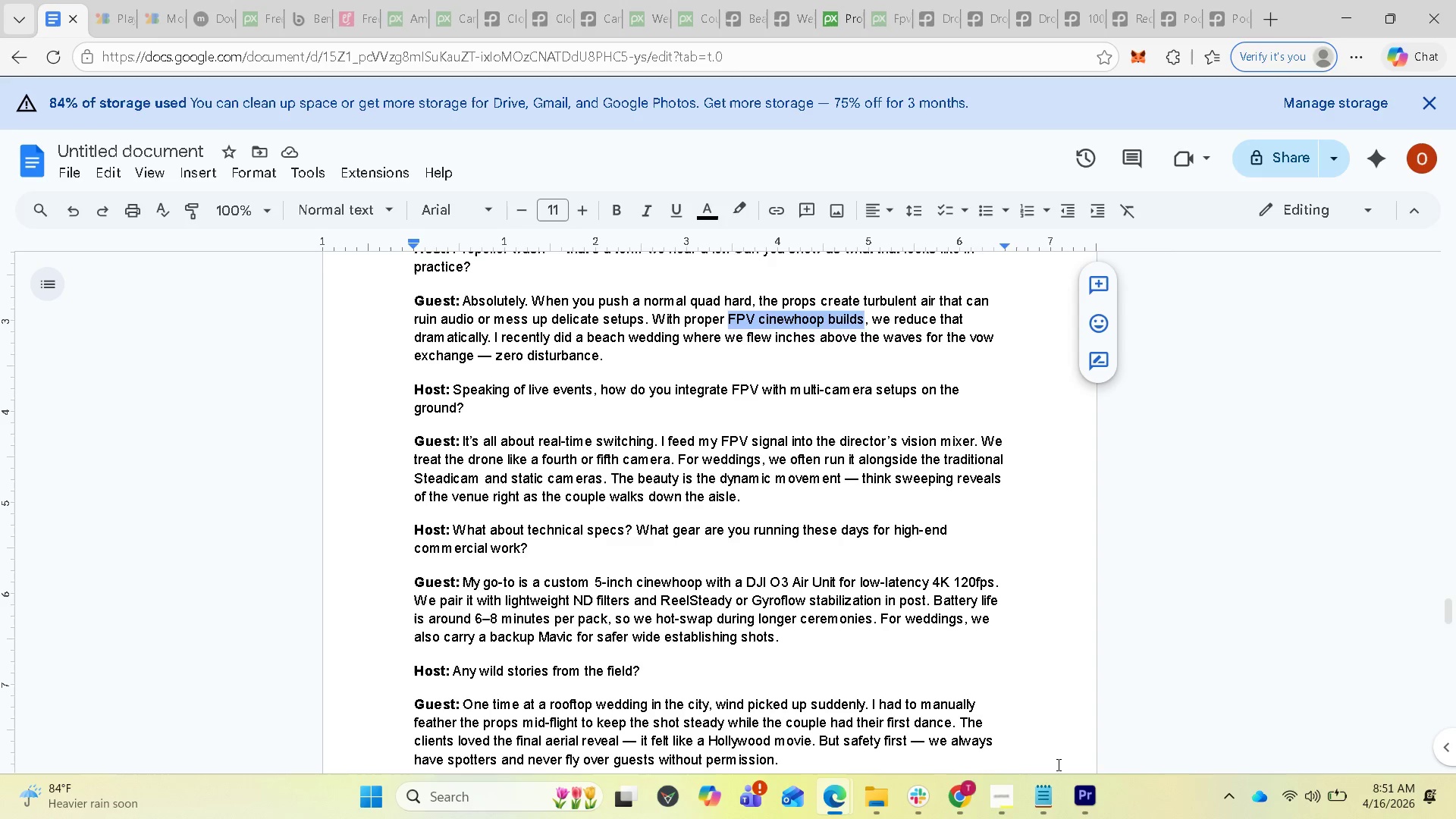 
left_click([1087, 786])
 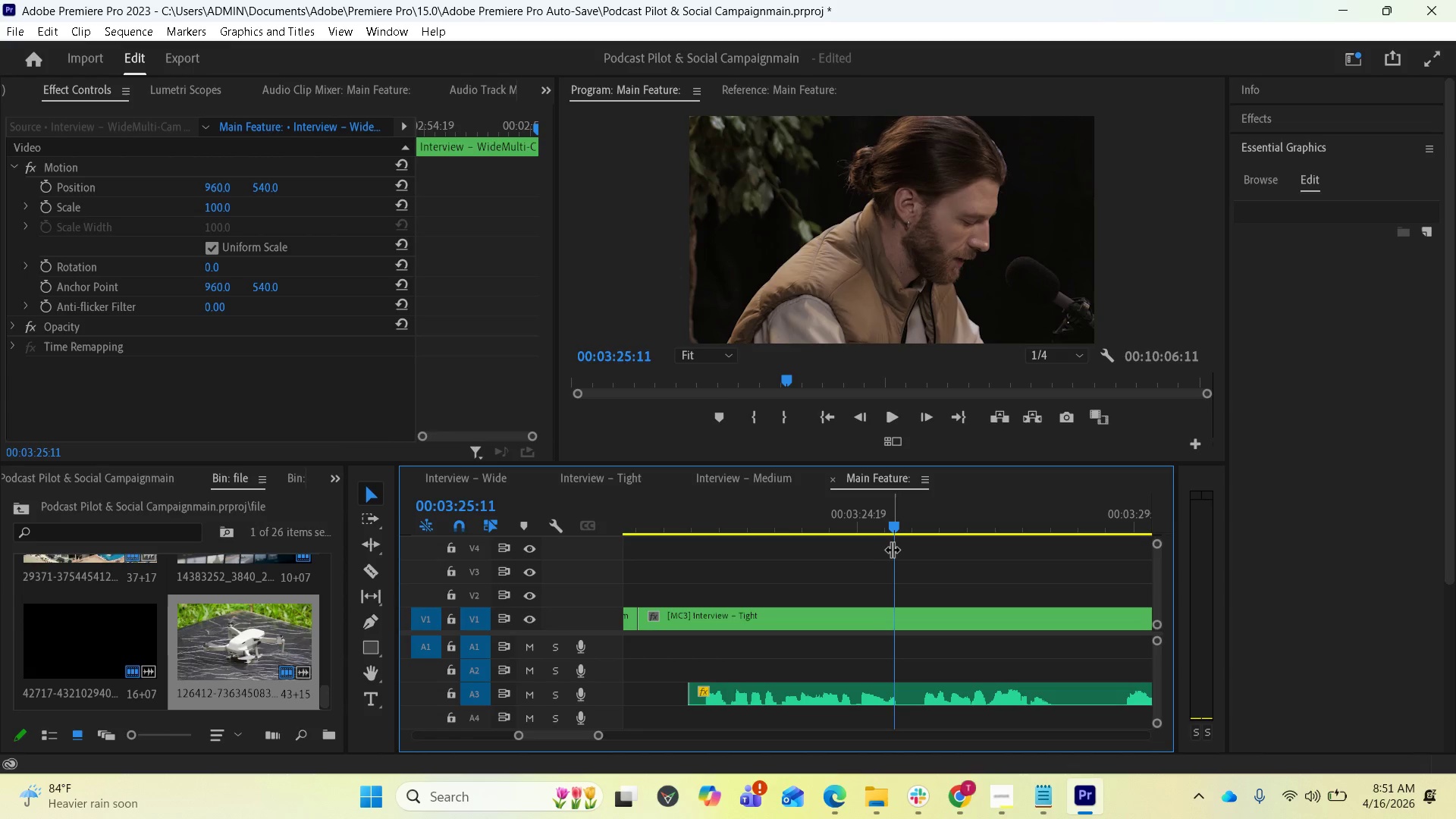 
left_click_drag(start_coordinate=[892, 527], to_coordinate=[703, 543])
 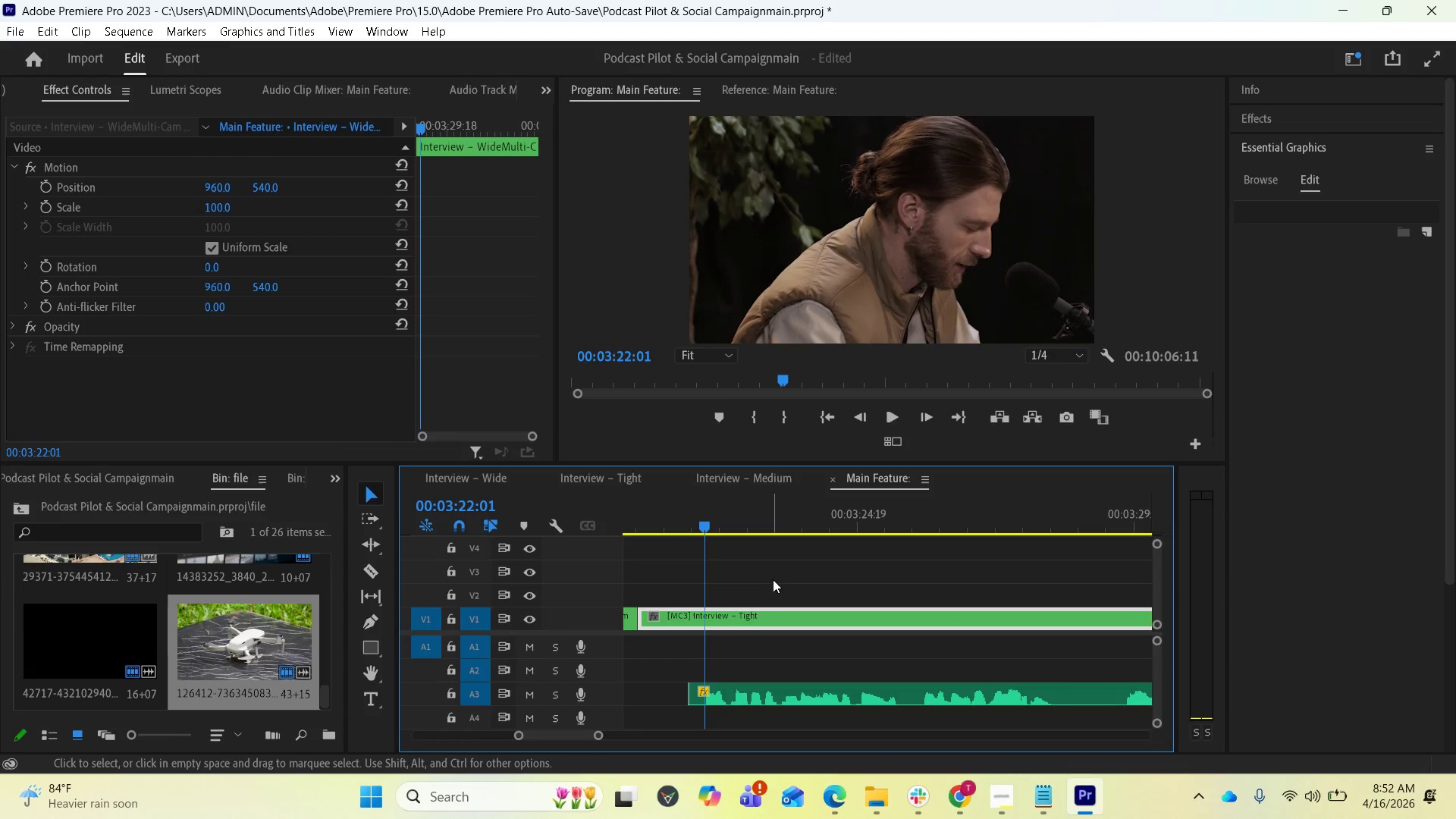 
key(Space)
 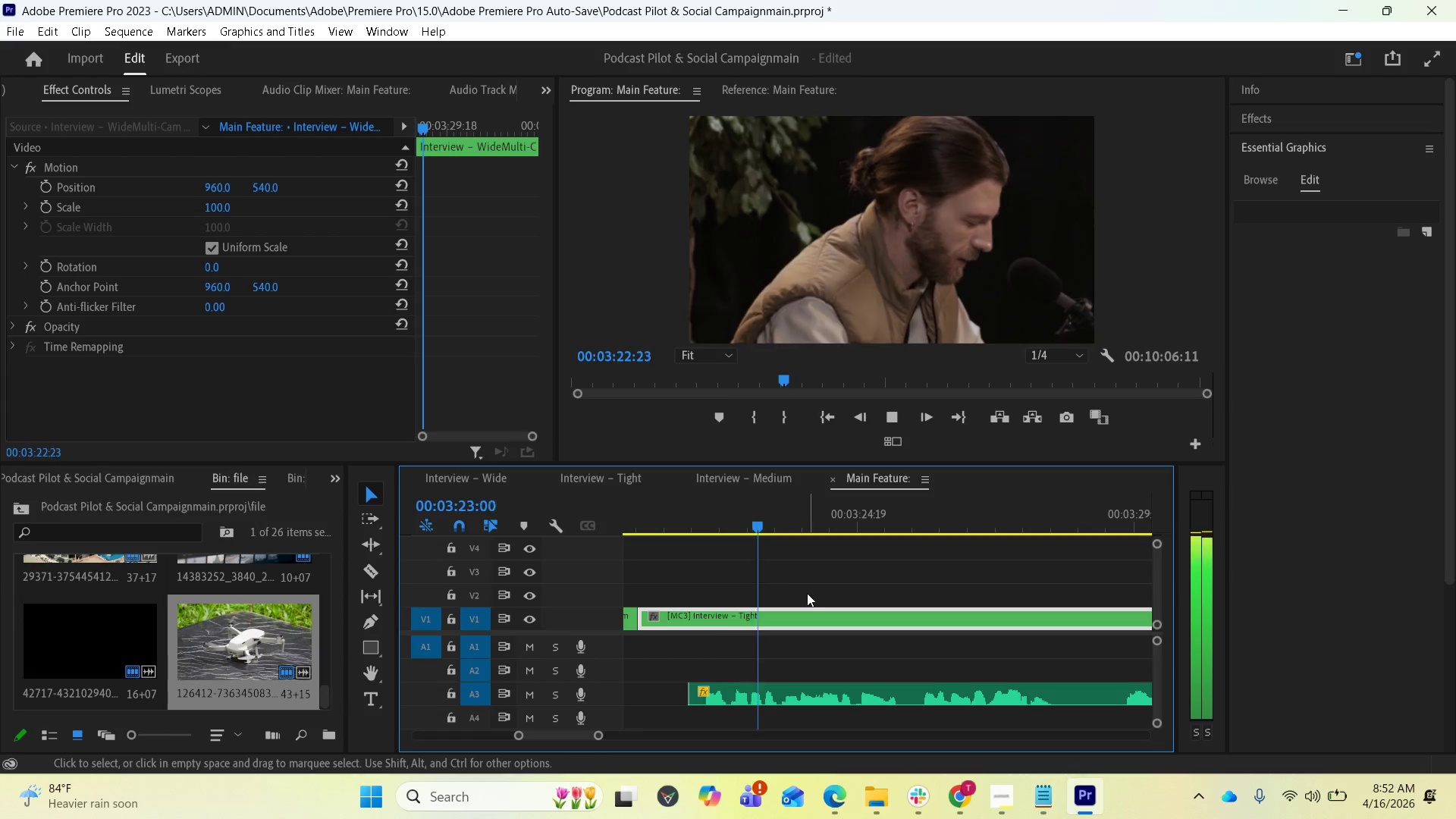 
key(Space)
 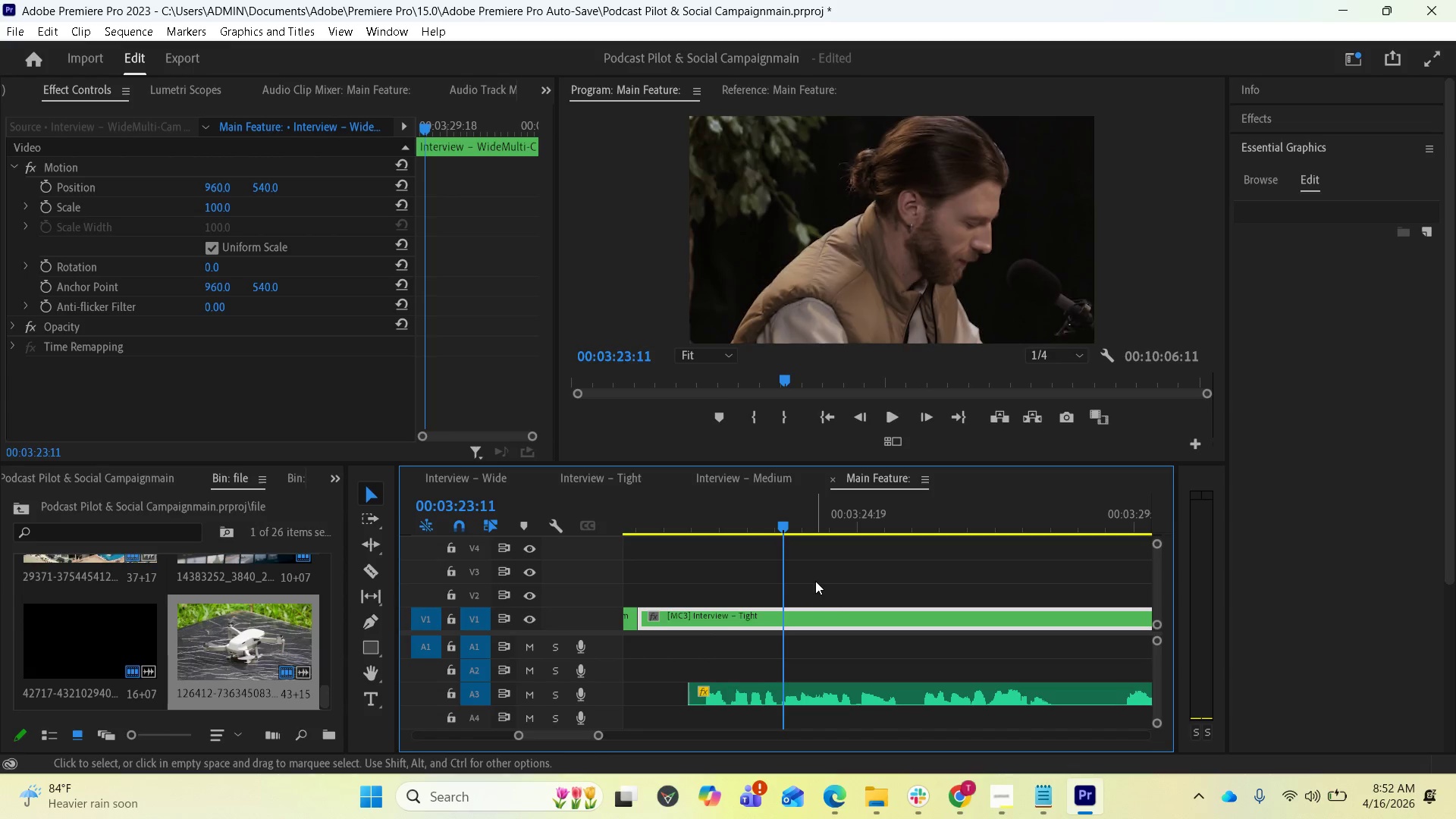 
scroll: coordinate [814, 579], scroll_direction: up, amount: 4.0
 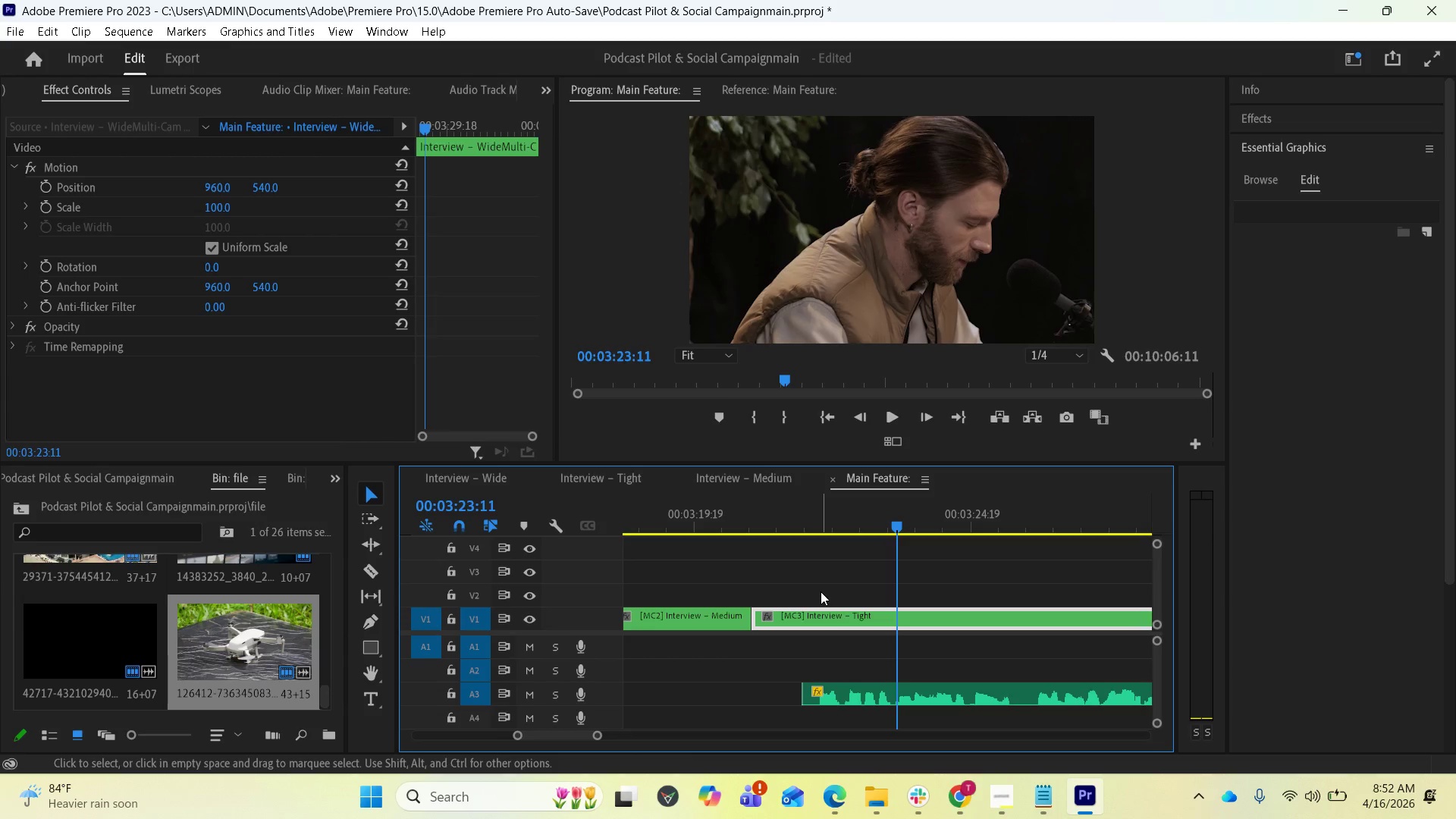 
key(Minus)
 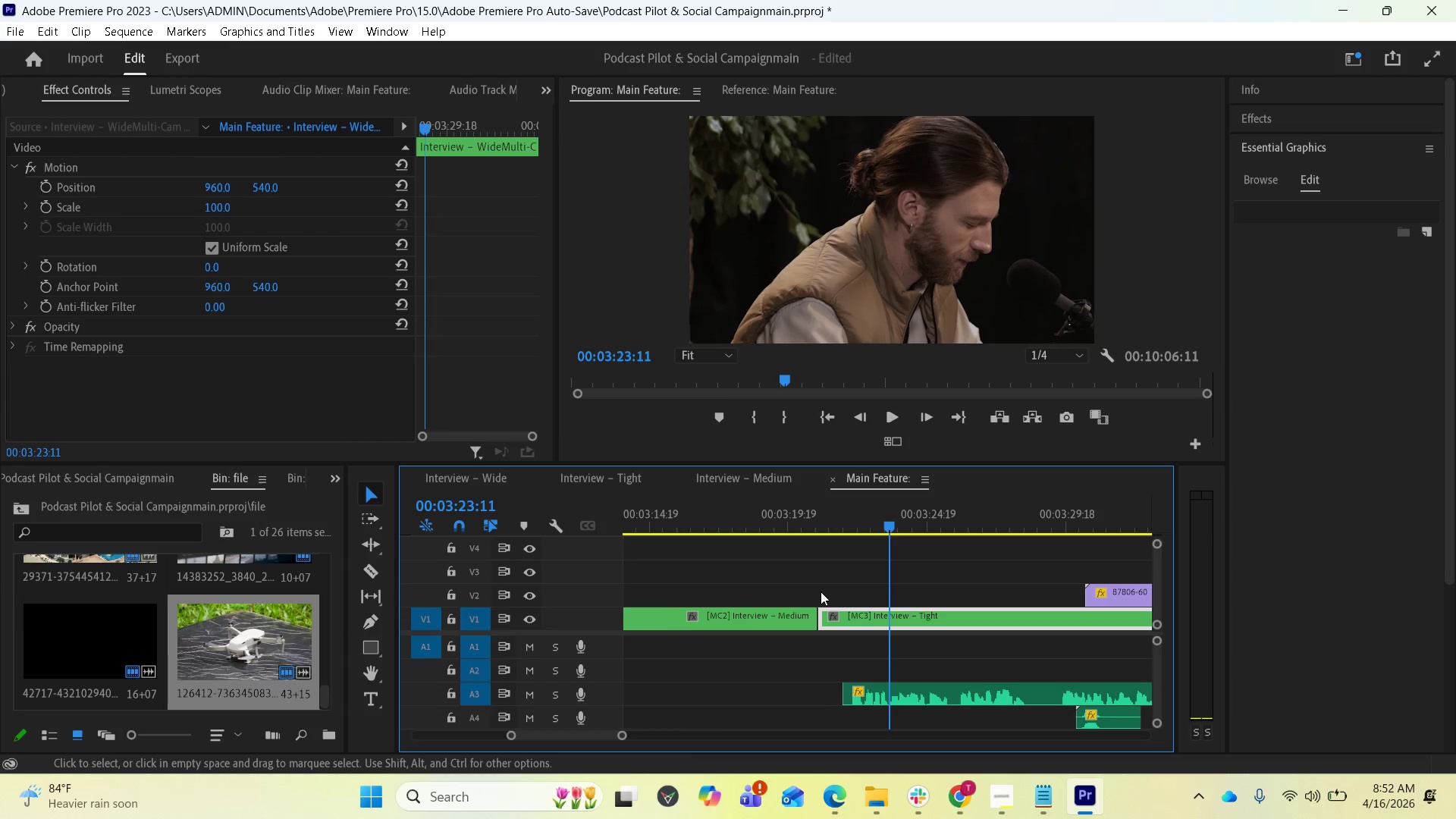 
key(Minus)
 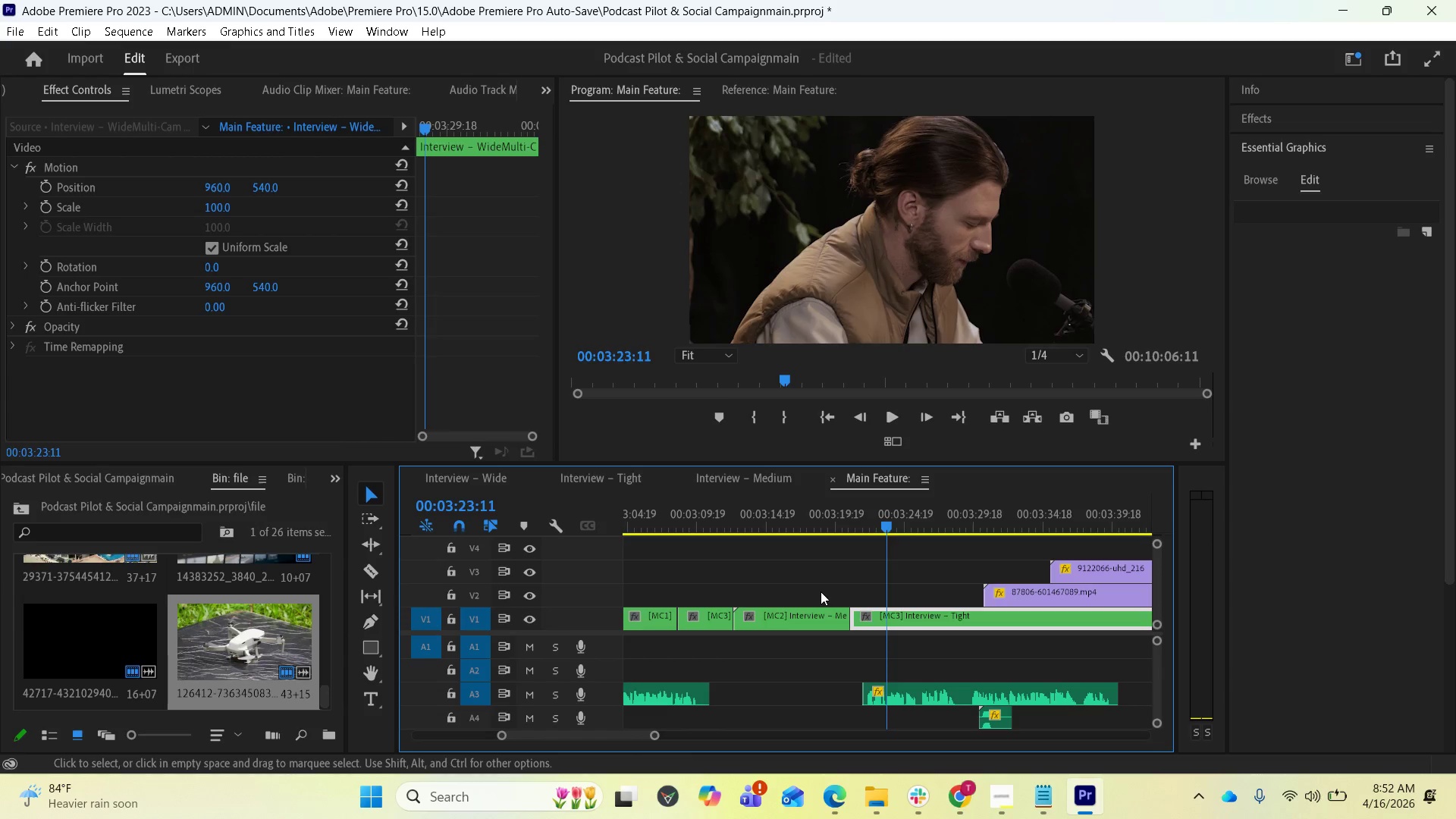 
scroll: coordinate [818, 584], scroll_direction: up, amount: 80.0
 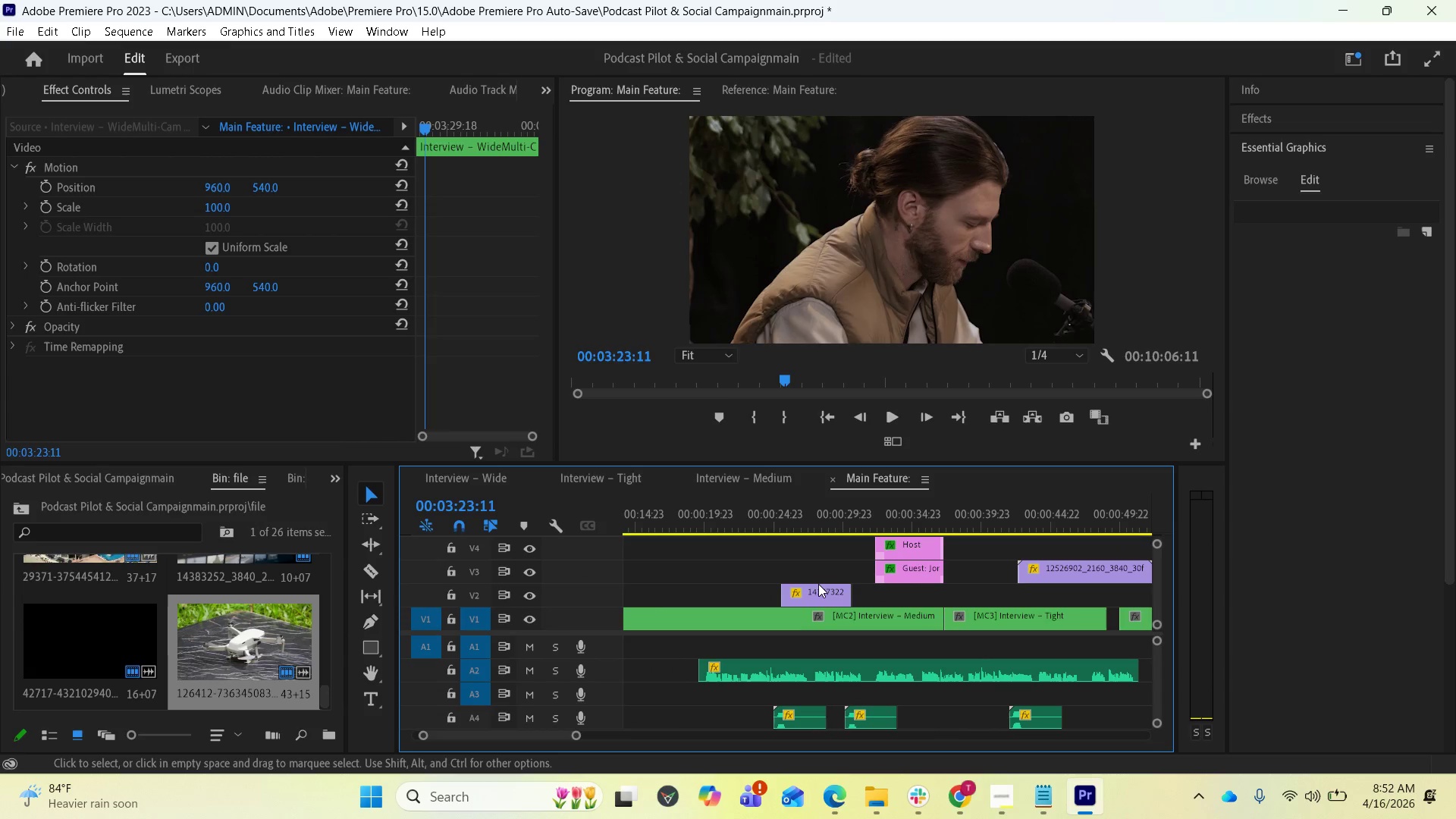 
scroll: coordinate [949, 599], scroll_direction: down, amount: 23.0
 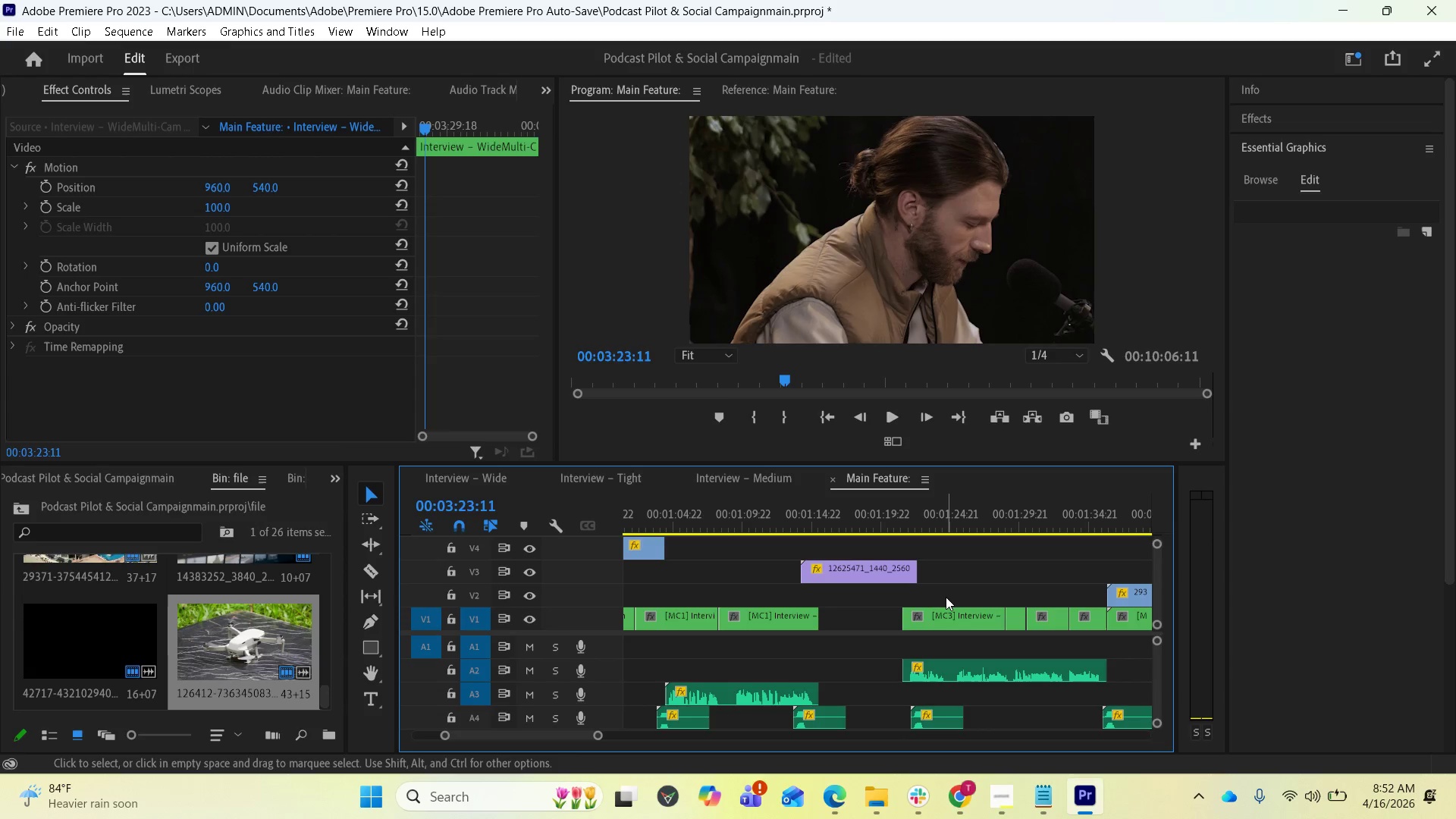 
scroll: coordinate [833, 584], scroll_direction: up, amount: 12.0
 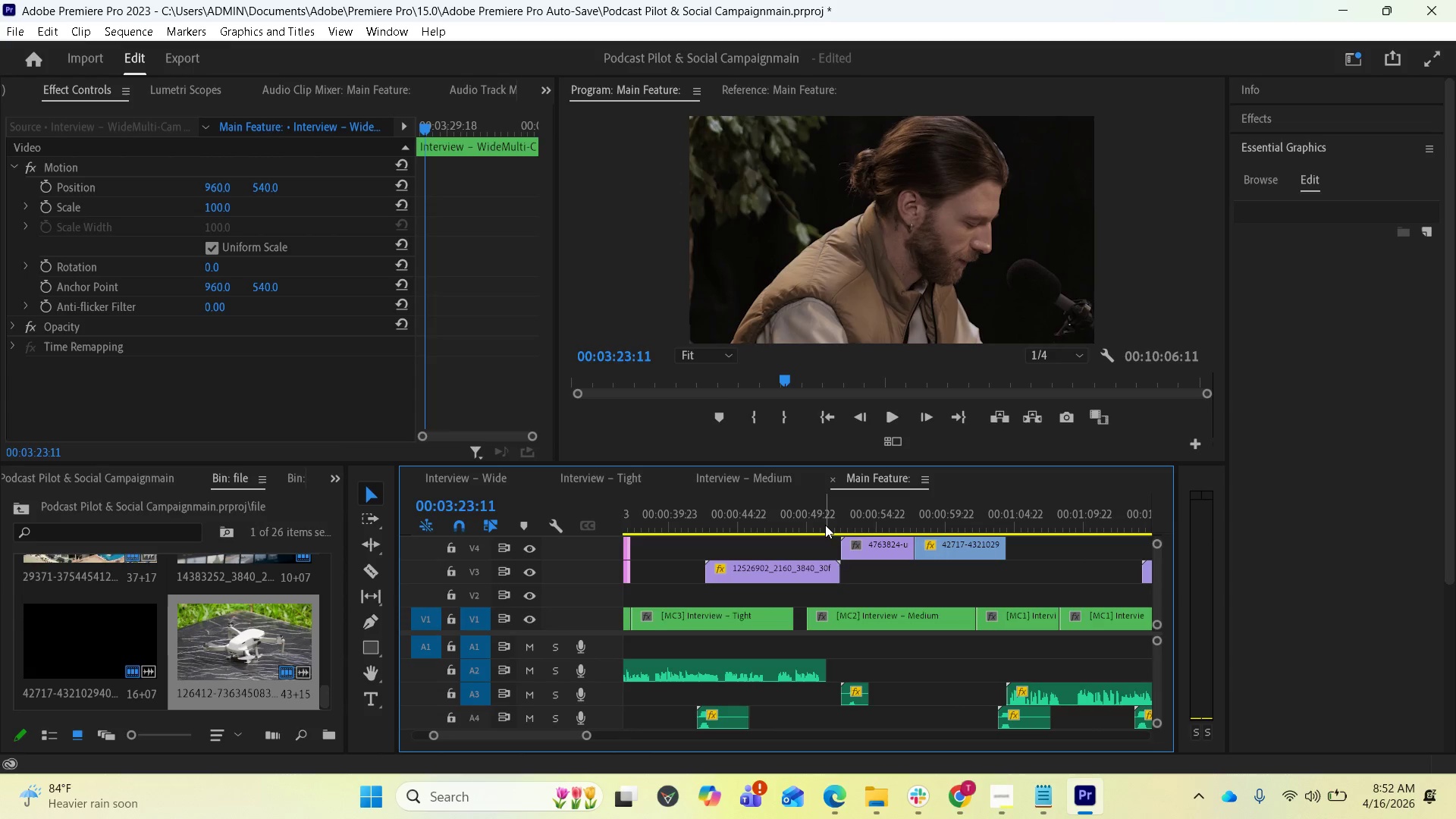 
left_click([825, 522])
 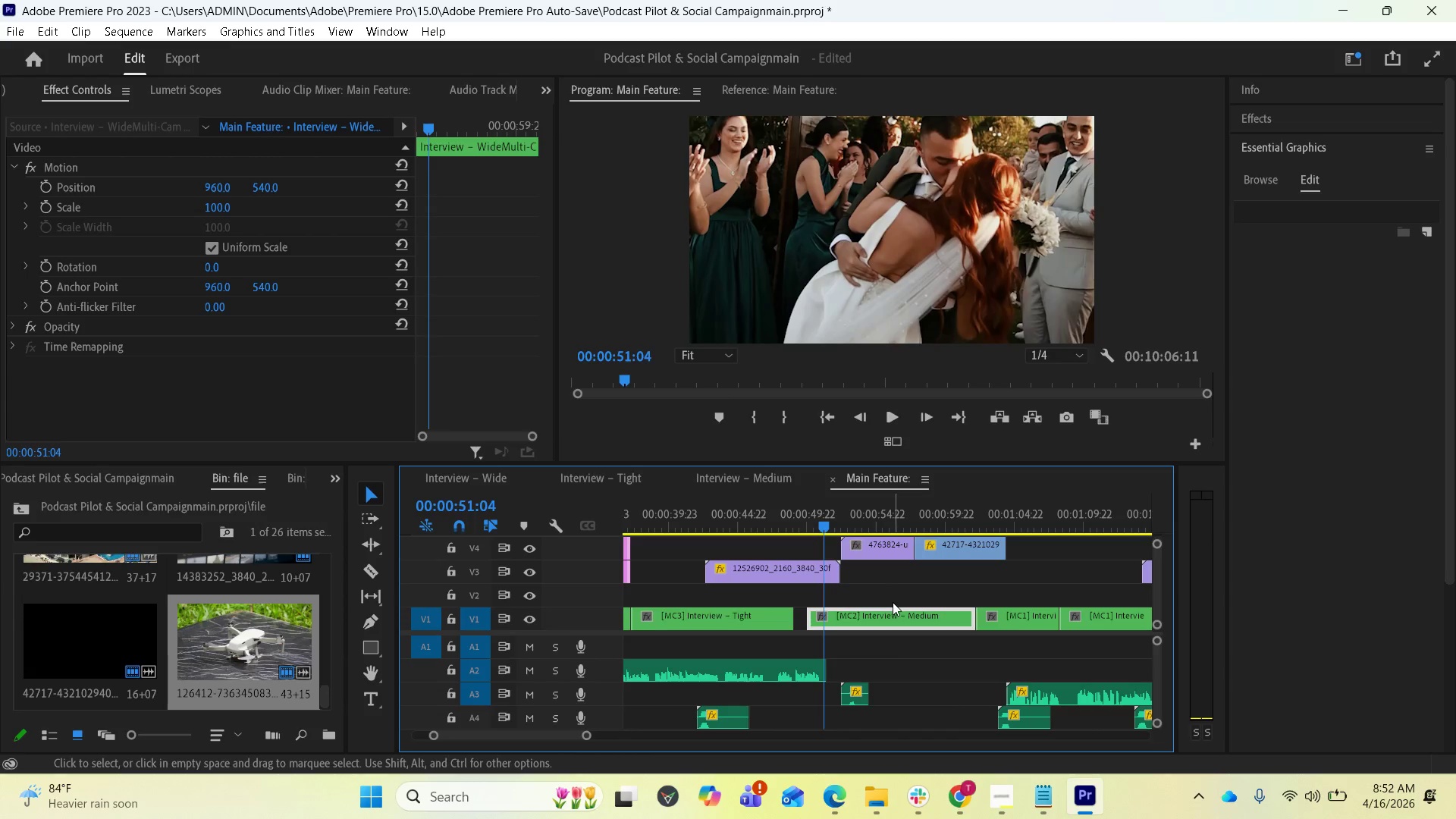 
key(Space)
 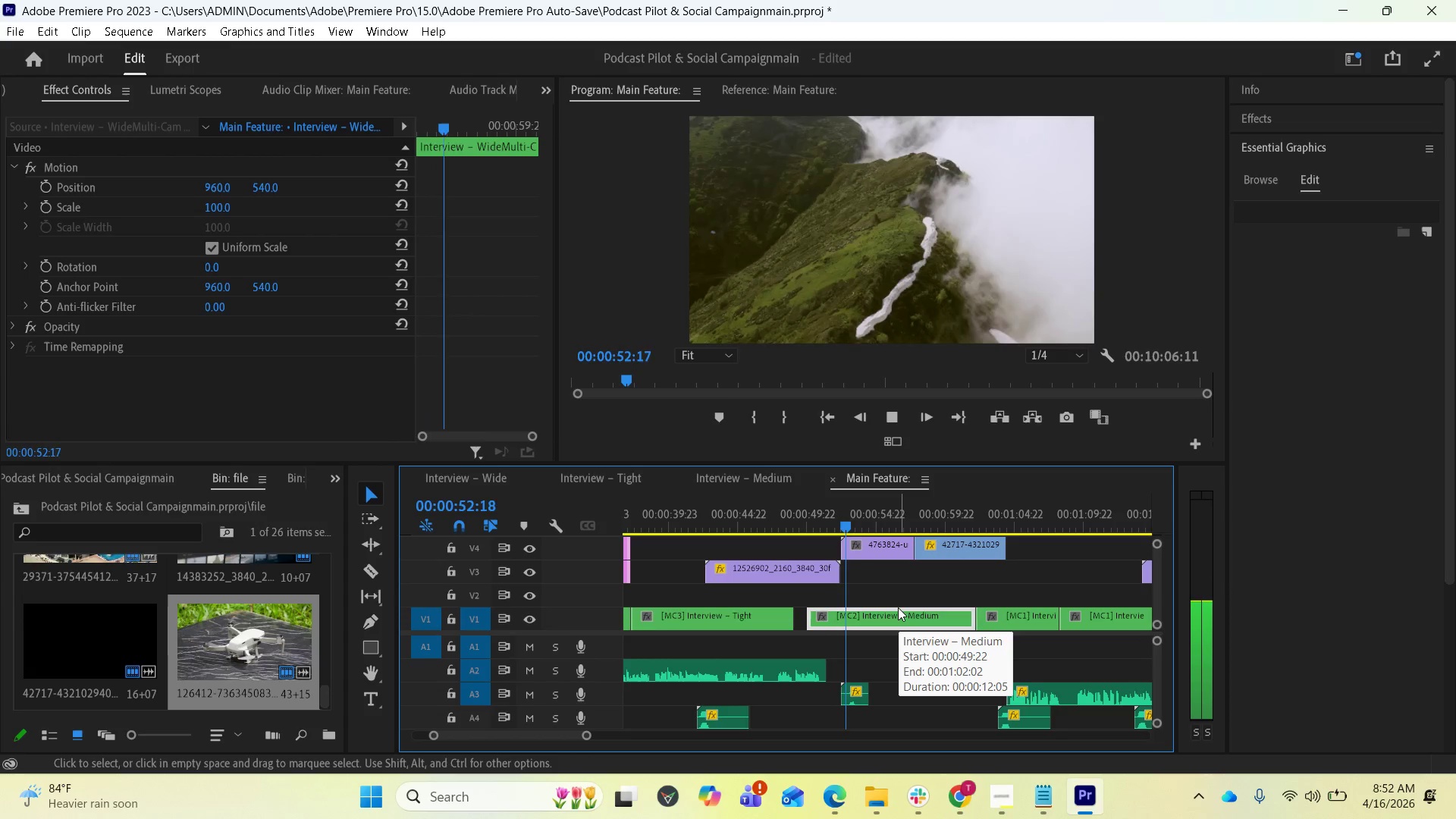 
key(Space)
 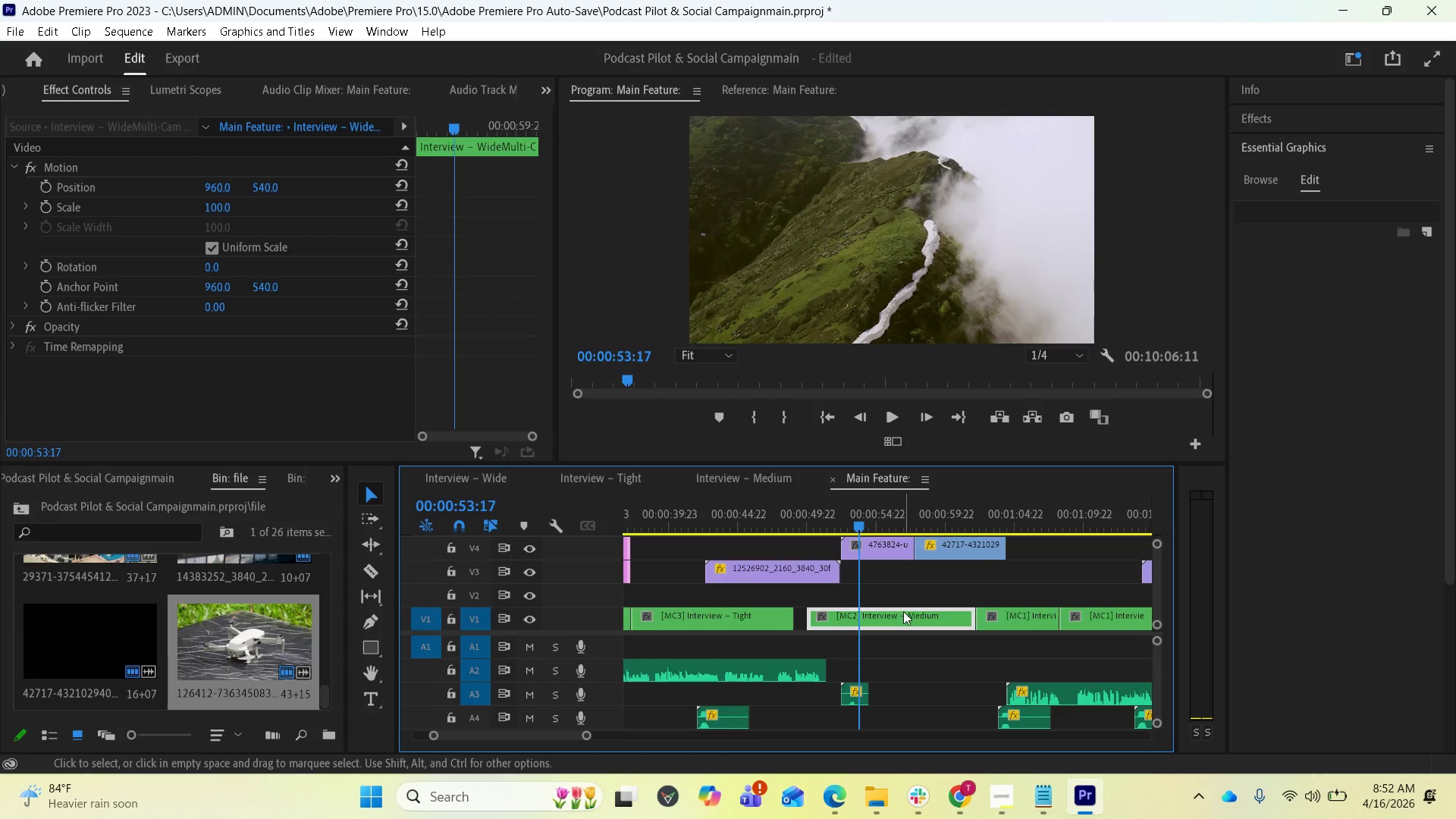 
scroll: coordinate [924, 597], scroll_direction: up, amount: 2.0
 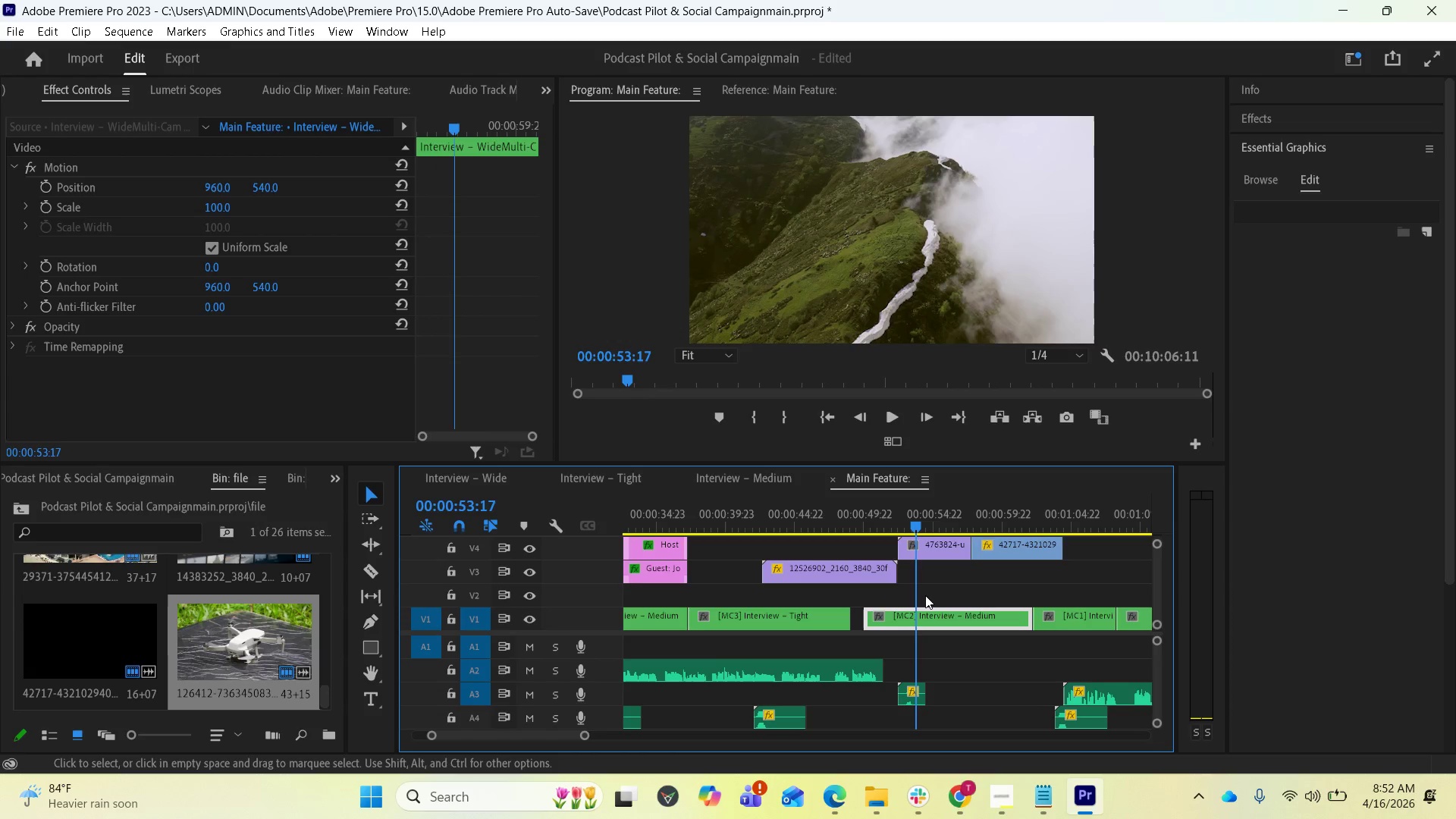 
scroll: coordinate [906, 593], scroll_direction: down, amount: 12.0
 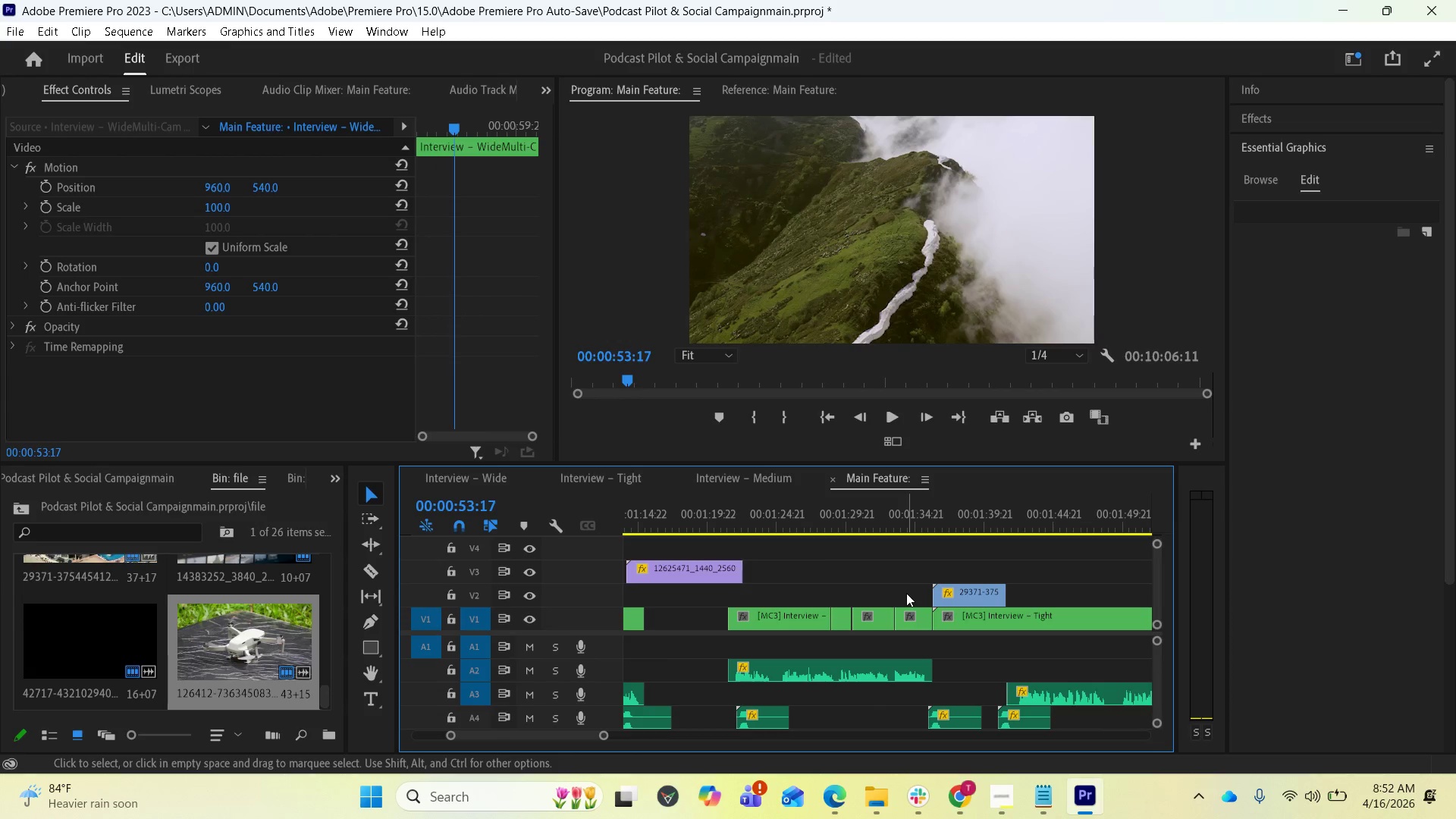 
scroll: coordinate [773, 554], scroll_direction: up, amount: 1.0
 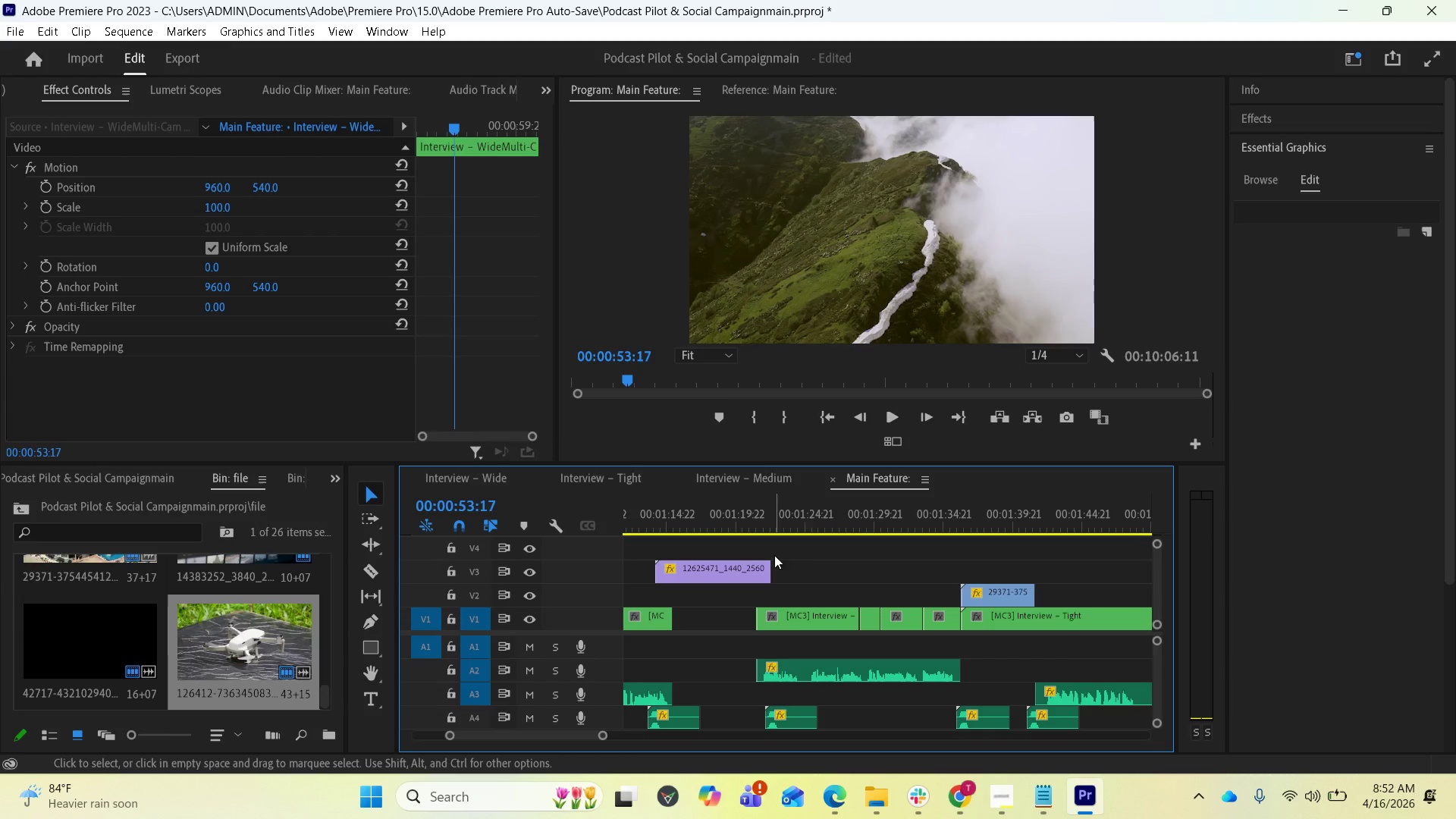 
key(Space)
 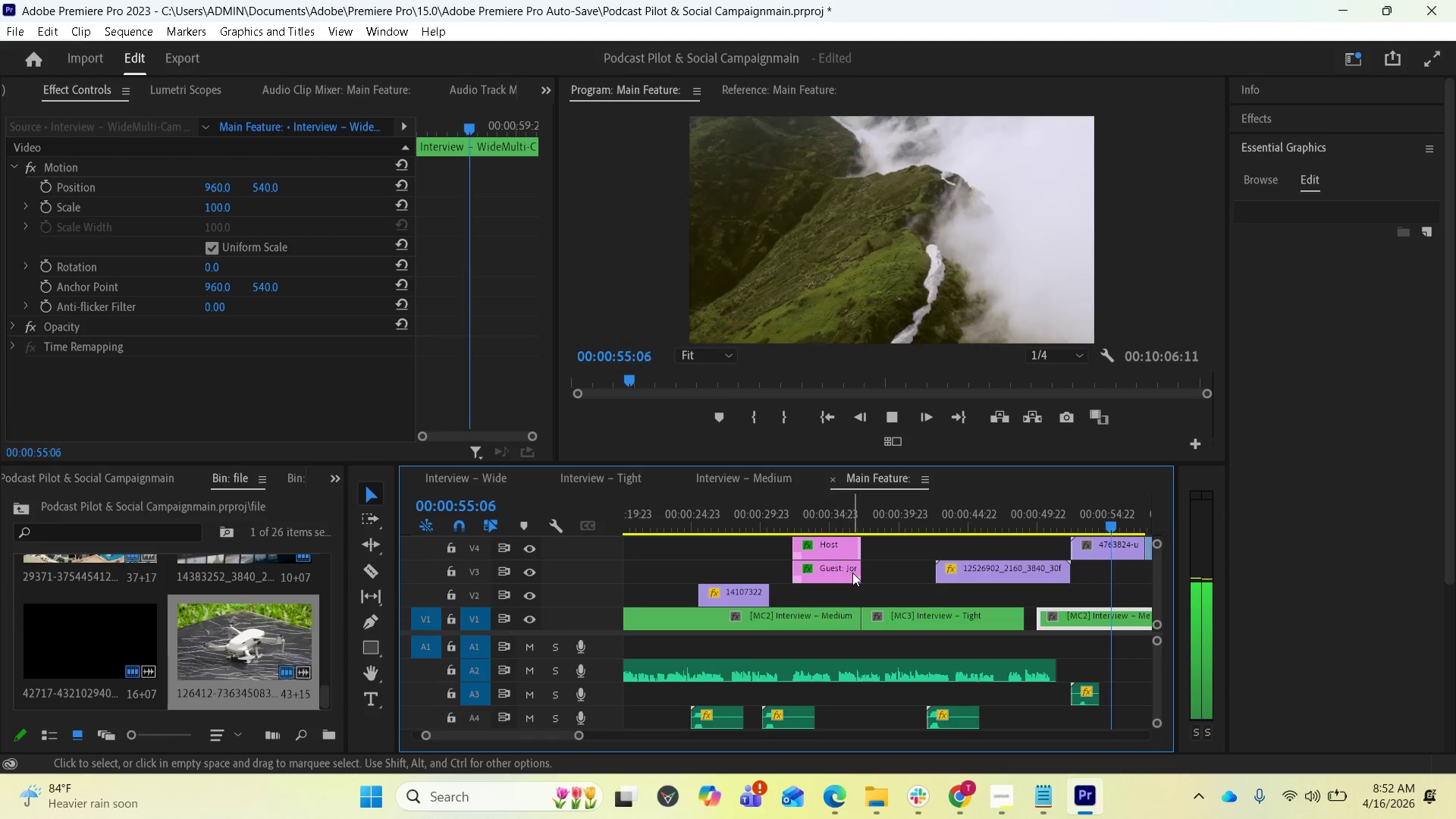 
key(Space)
 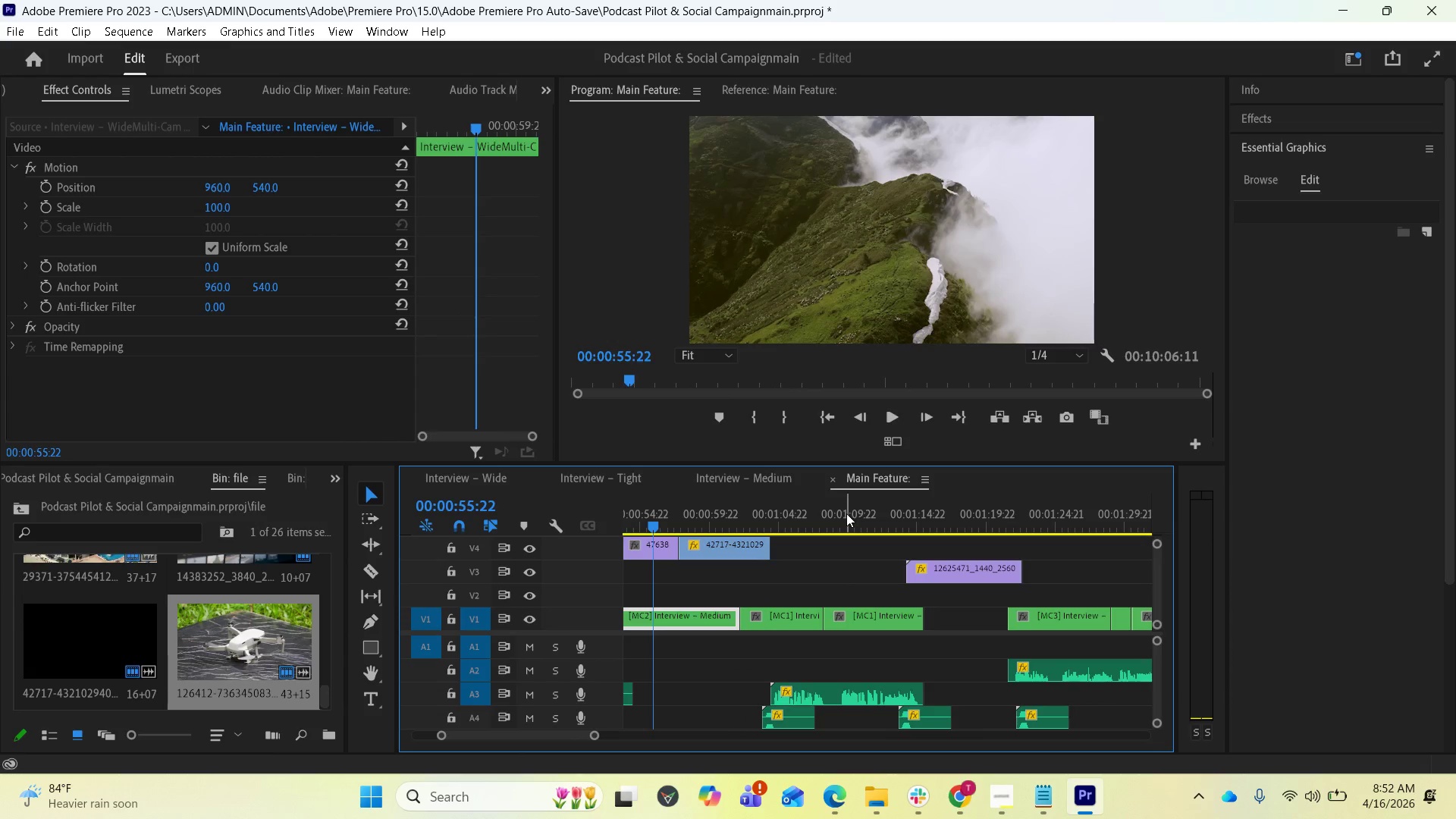 
left_click([894, 515])
 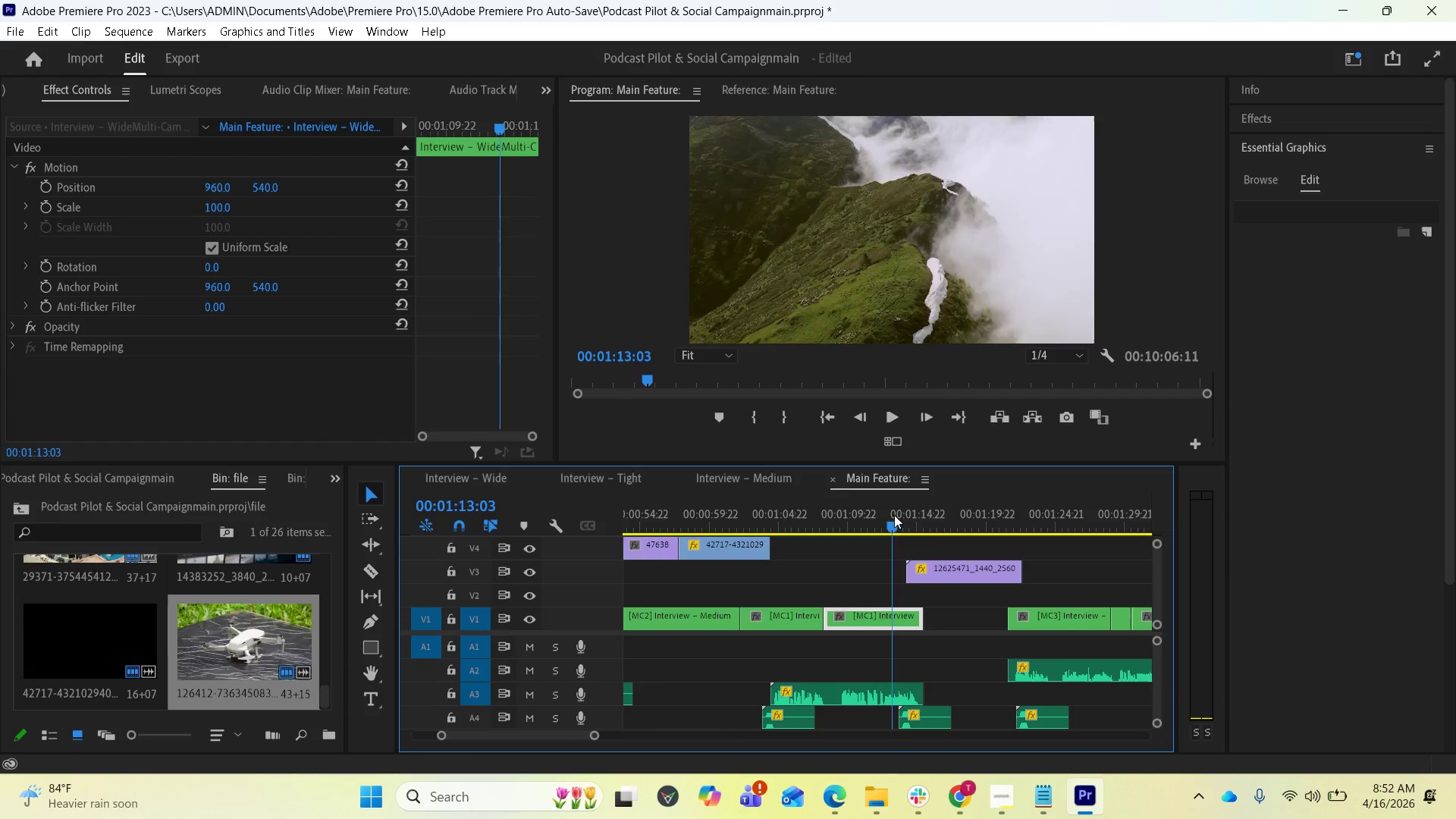 
key(Space)
 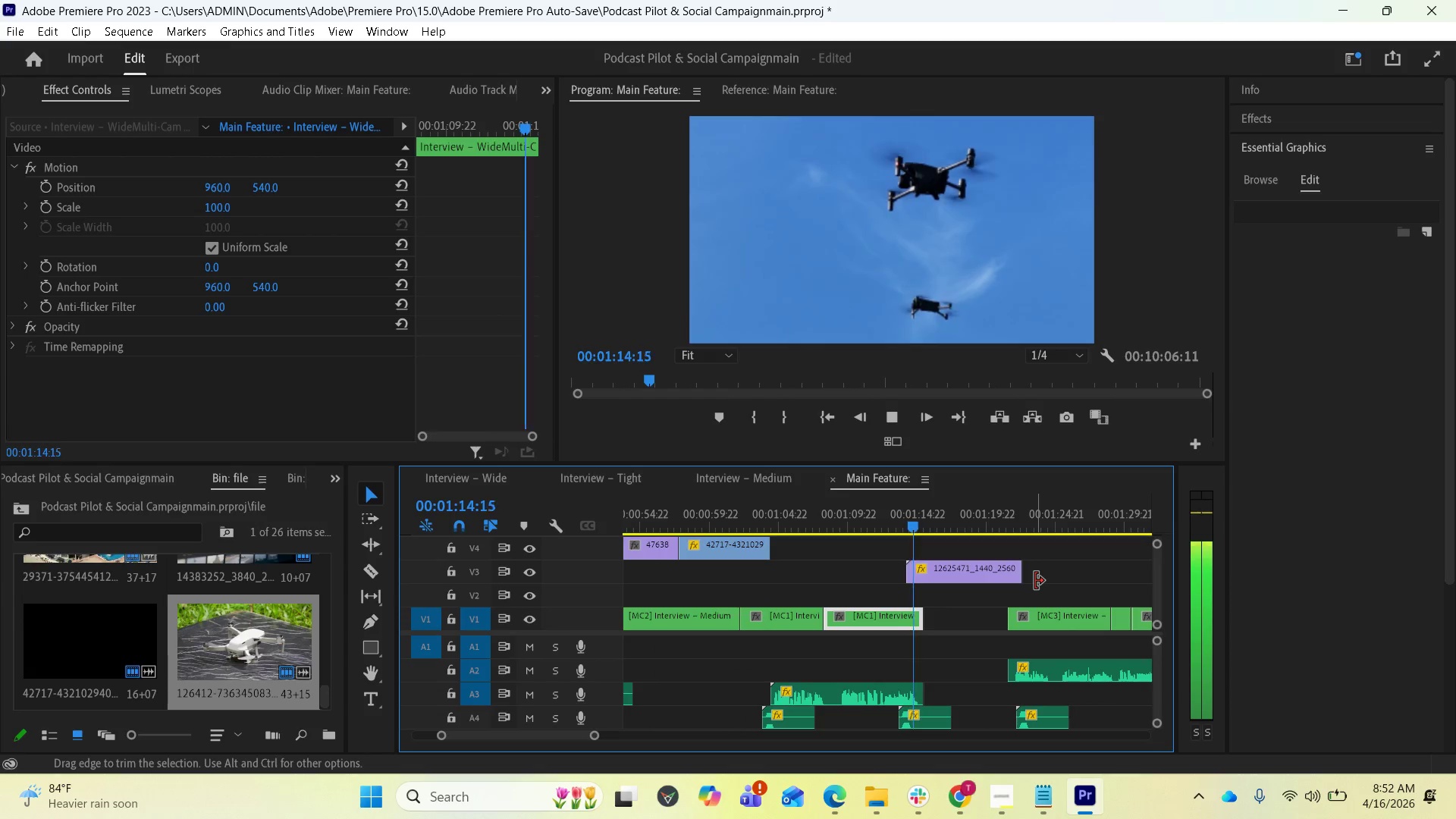 
scroll: coordinate [1038, 585], scroll_direction: down, amount: 13.0
 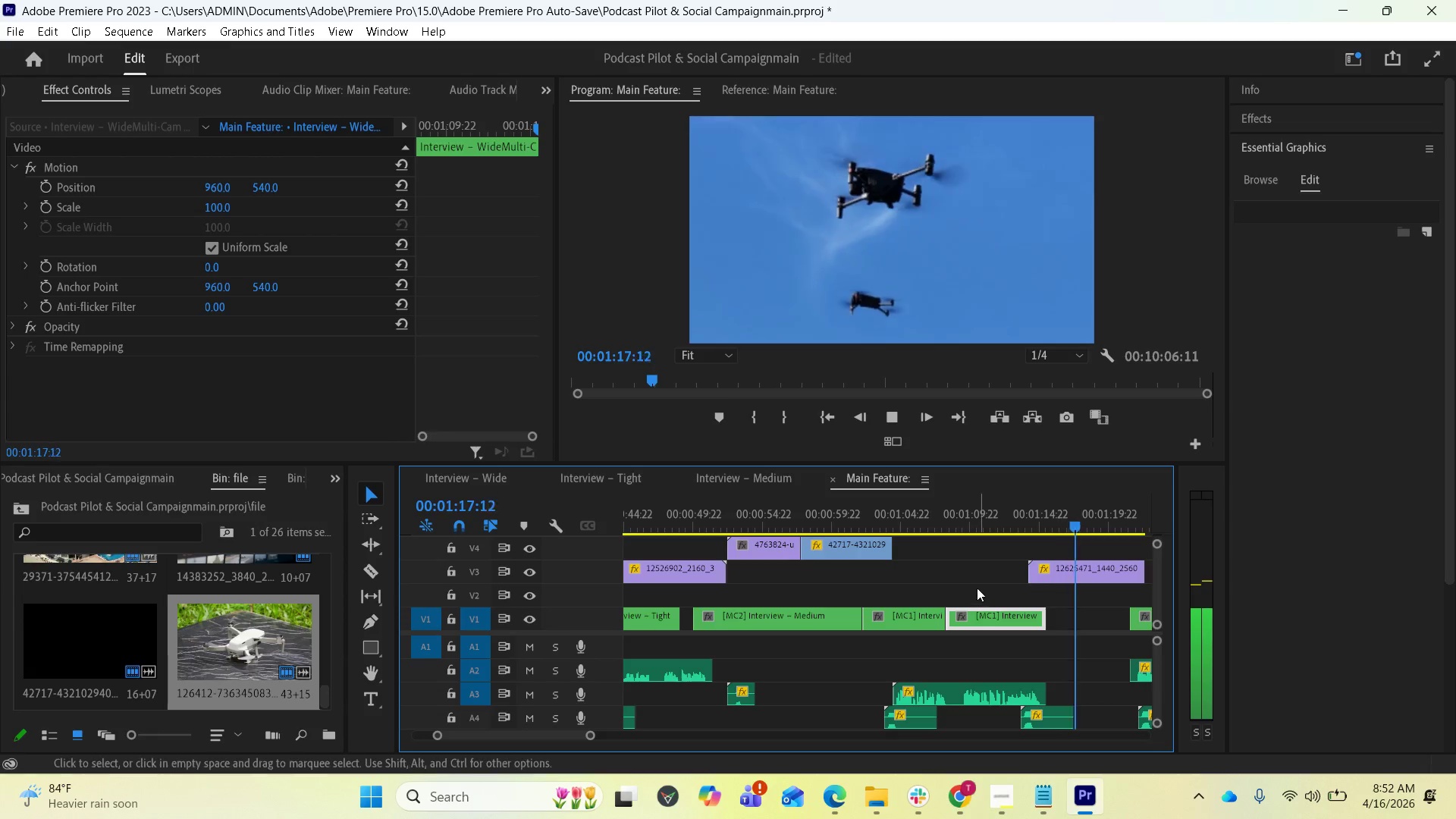 
scroll: coordinate [975, 583], scroll_direction: up, amount: 2.0
 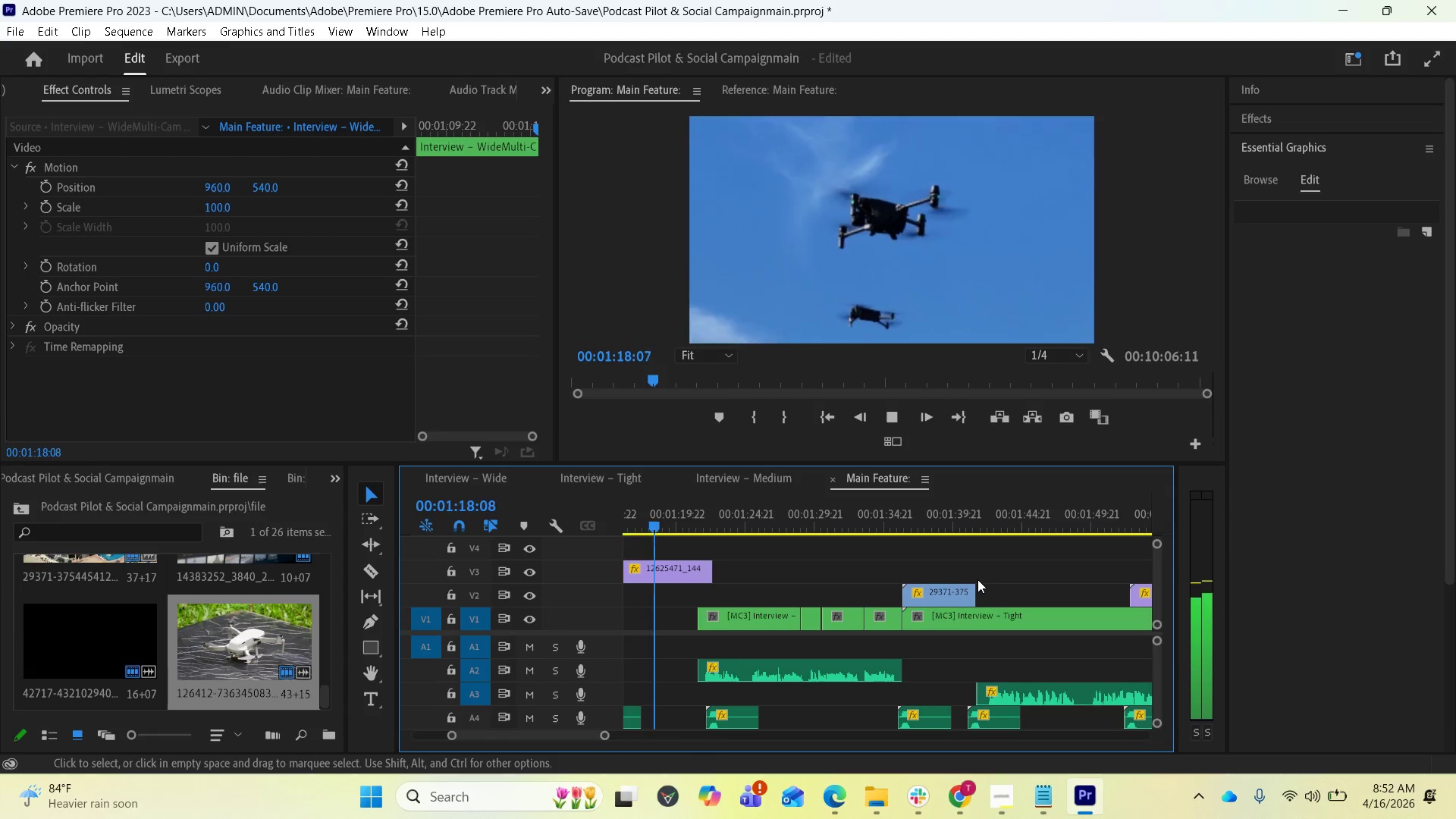 
key(Space)
 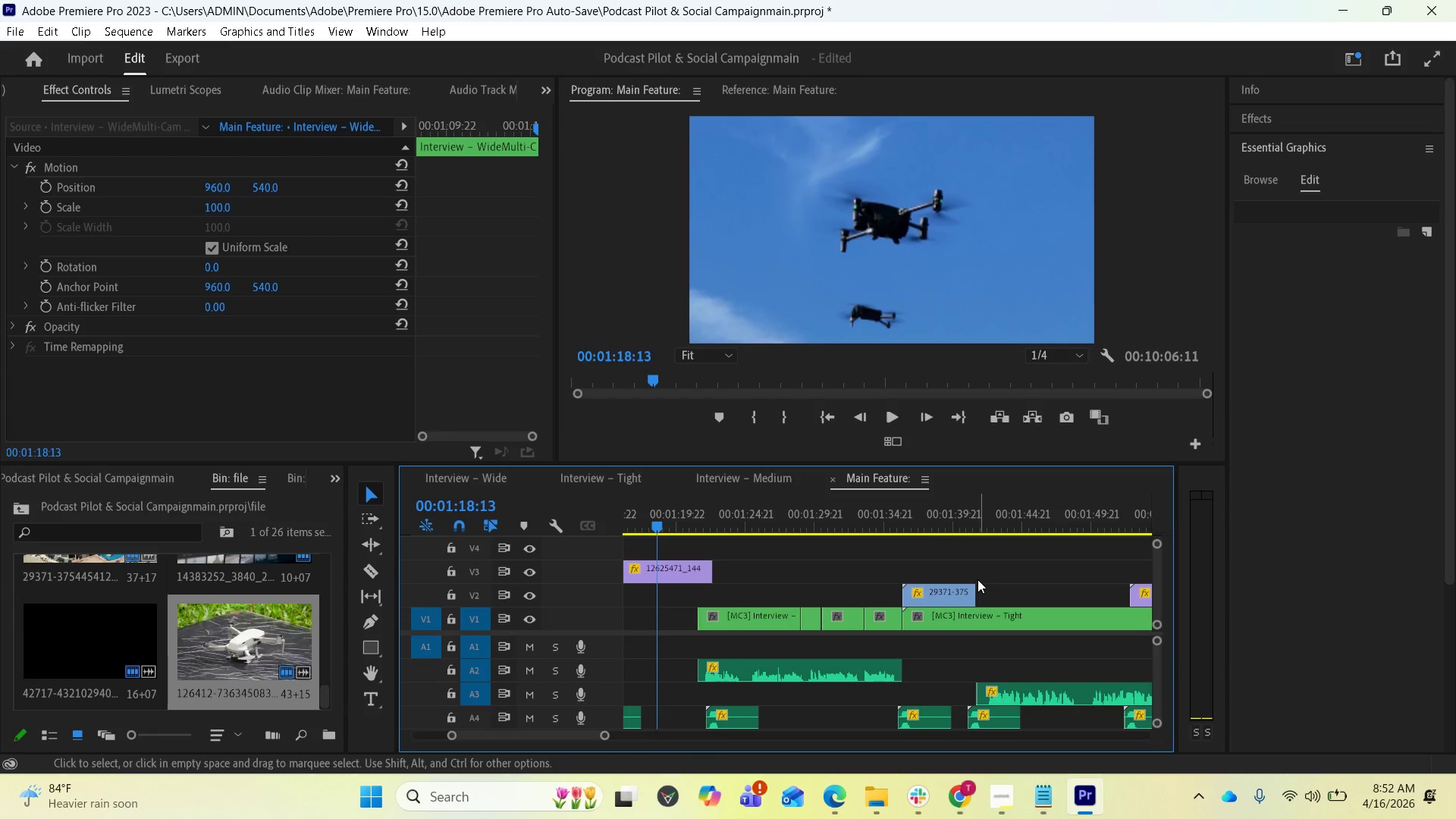 
scroll: coordinate [970, 578], scroll_direction: down, amount: 11.0
 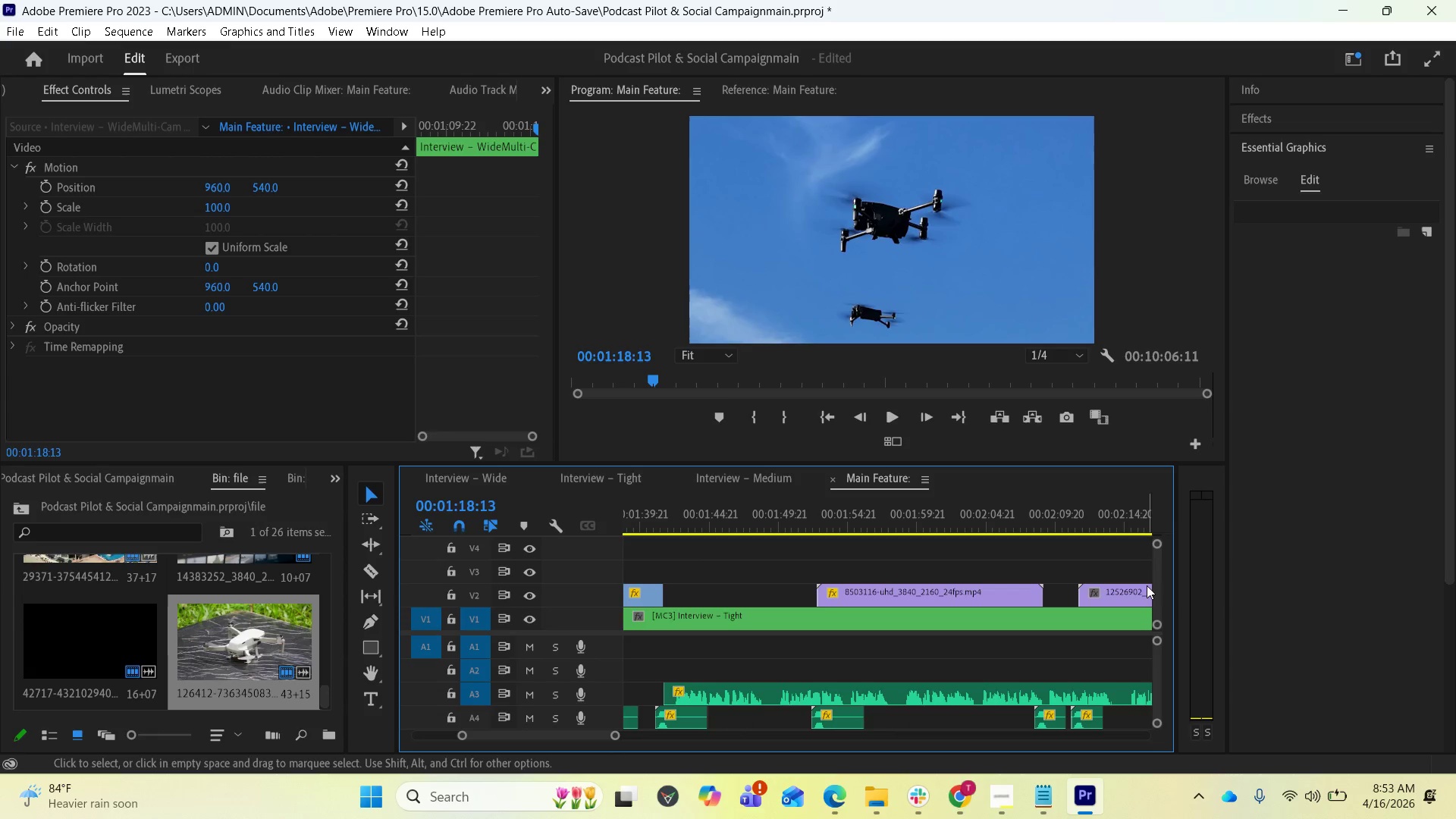 
left_click_drag(start_coordinate=[1156, 579], to_coordinate=[1154, 601])
 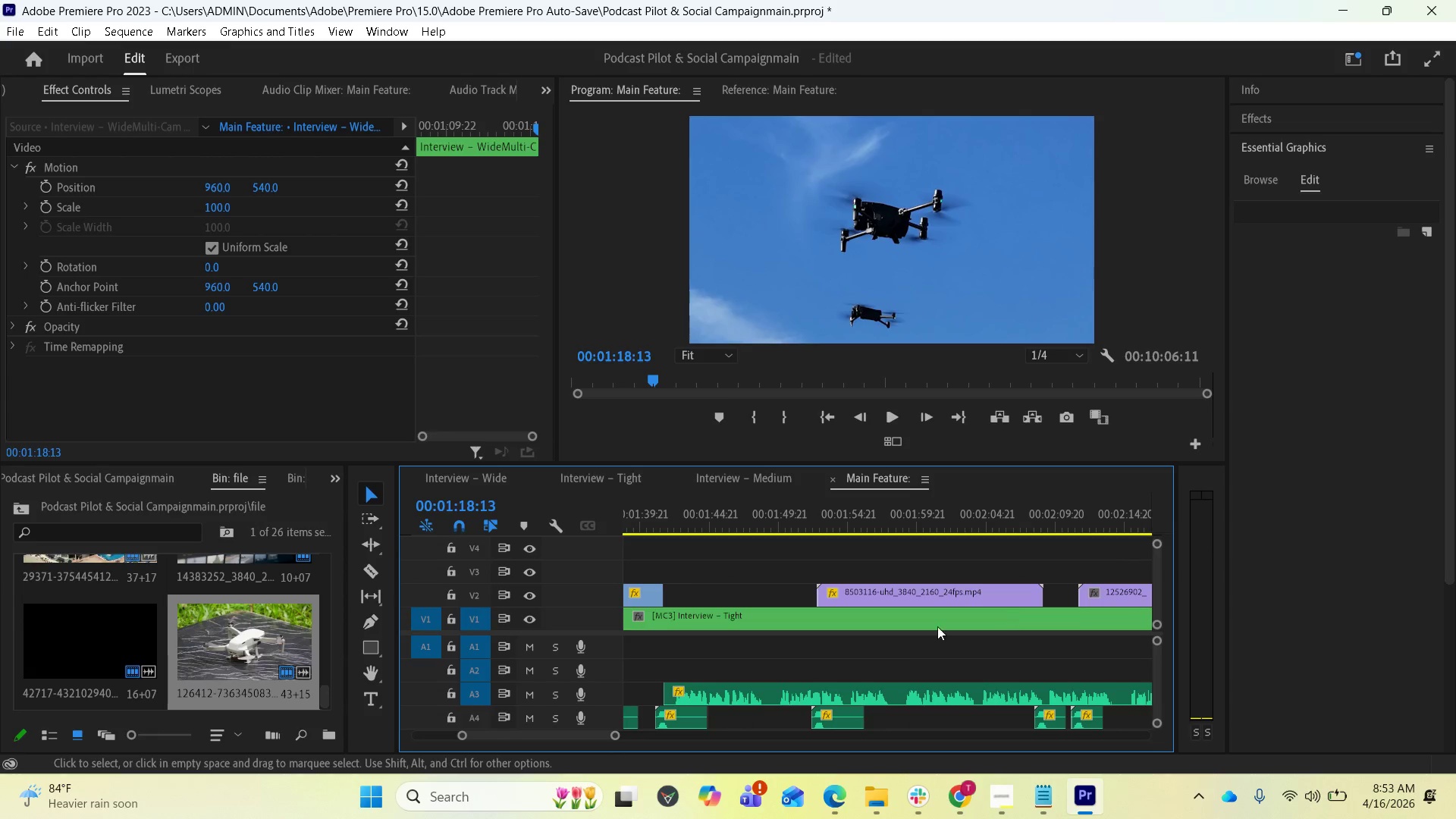 
scroll: coordinate [914, 601], scroll_direction: down, amount: 52.0
 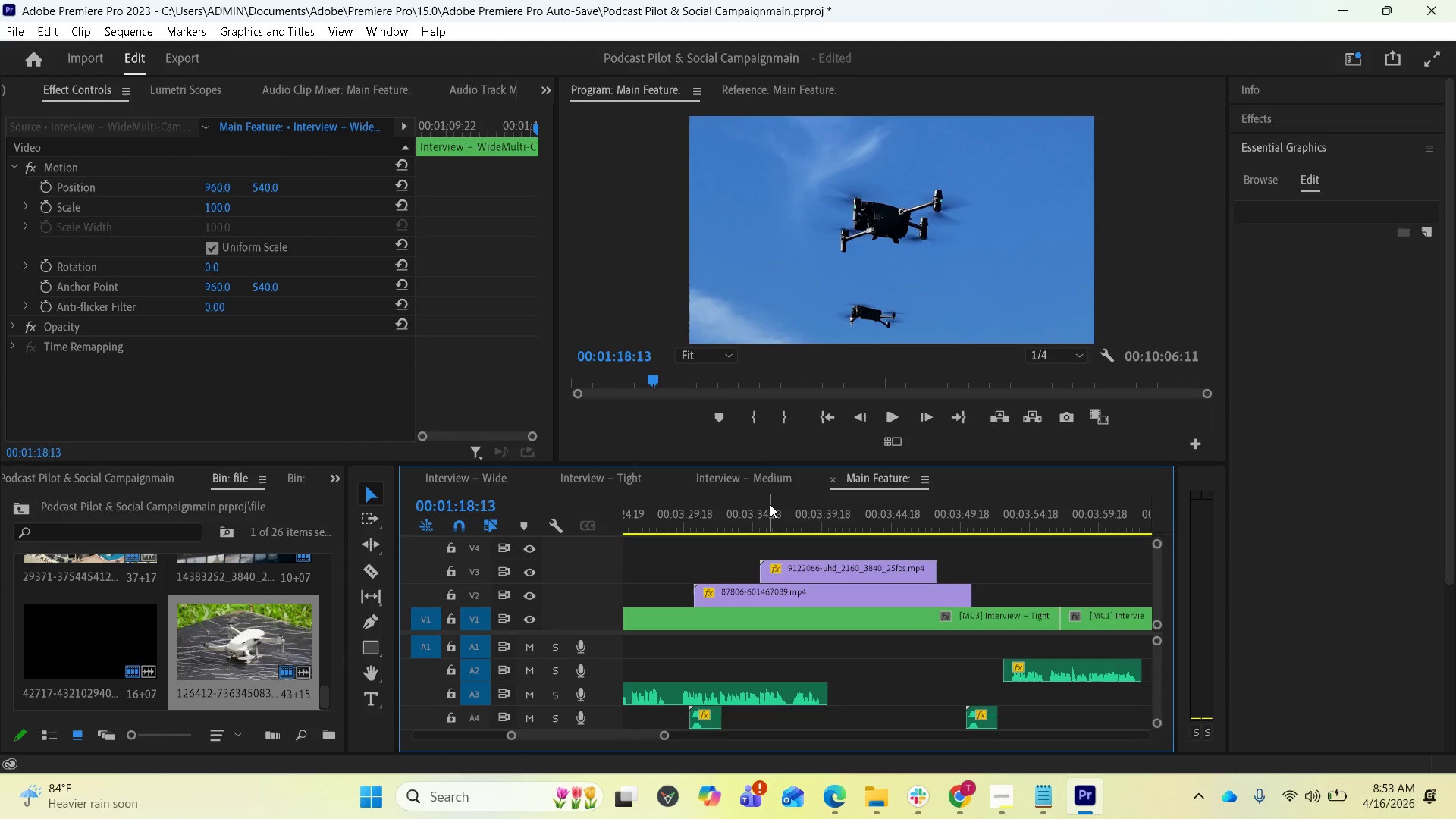 
left_click([770, 504])
 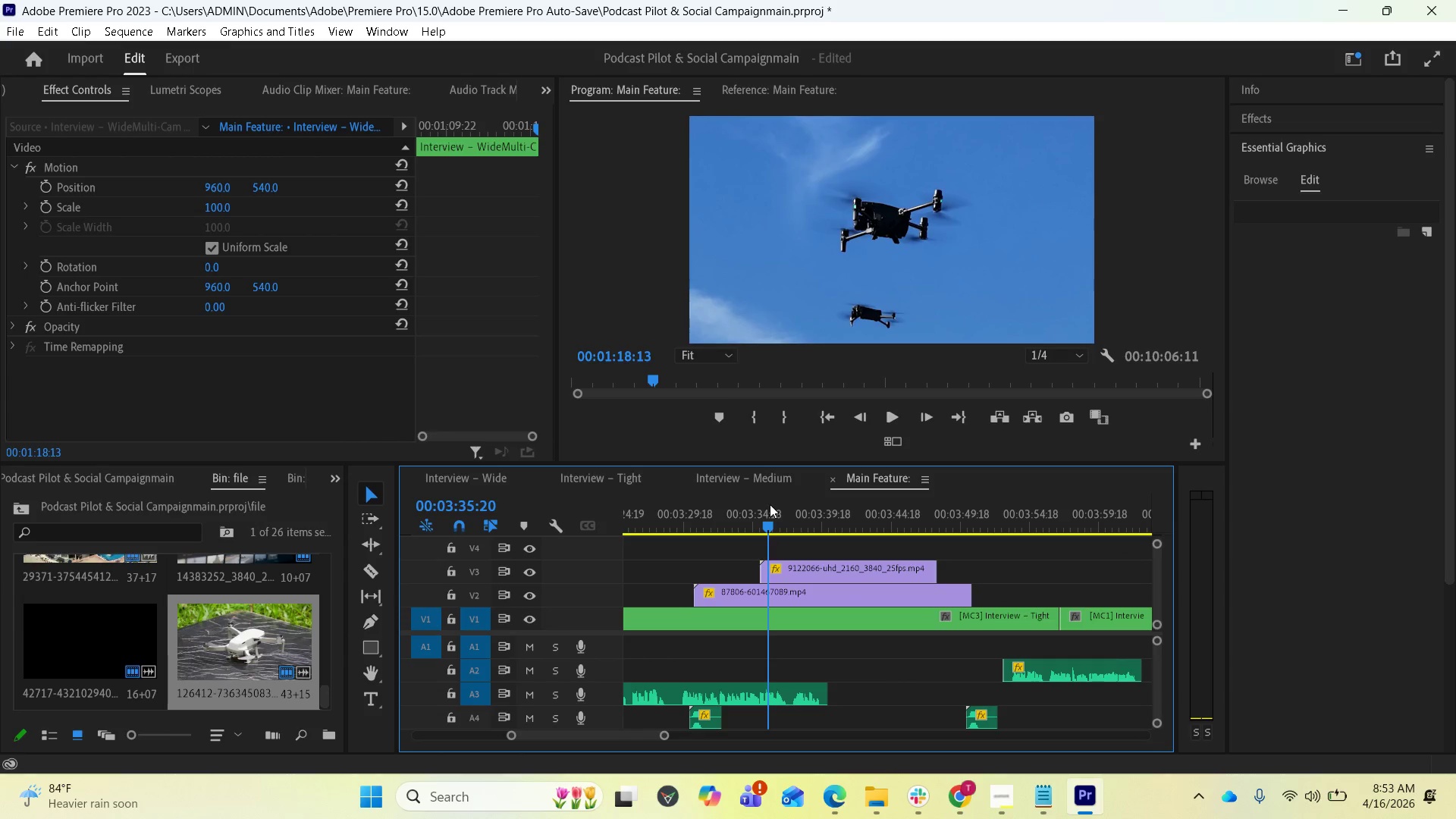 
key(Space)
 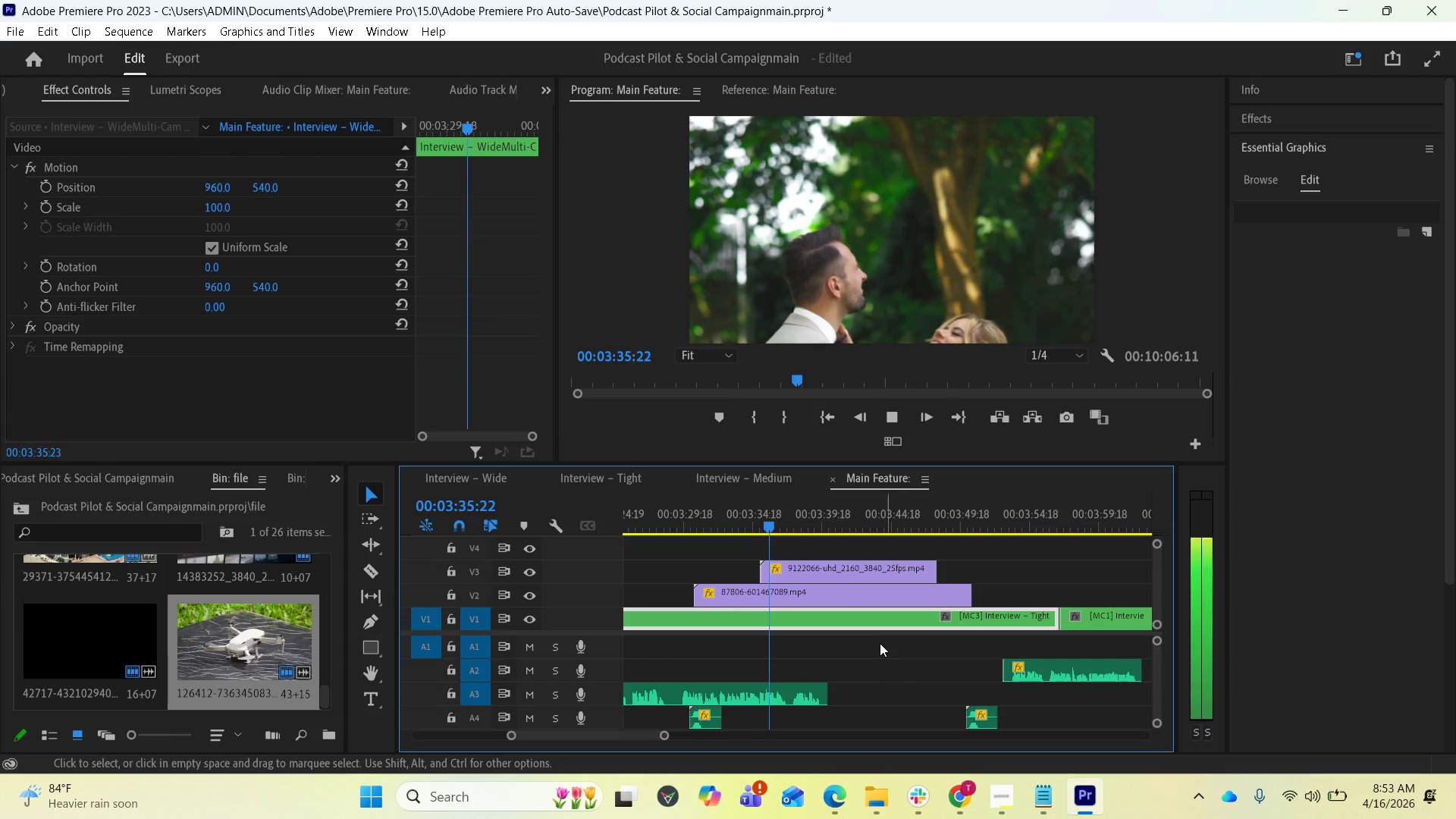 
key(Space)
 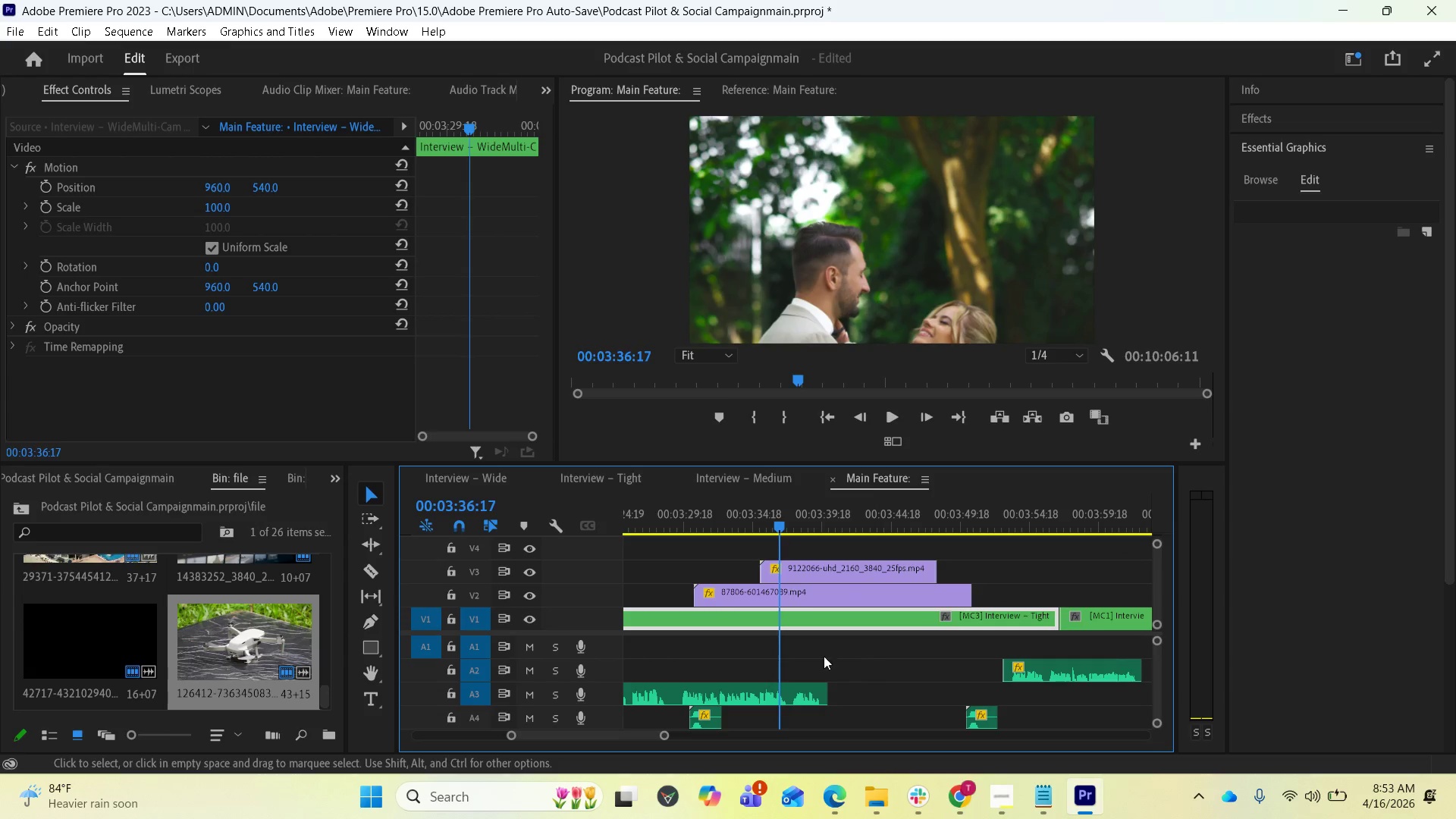 
scroll: coordinate [667, 648], scroll_direction: up, amount: 93.0
 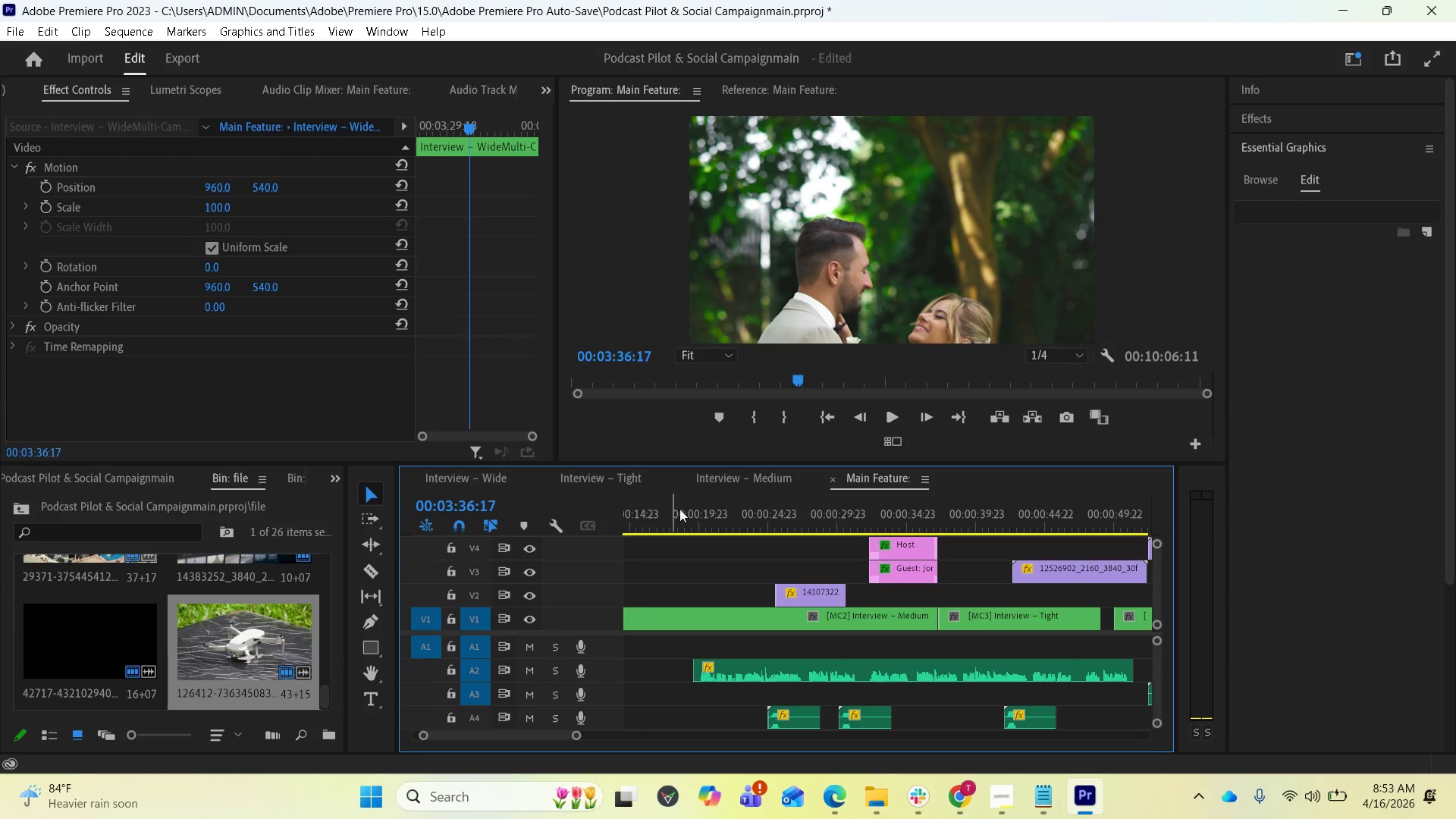 
left_click([911, 551])
 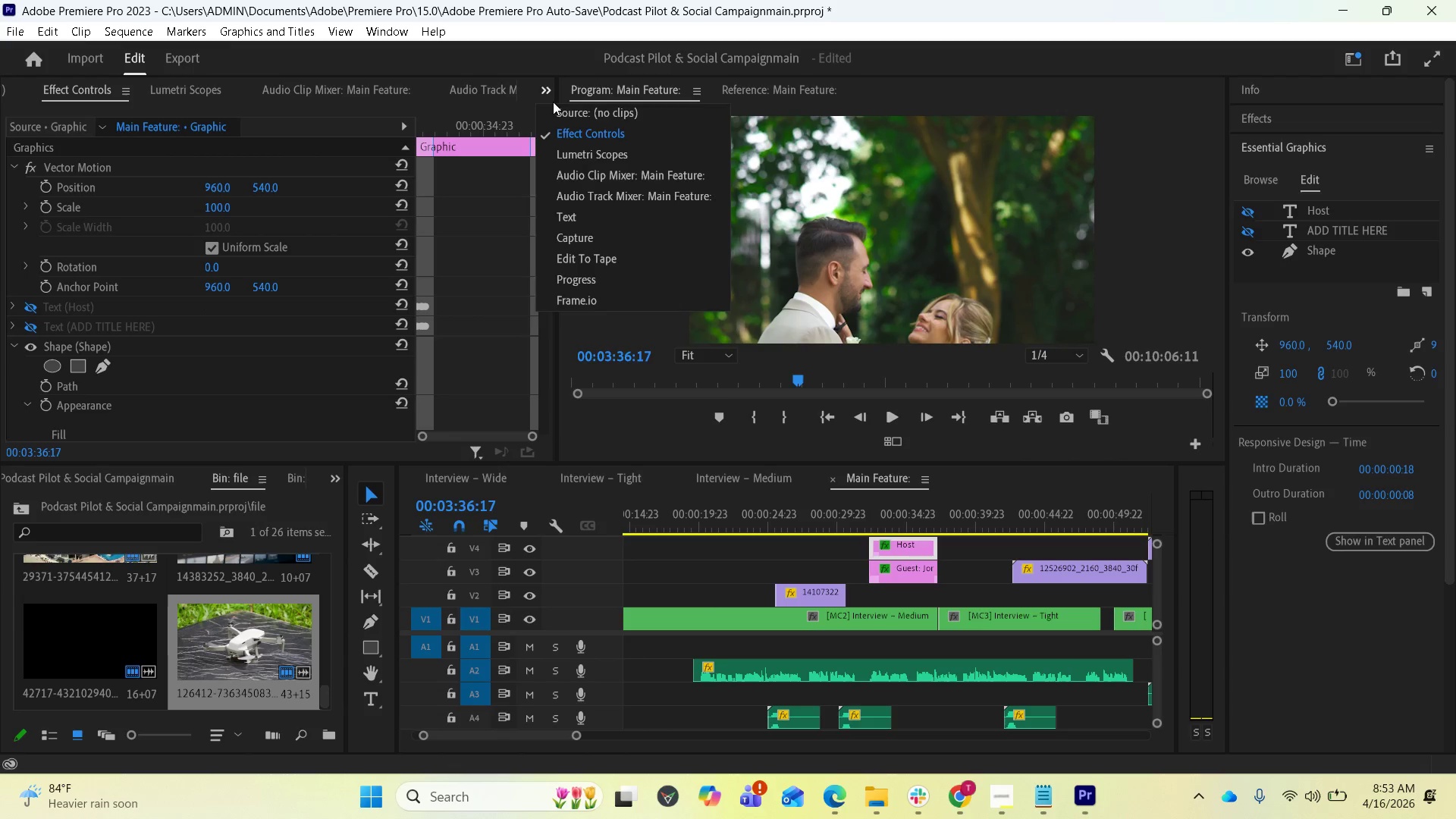 
left_click([562, 220])
 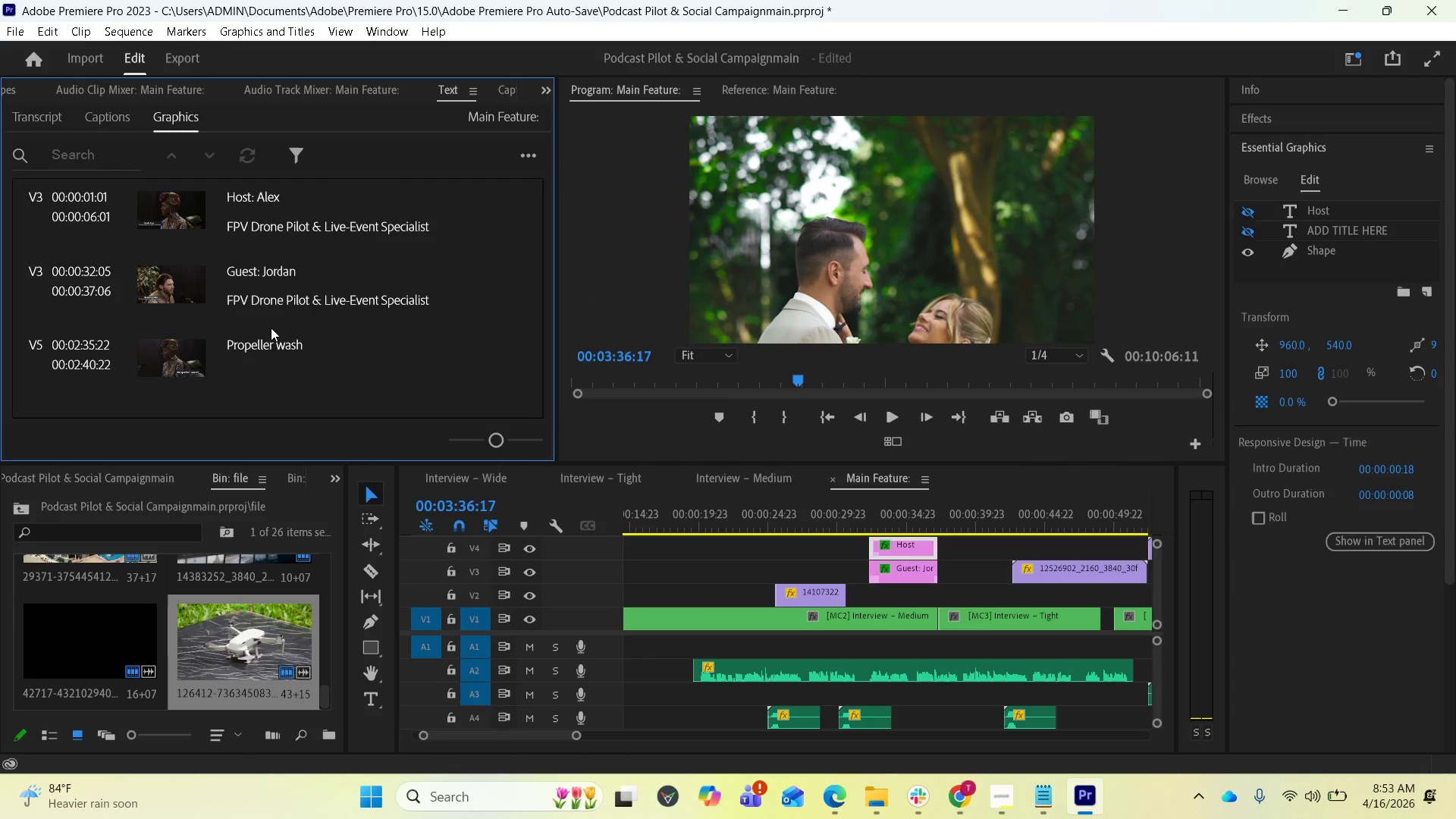 
left_click([268, 346])
 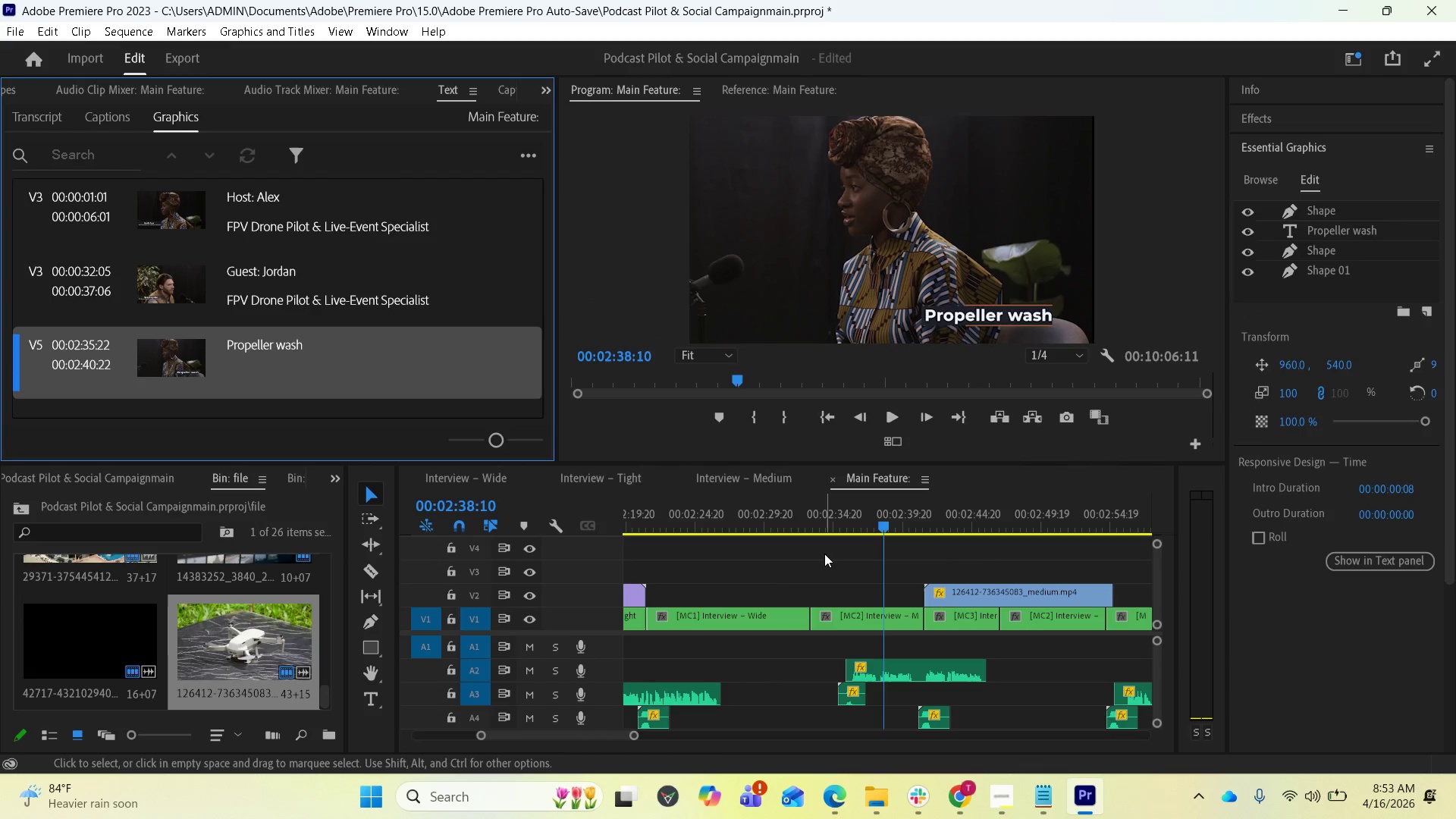 
scroll: coordinate [856, 558], scroll_direction: down, amount: 1.0
 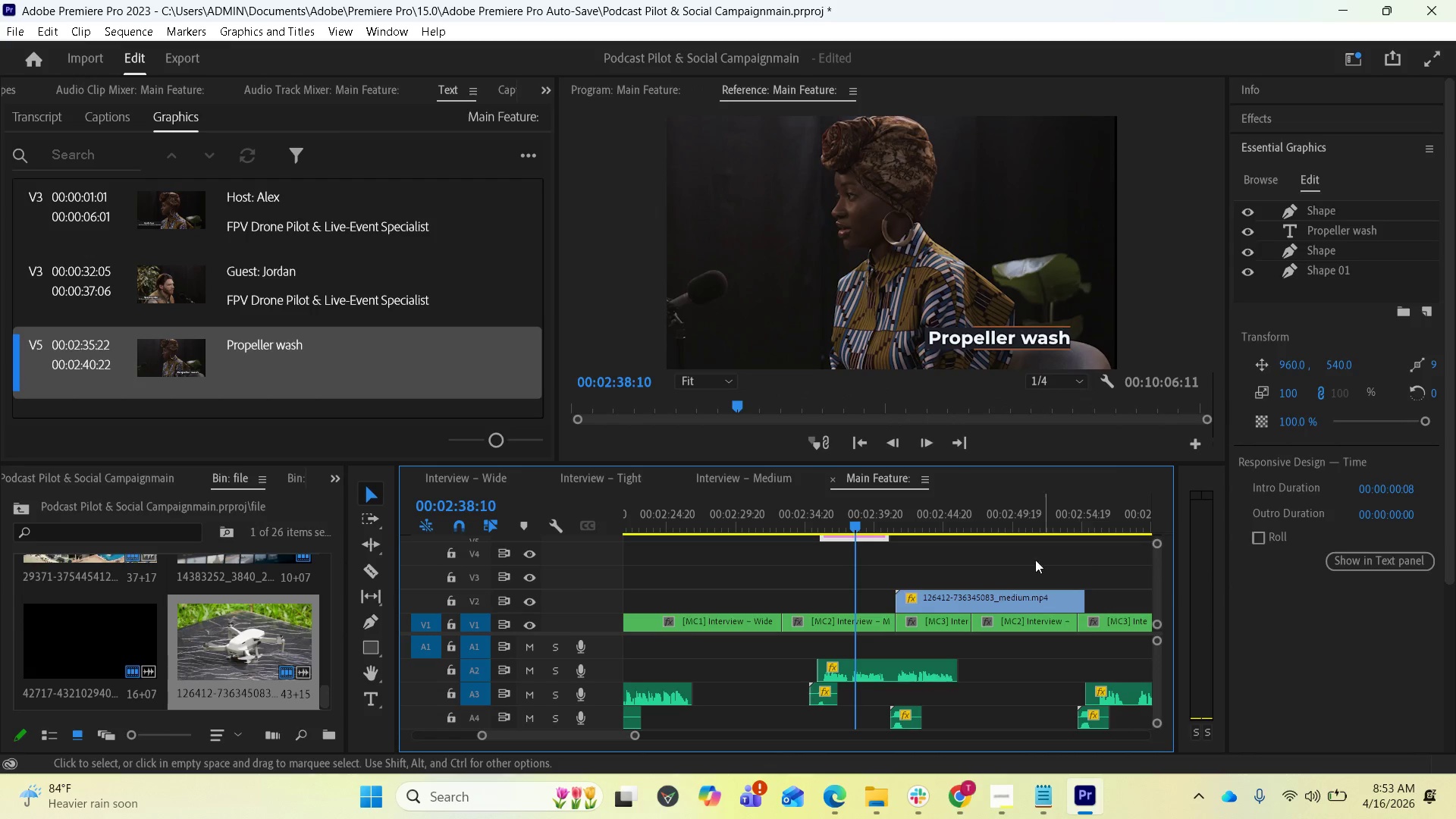 
wait(5.42)
 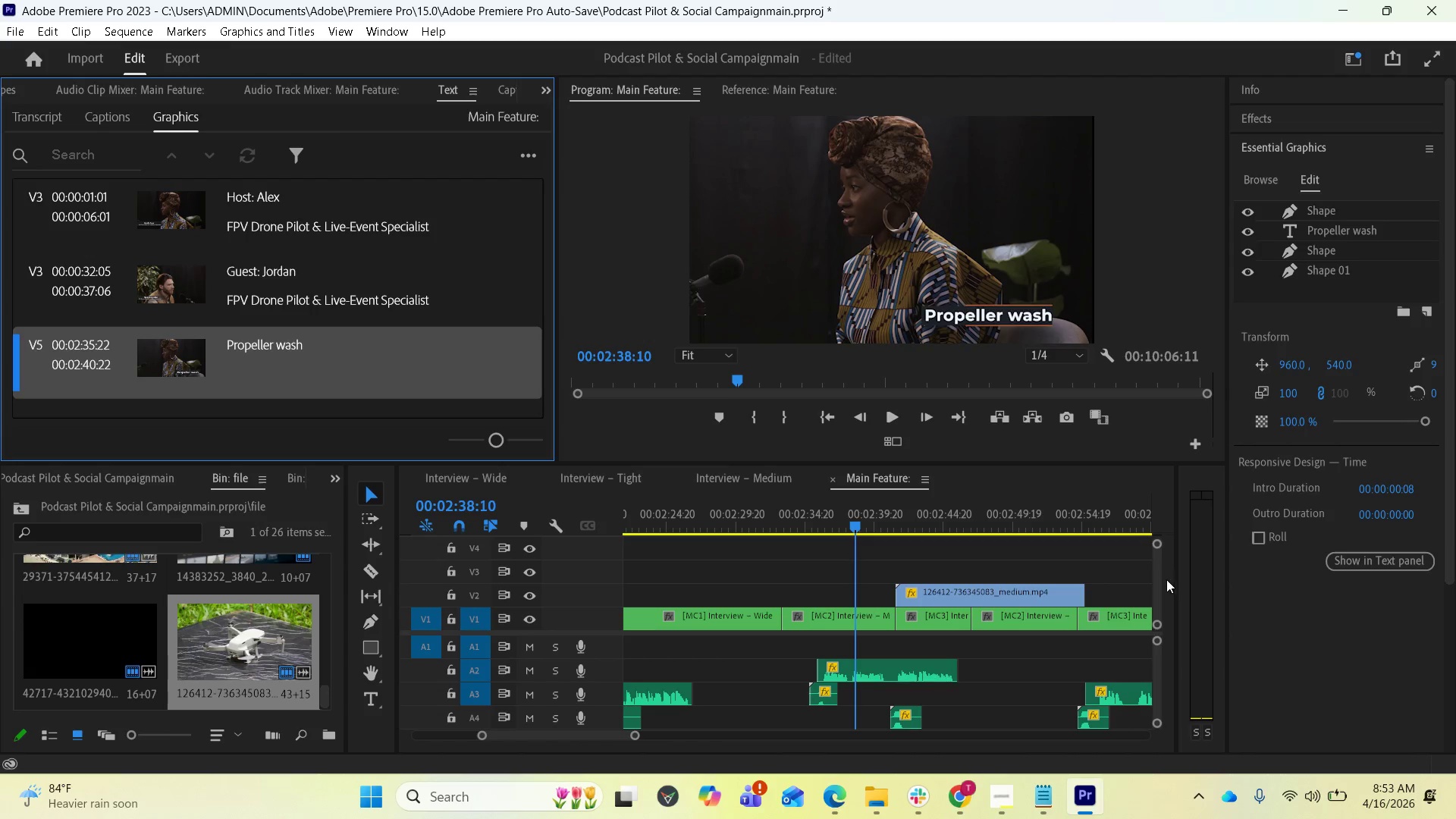 
left_click_drag(start_coordinate=[857, 526], to_coordinate=[811, 523])
 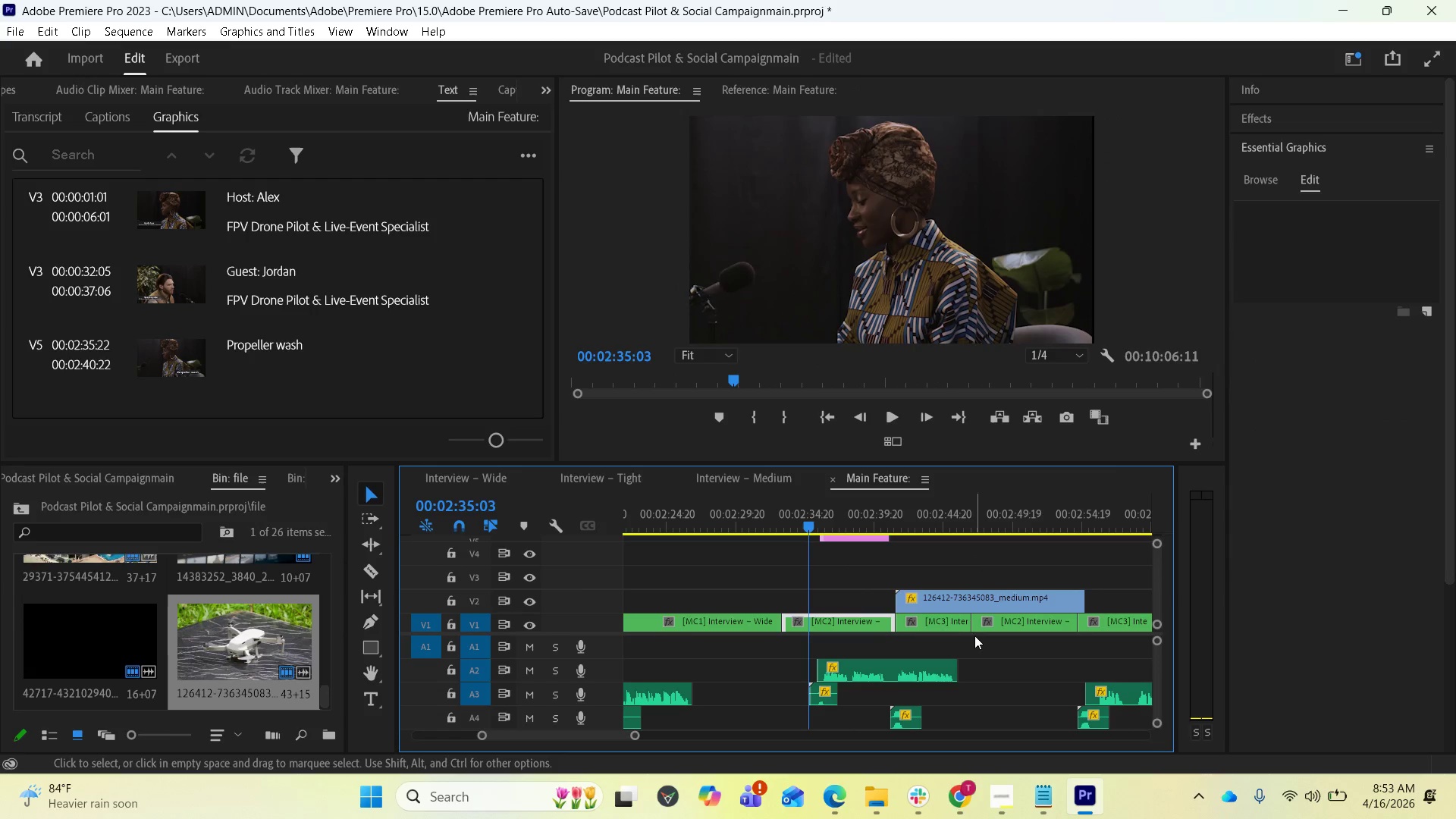 
key(Space)
 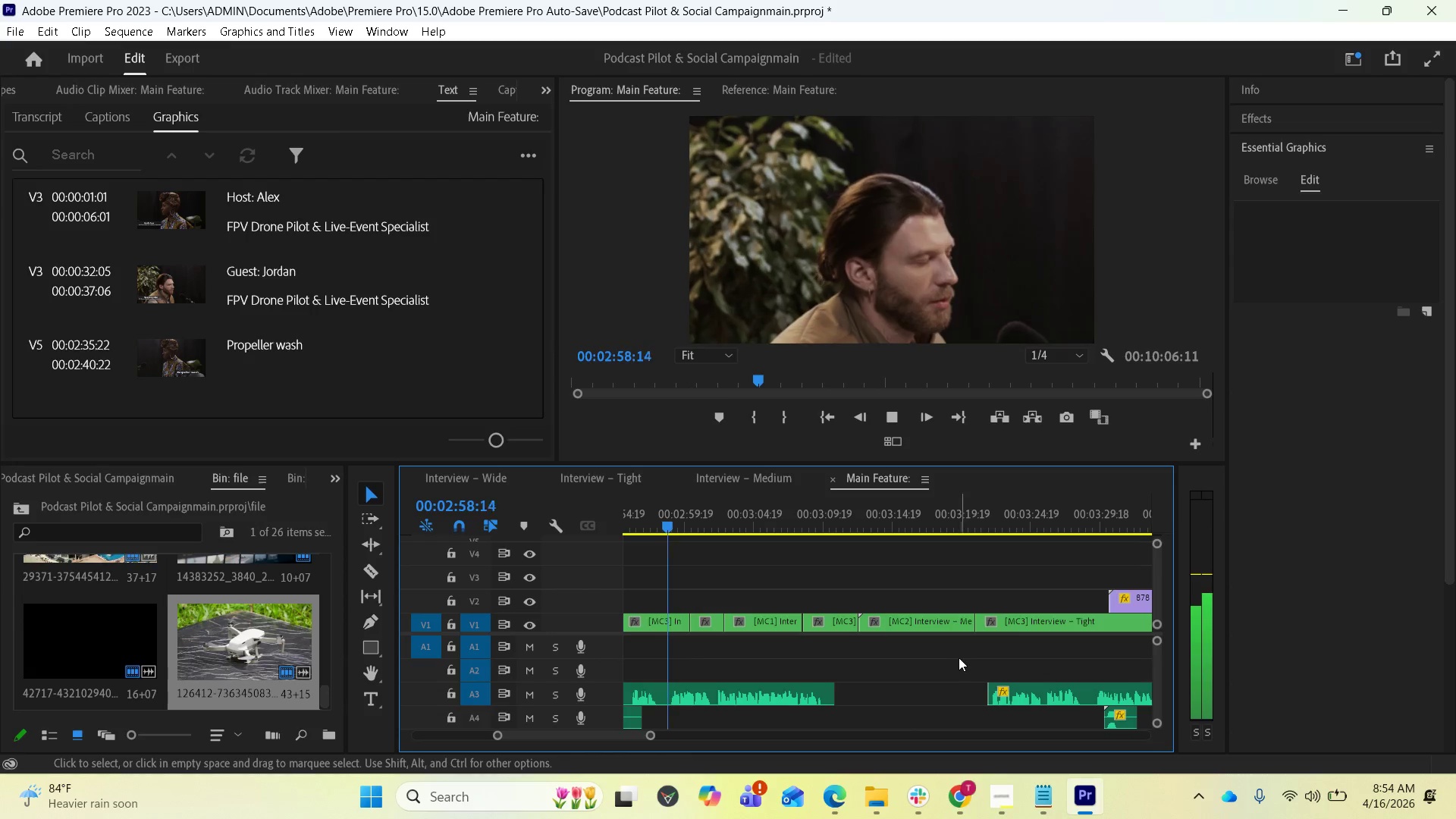 
wait(28.95)
 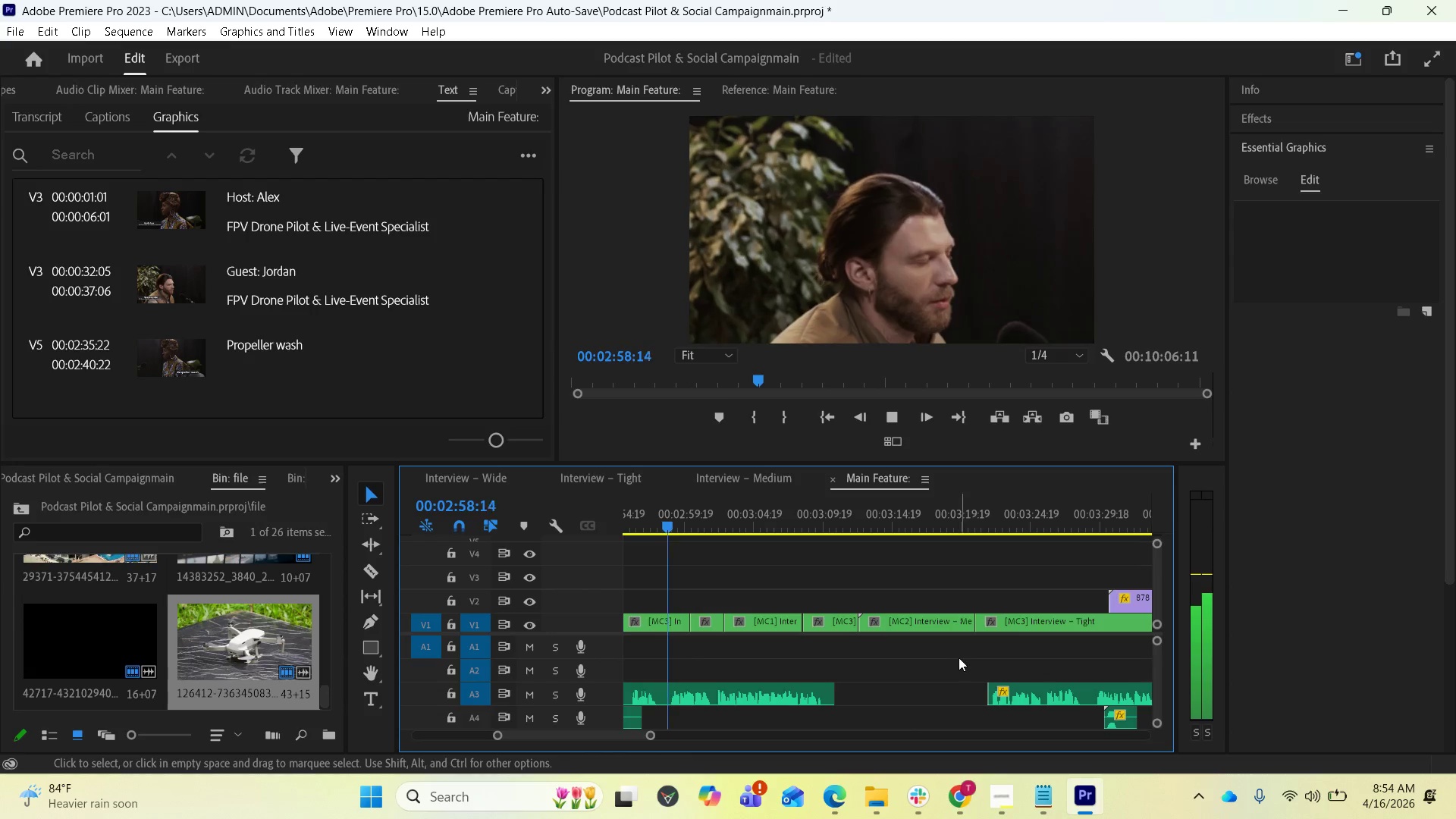 
key(Space)
 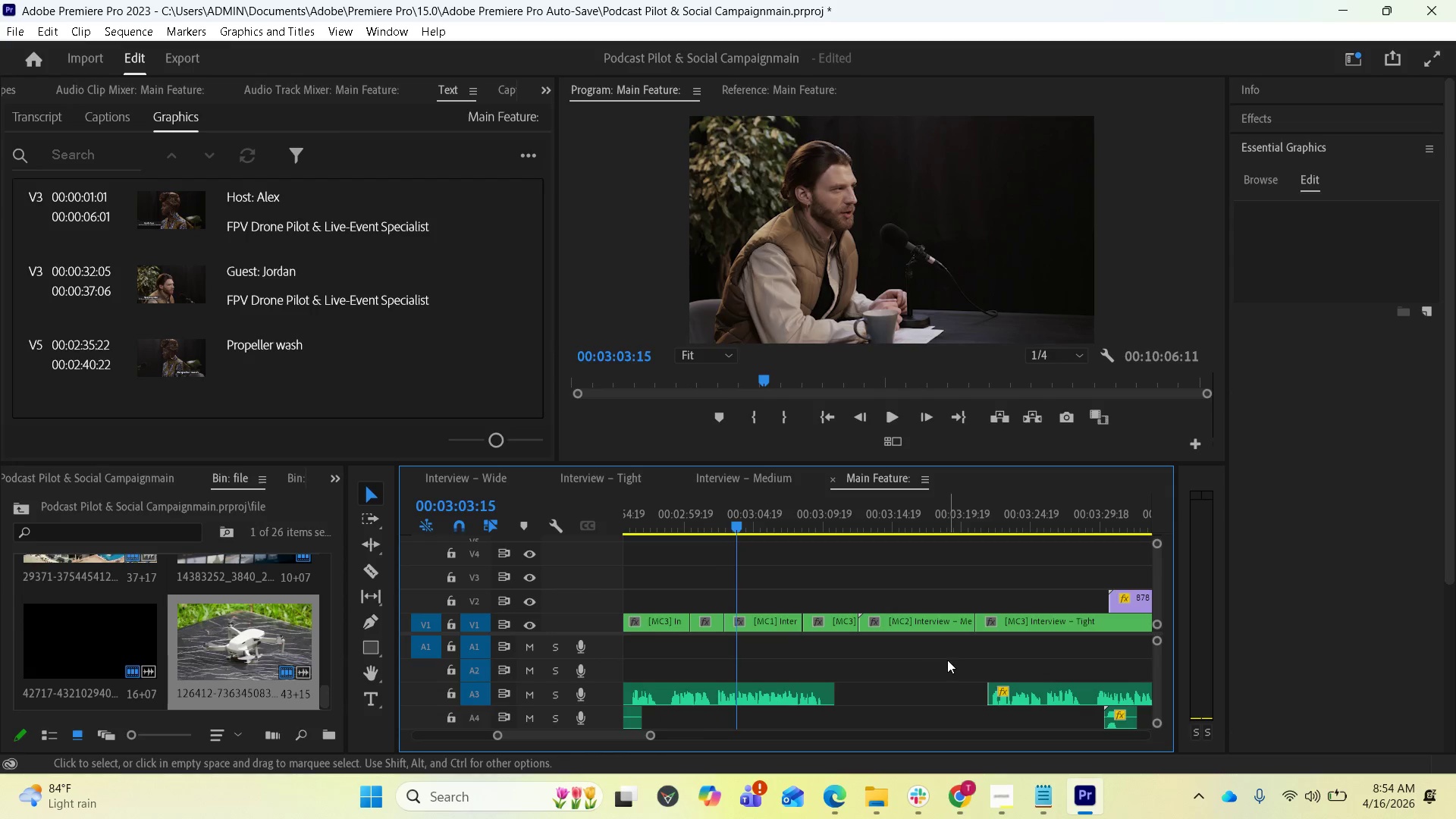 
scroll: coordinate [761, 574], scroll_direction: up, amount: 14.0
 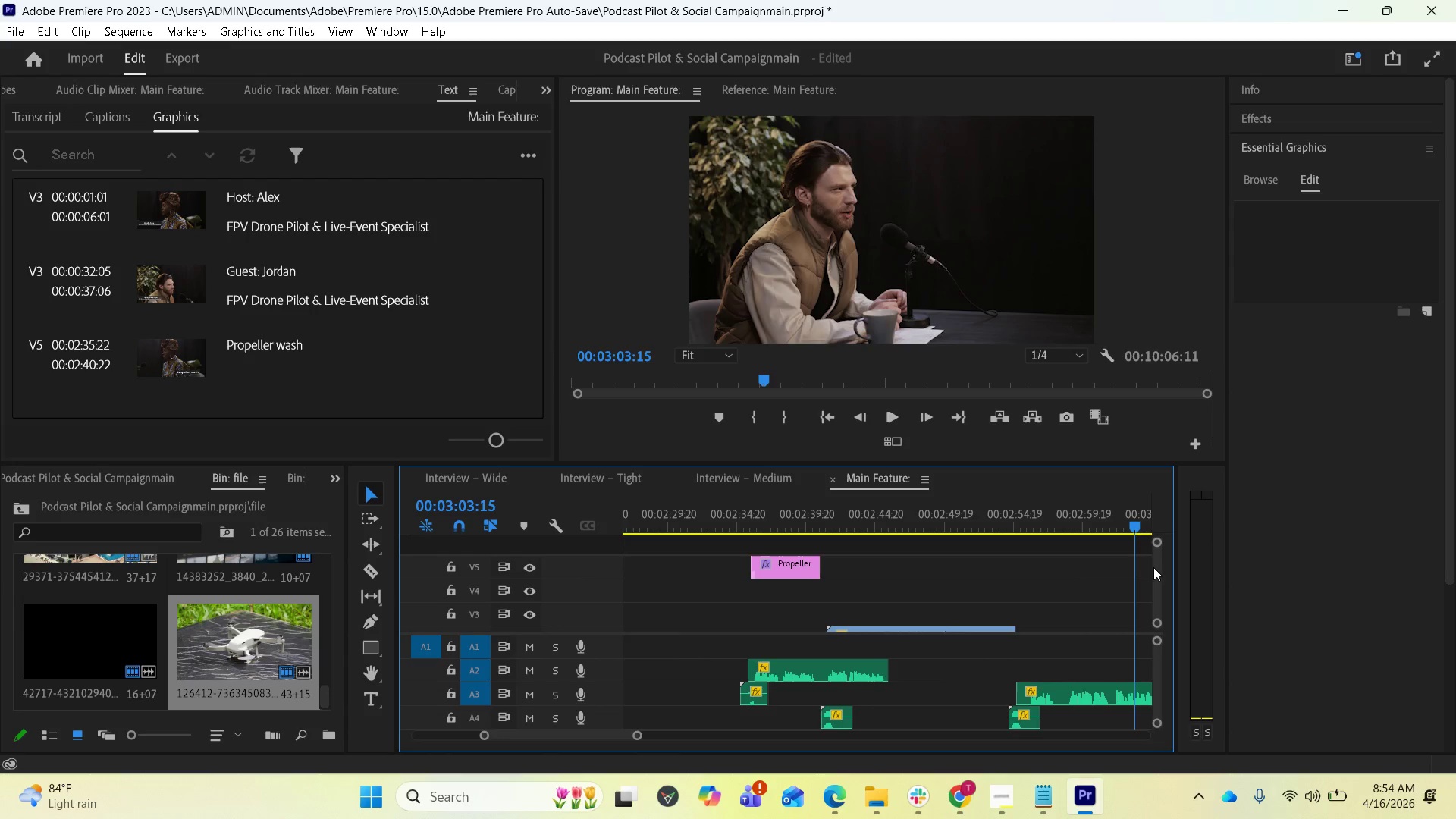 
left_click_drag(start_coordinate=[796, 565], to_coordinate=[1074, 572])
 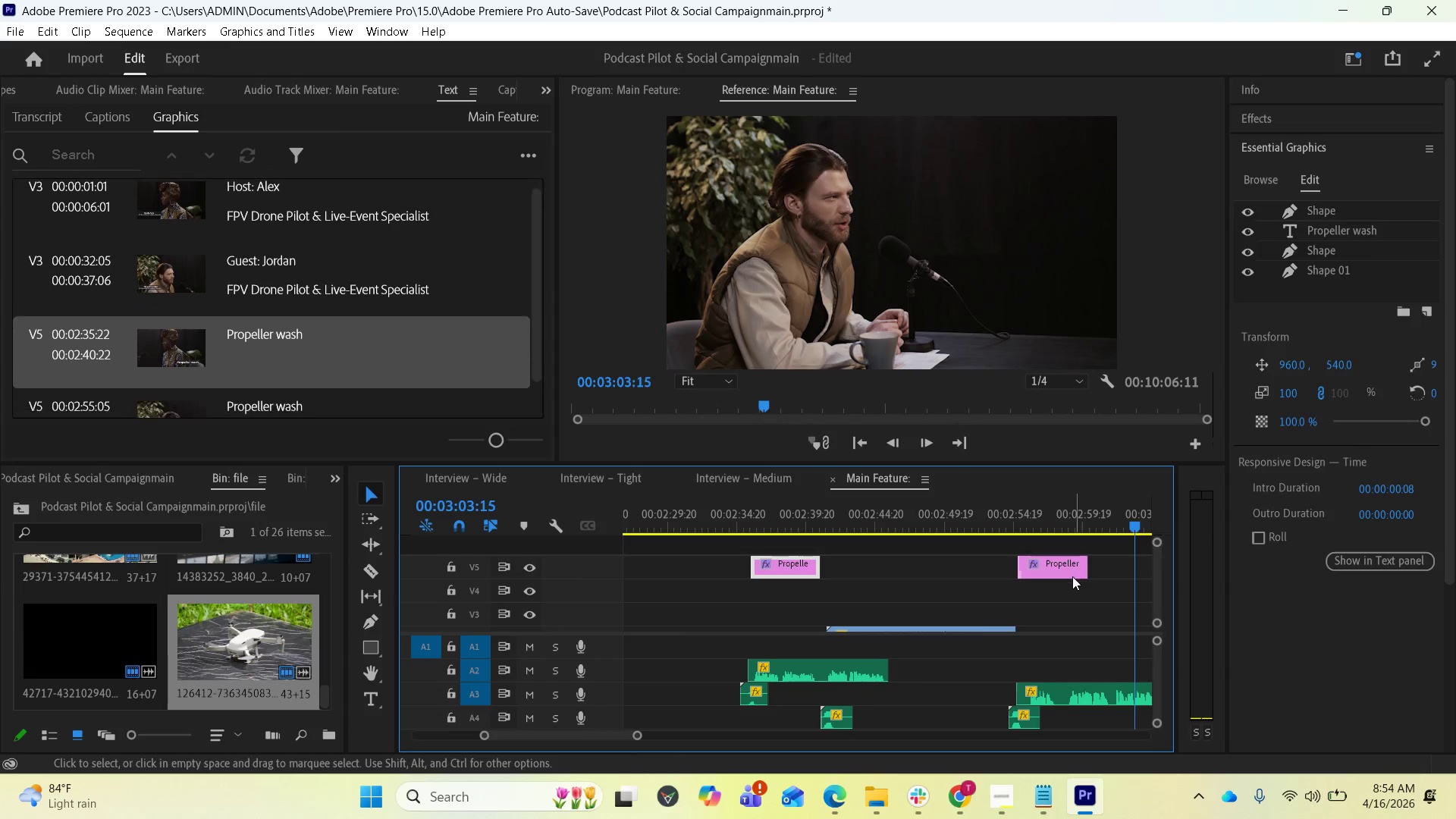 
hold_key(key=AltLeft, duration=2.09)
 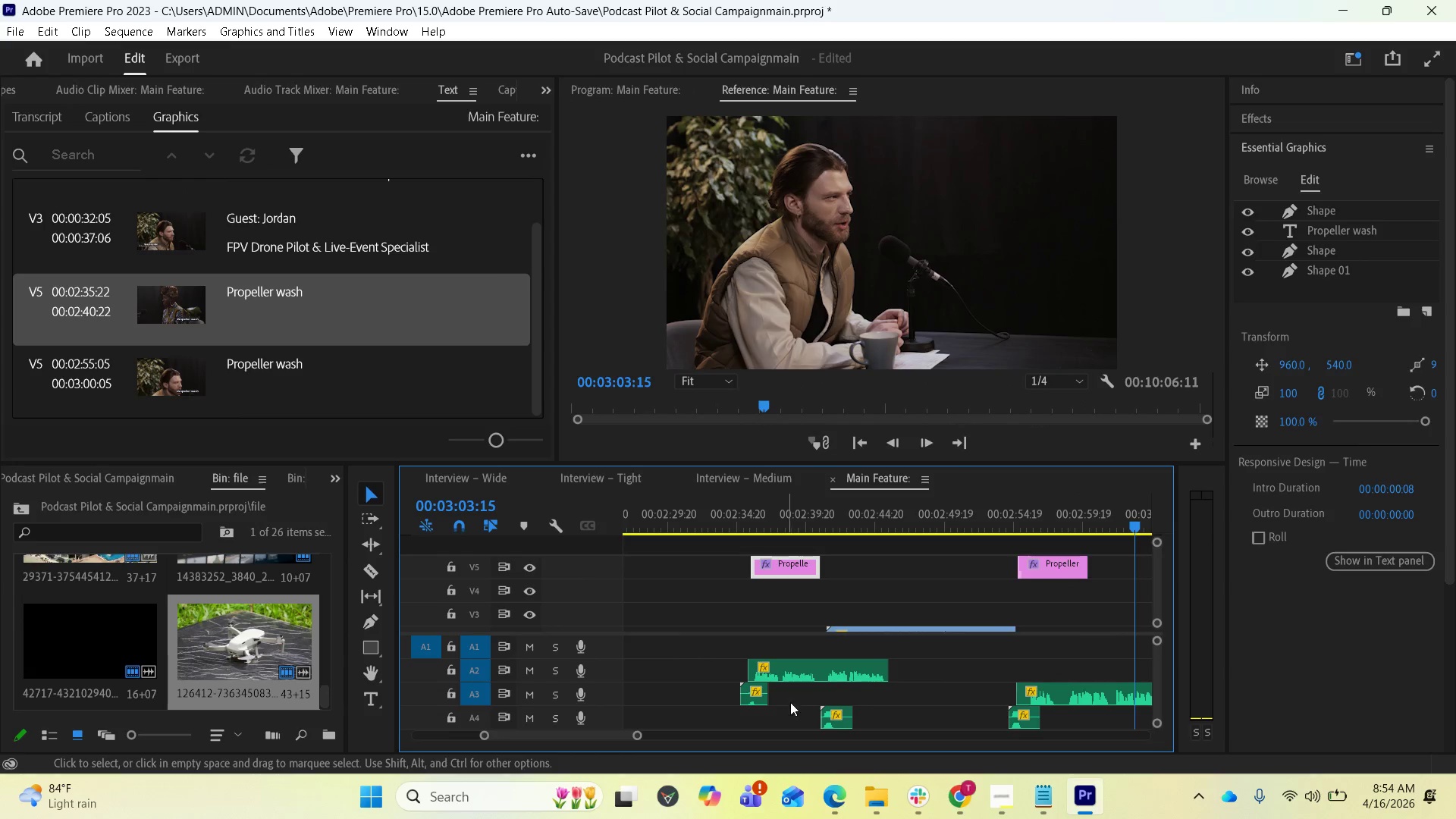 
scroll: coordinate [999, 623], scroll_direction: down, amount: 12.0
 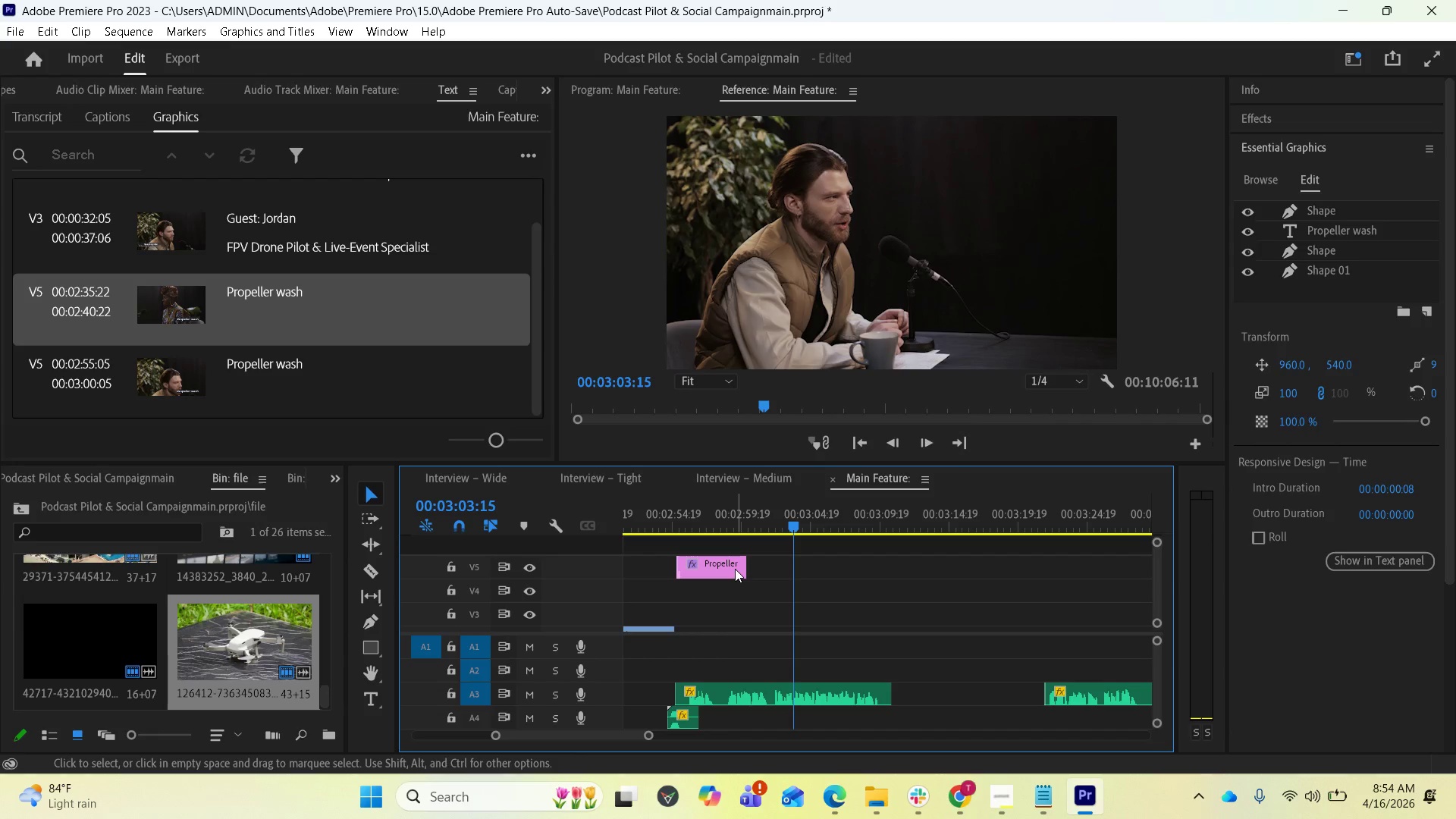 
left_click_drag(start_coordinate=[735, 569], to_coordinate=[1101, 566])
 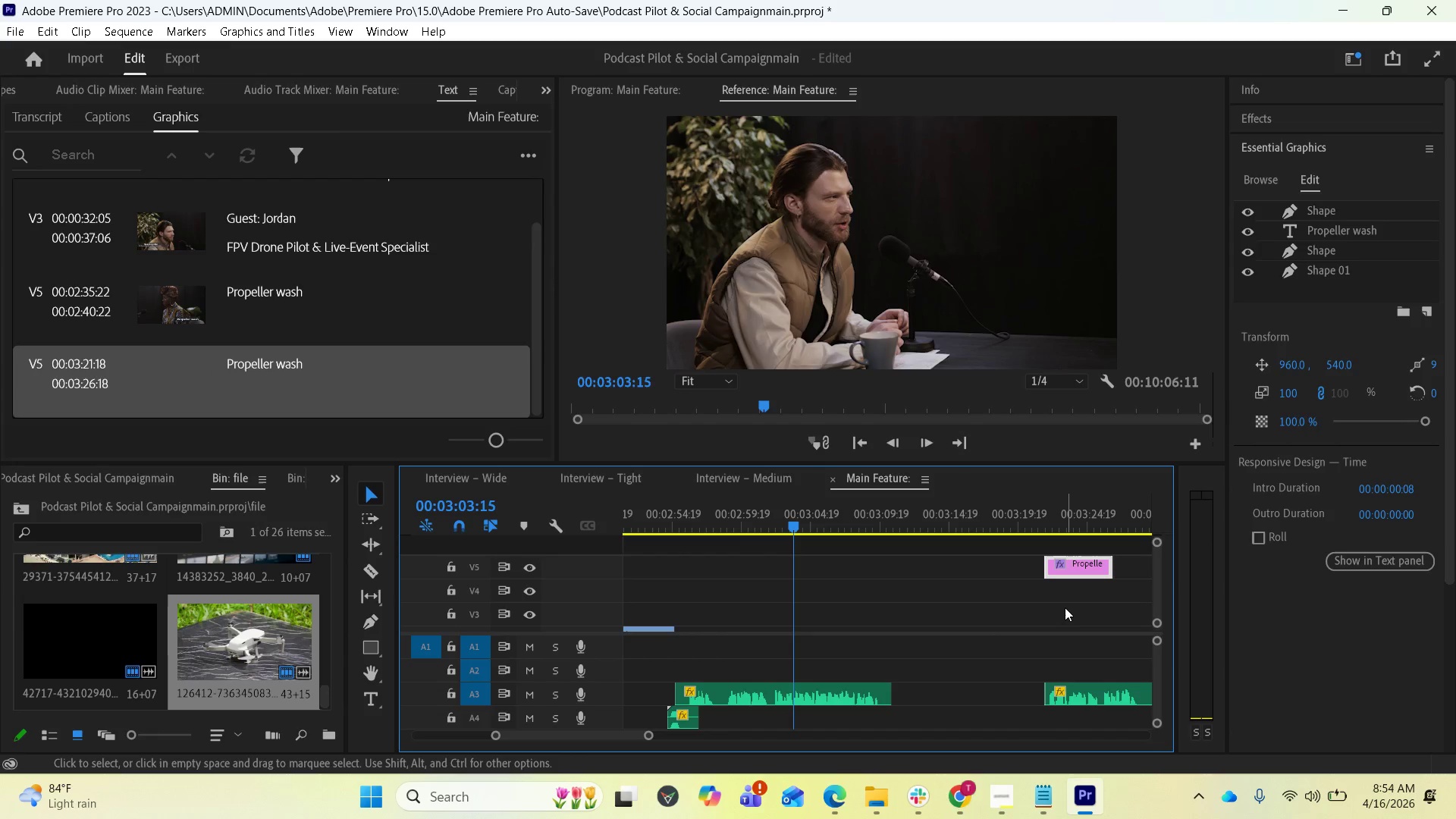 
key(Space)
 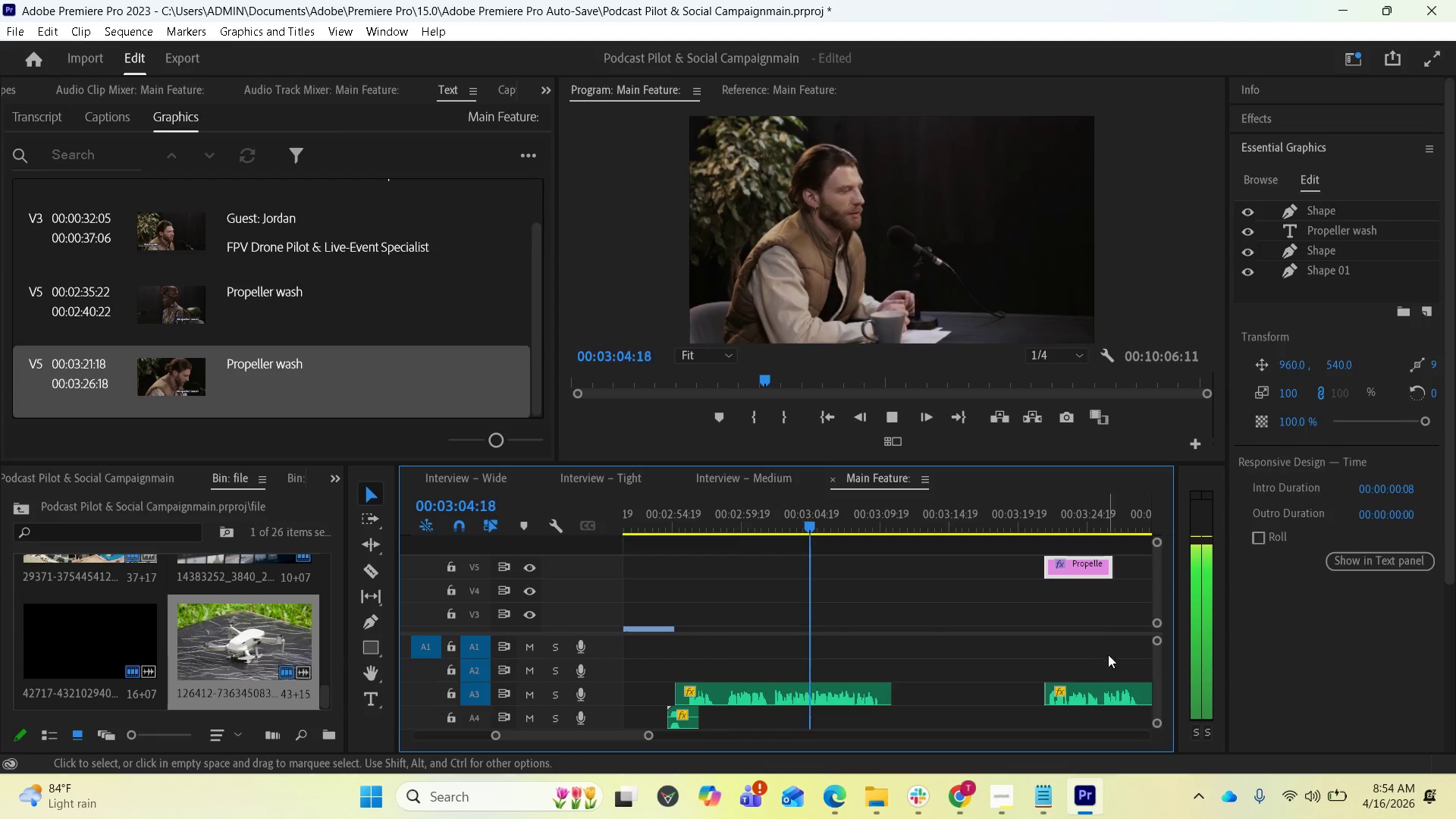 
scroll: coordinate [1021, 601], scroll_direction: down, amount: 7.0
 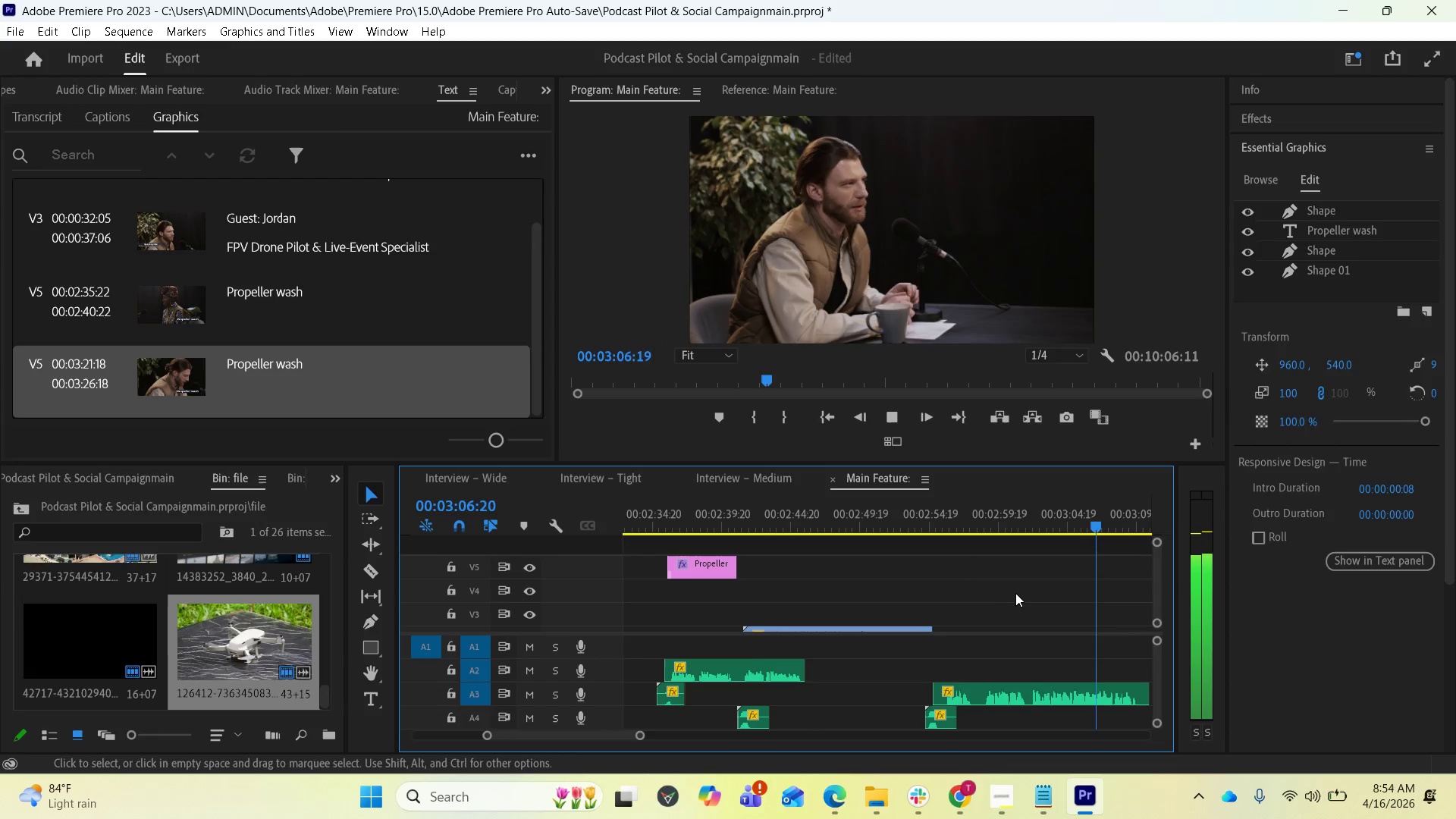 
scroll: coordinate [999, 595], scroll_direction: up, amount: 2.0
 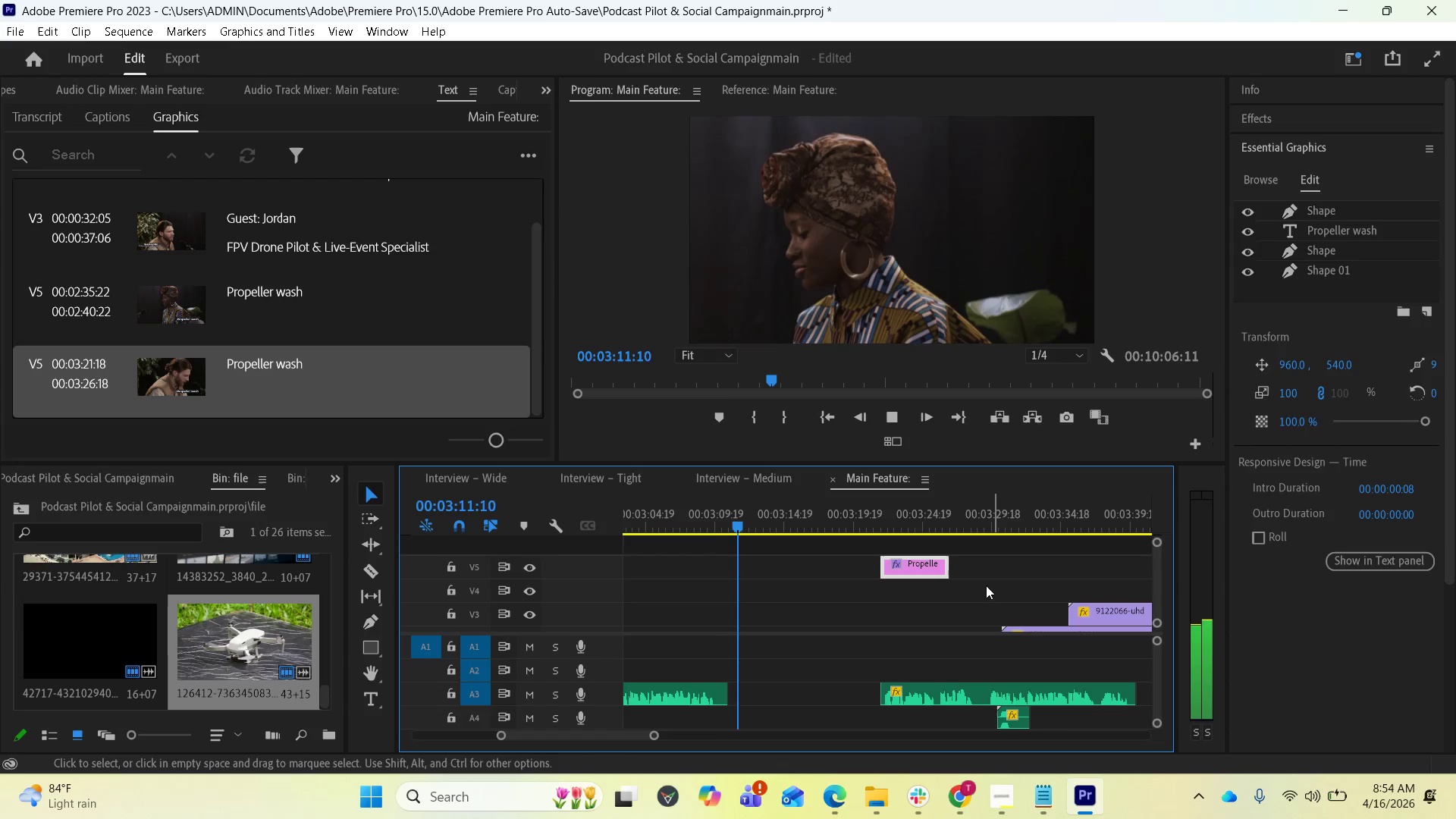 
wait(5.35)
 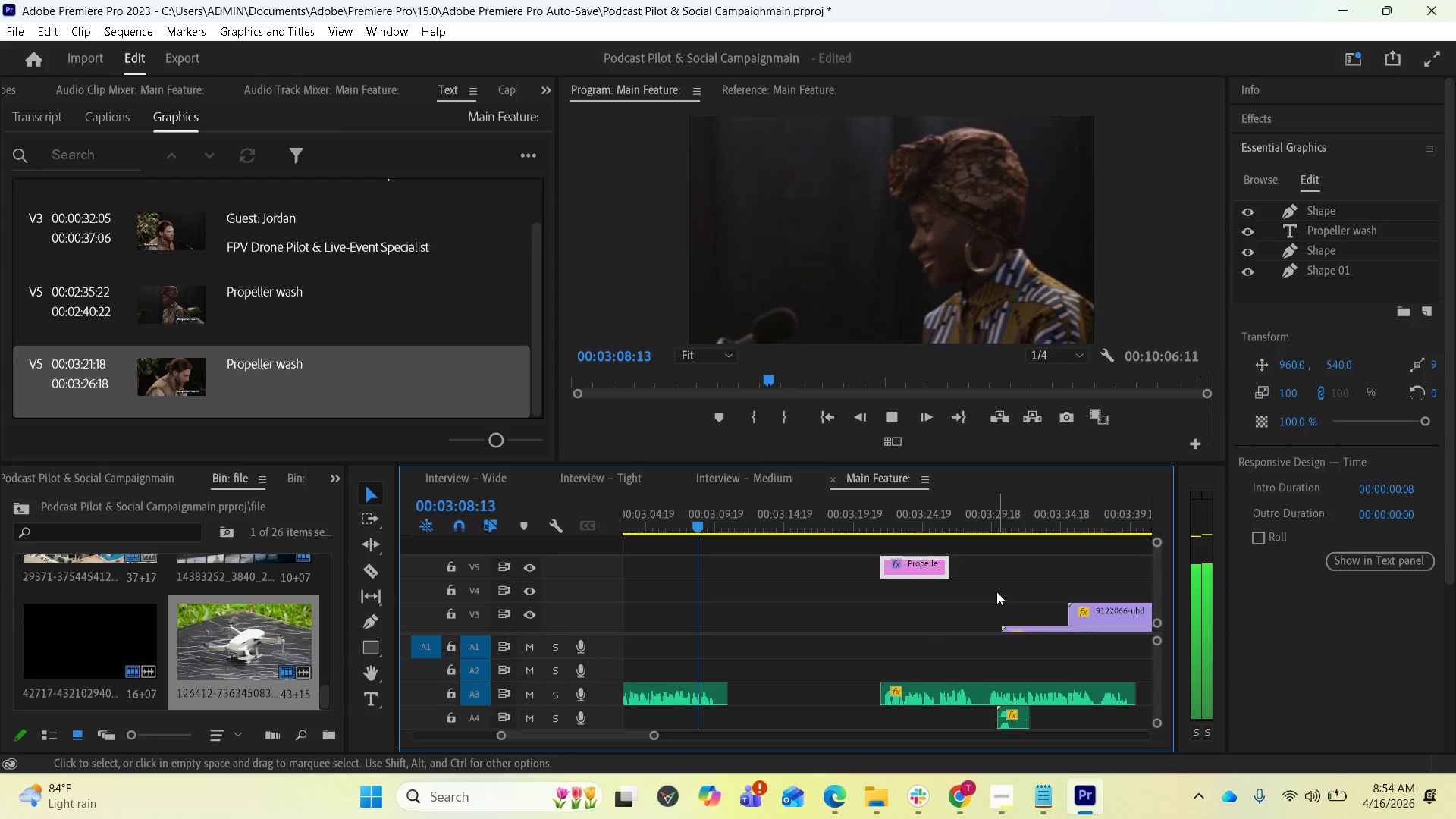 
key(Space)
 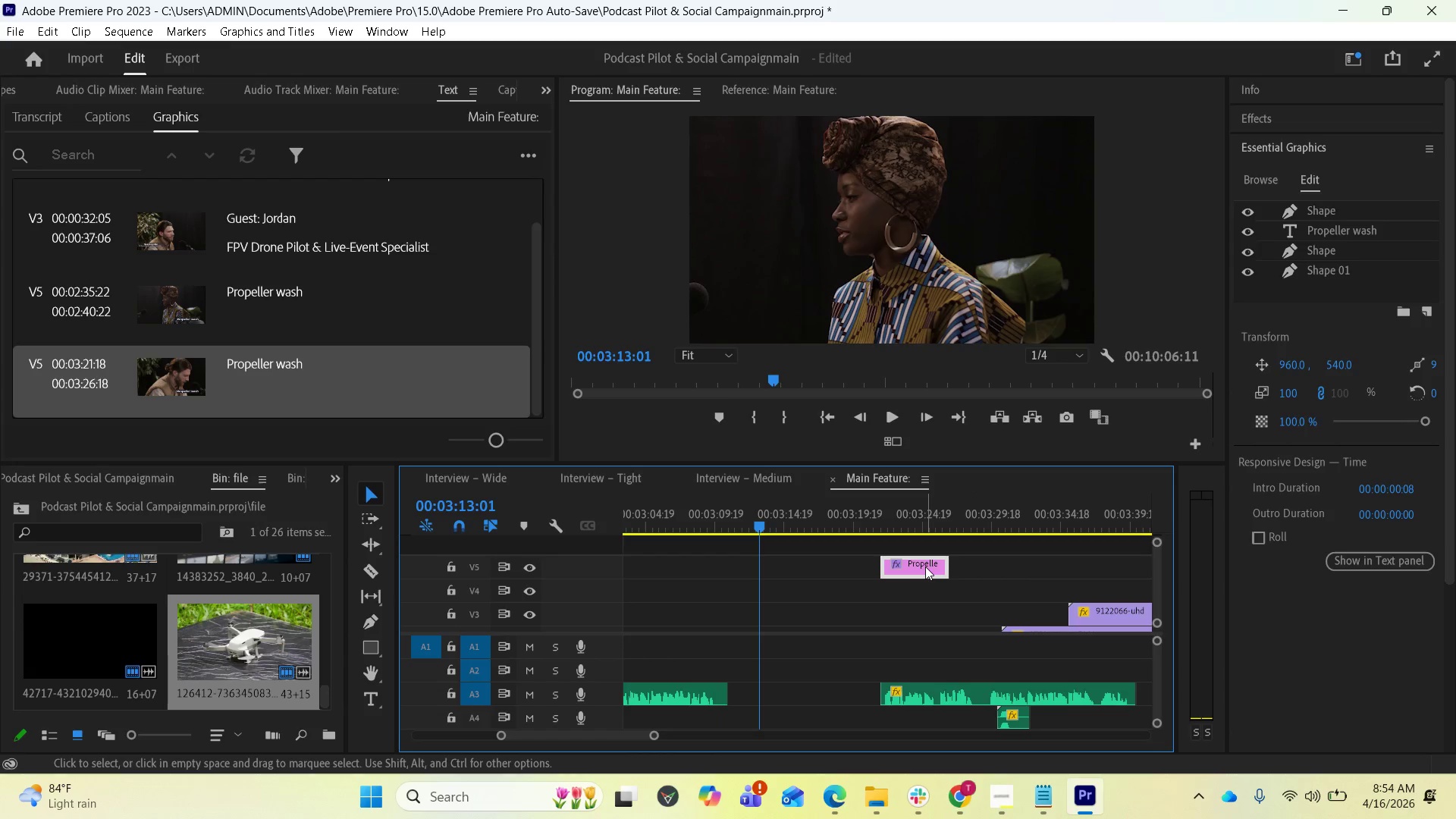 
left_click_drag(start_coordinate=[925, 566], to_coordinate=[1021, 558])
 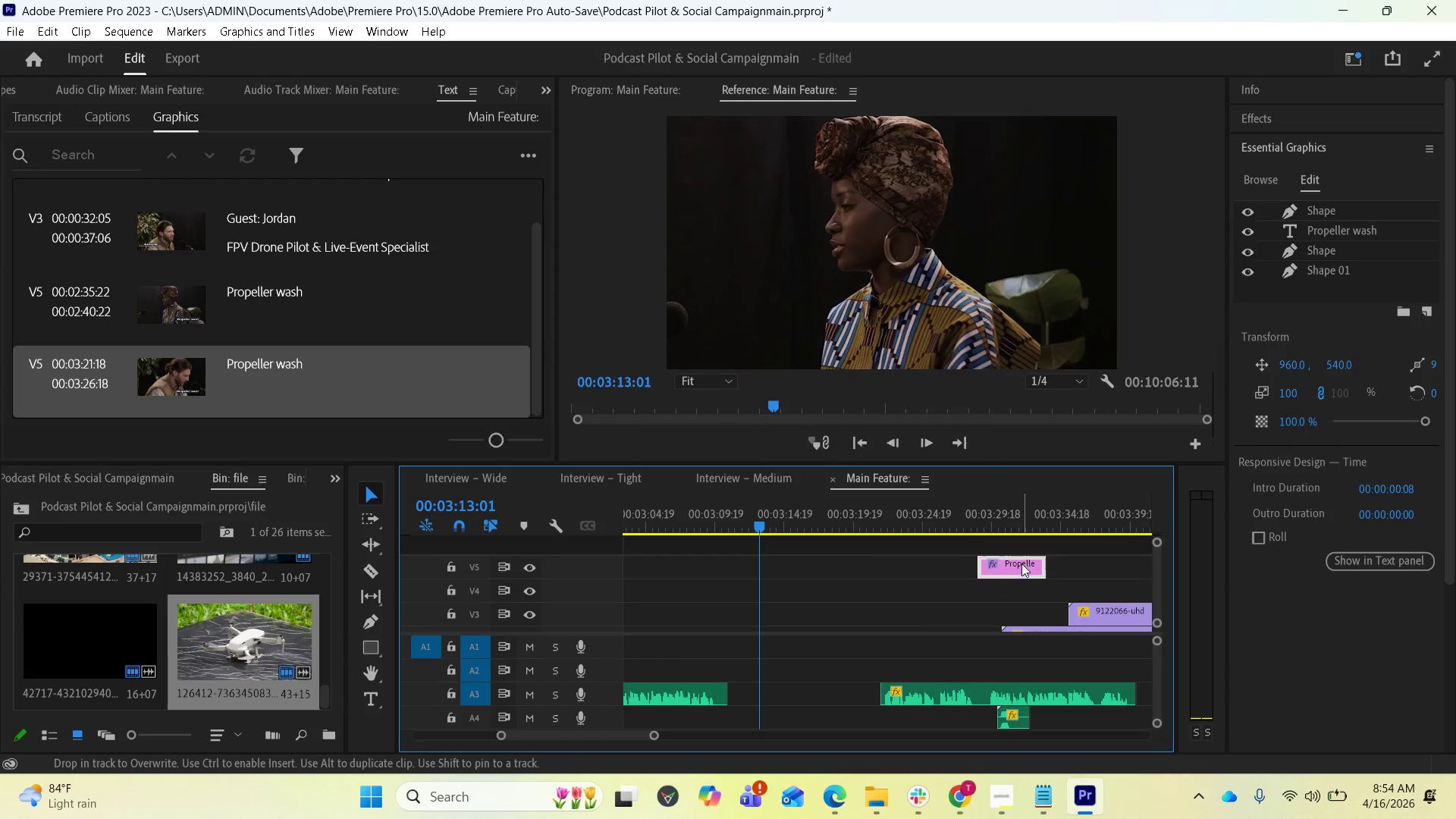 
key(Space)
 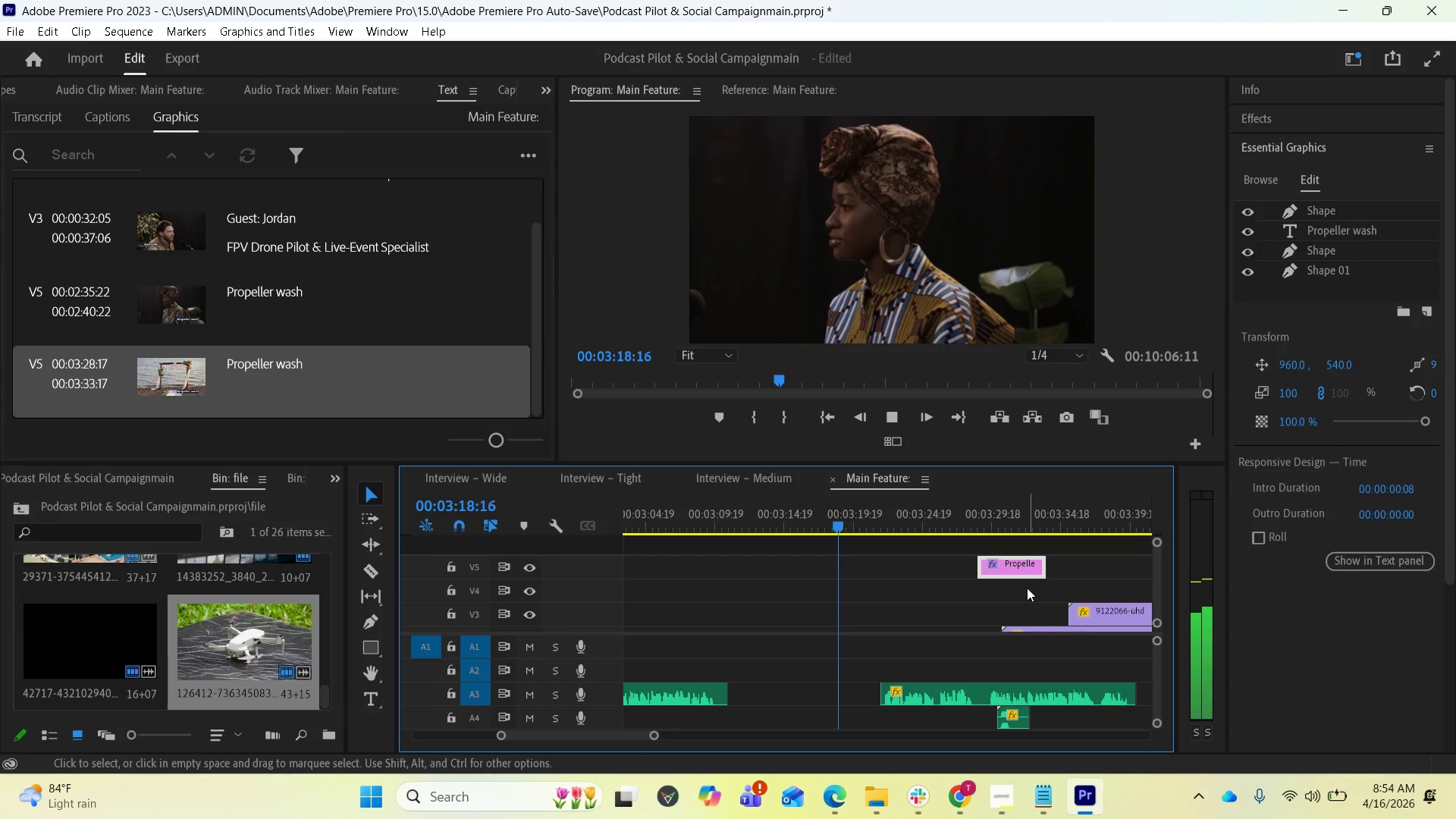 
wait(10.98)
 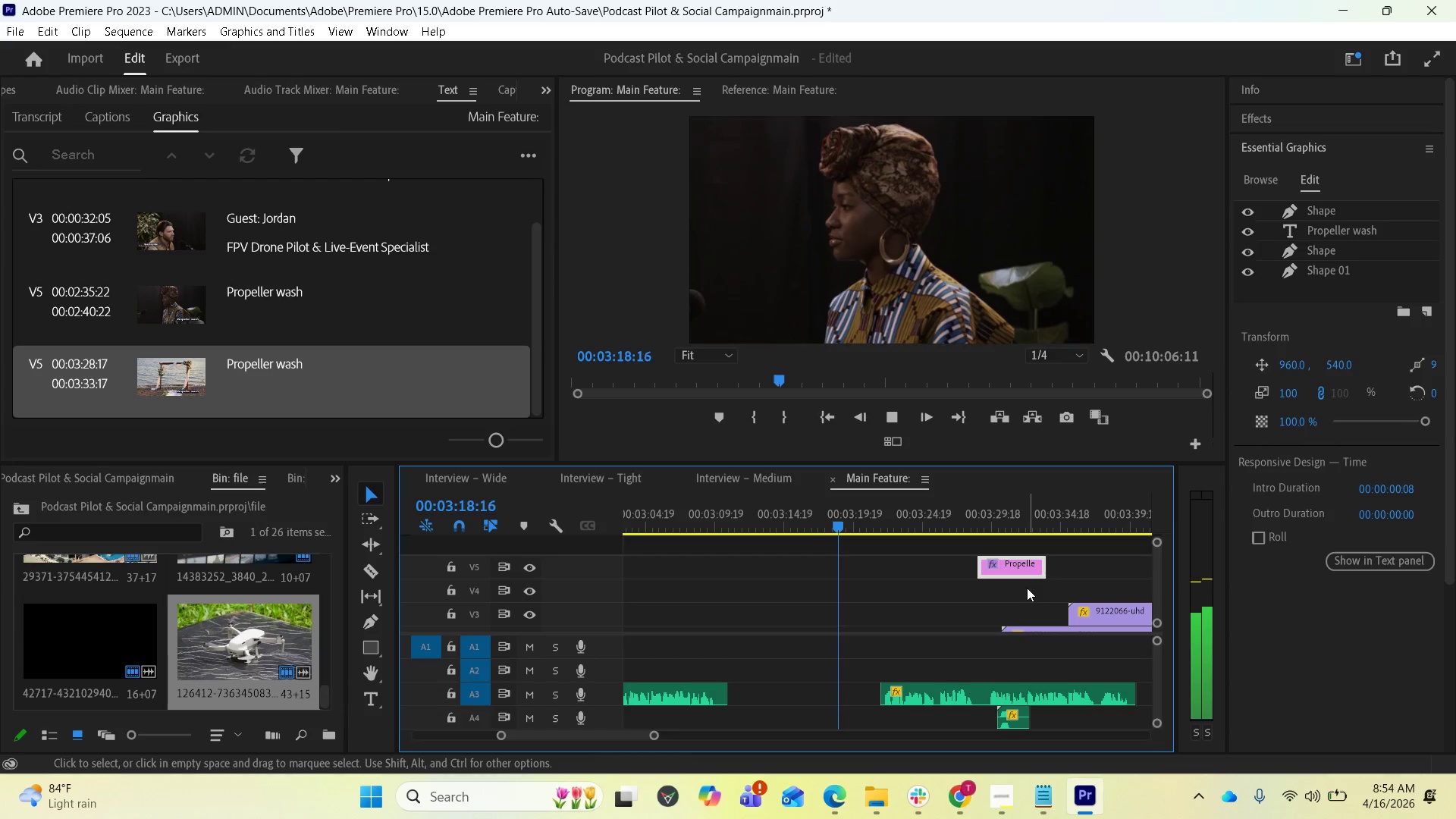 
key(Space)
 